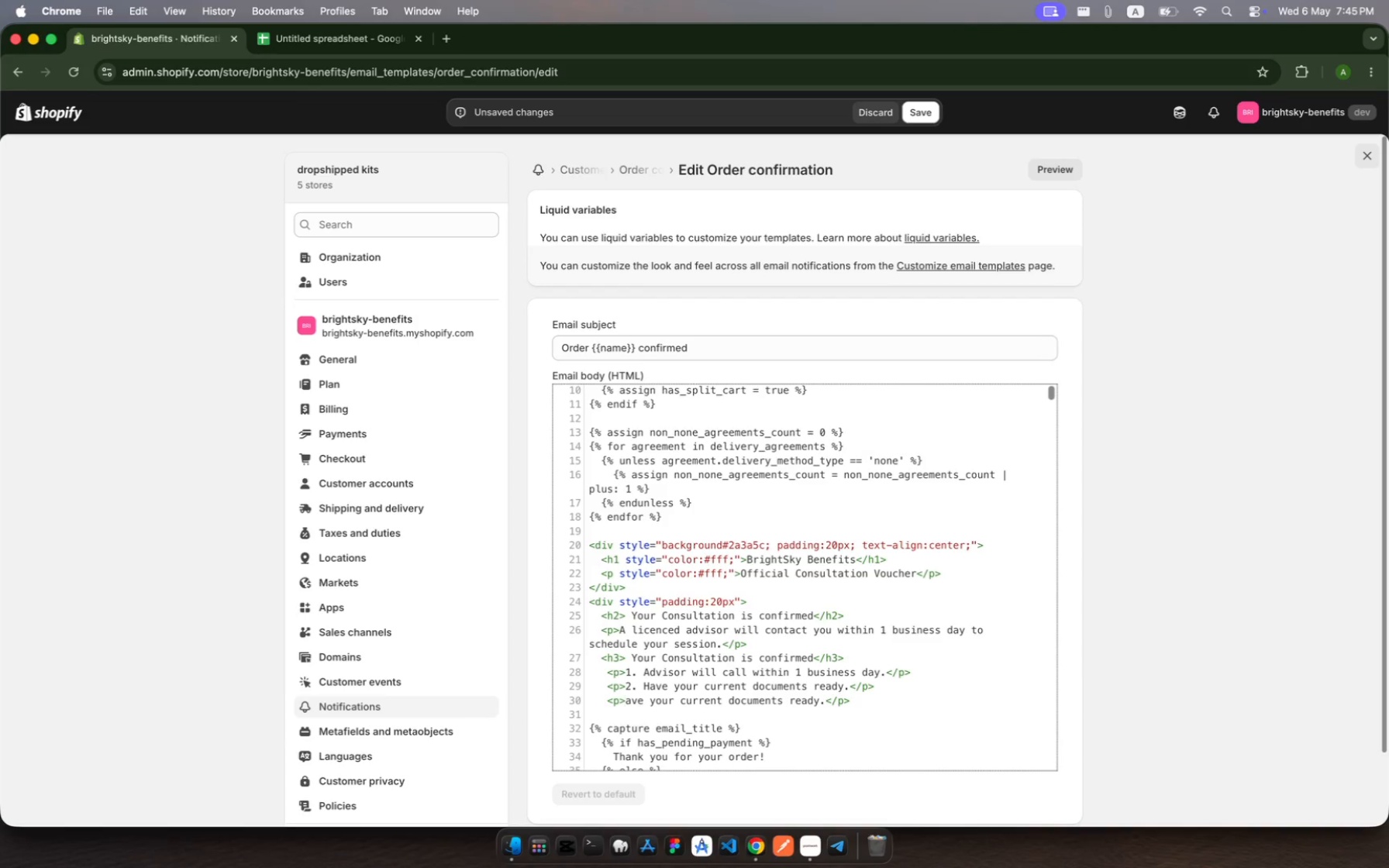 
key(3)
 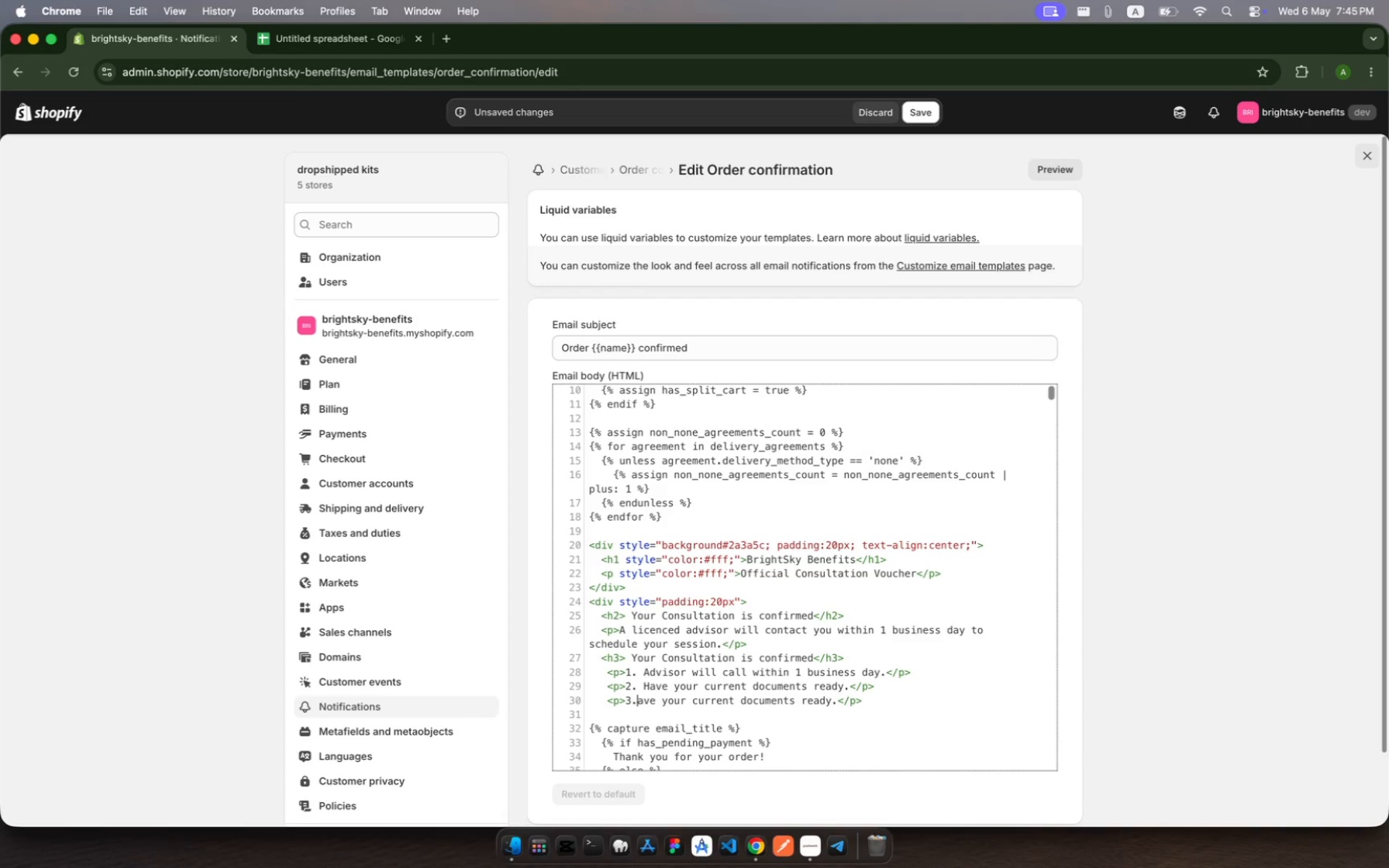 
key(Period)
 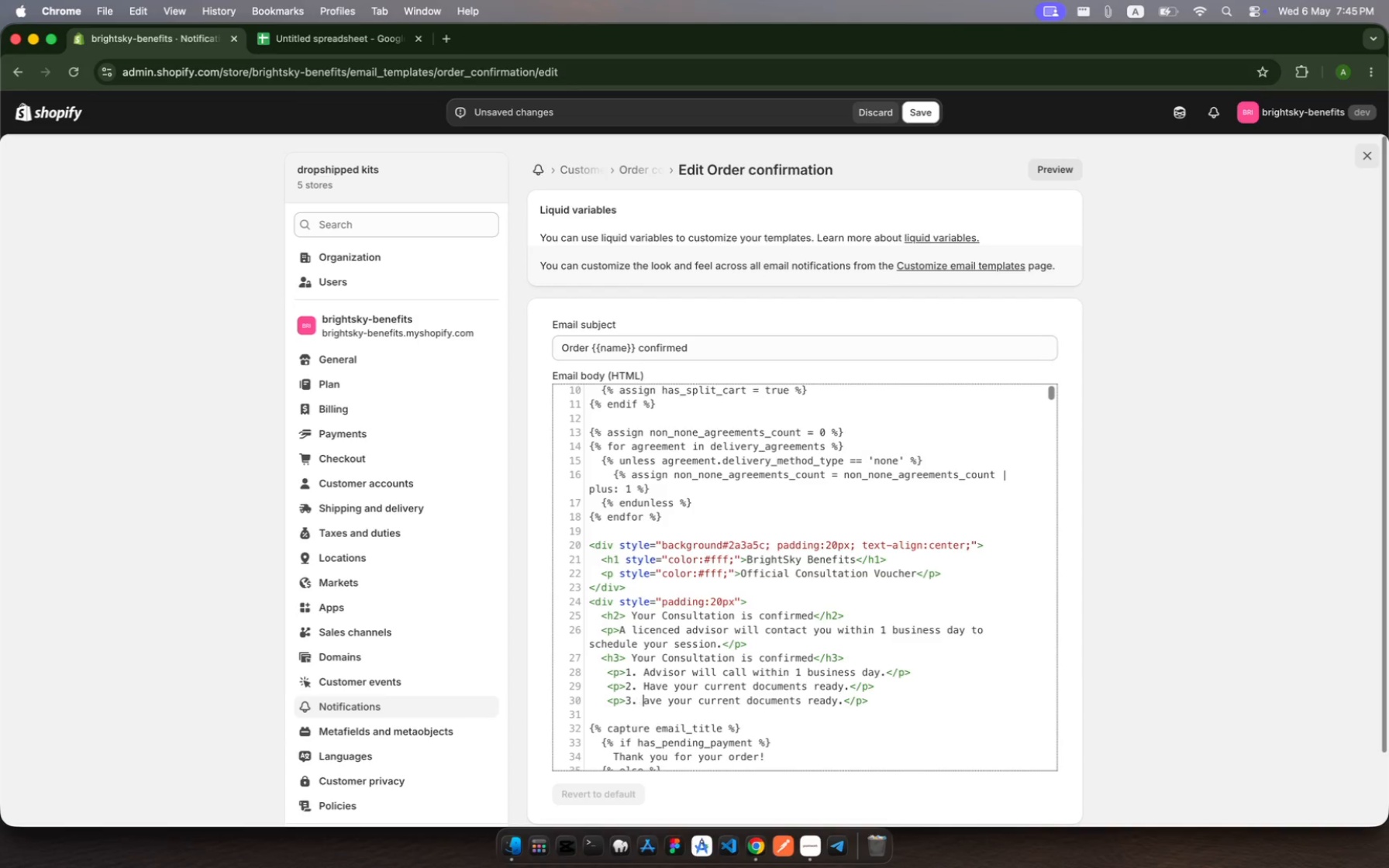 
key(Space)
 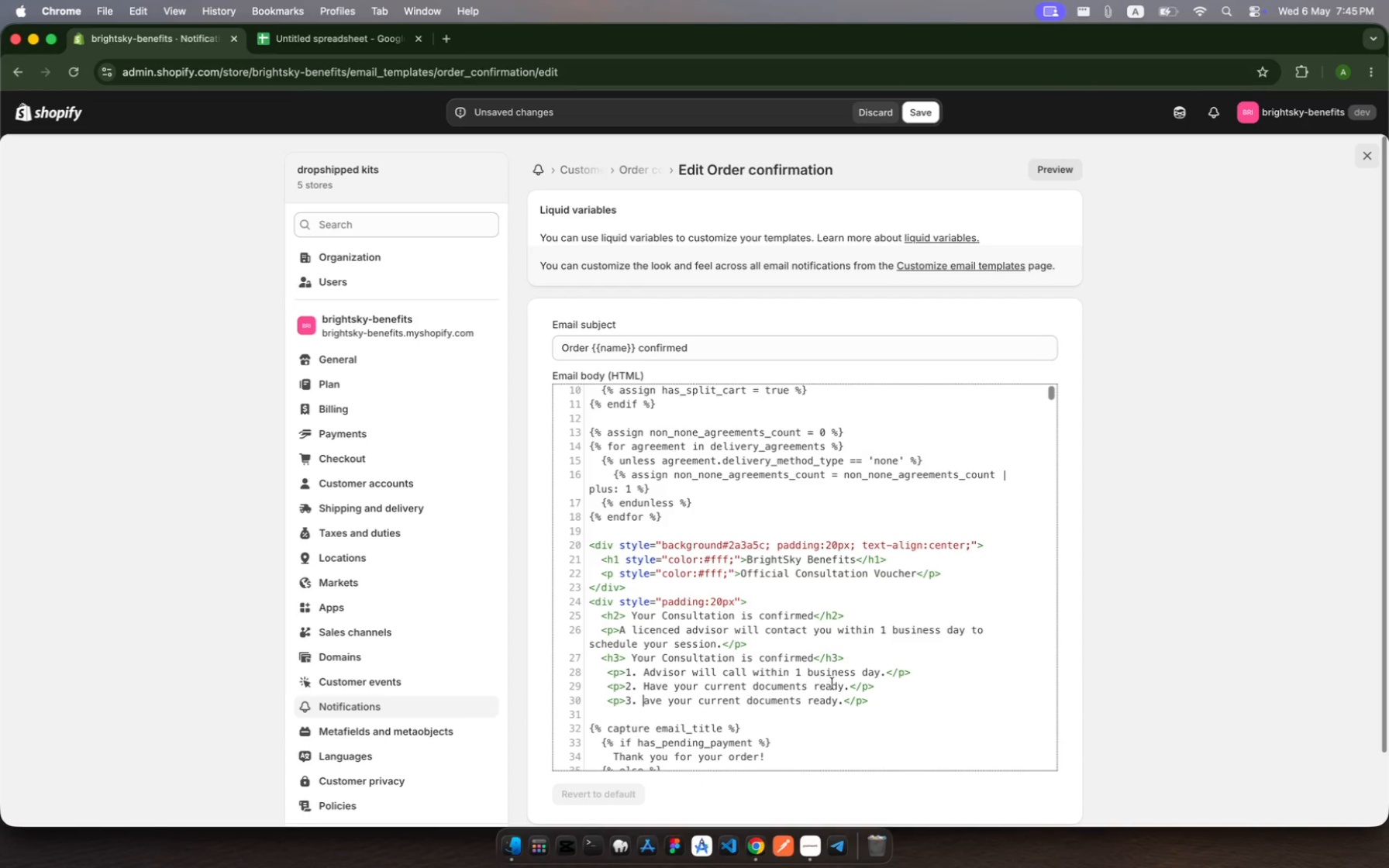 
left_click([839, 699])
 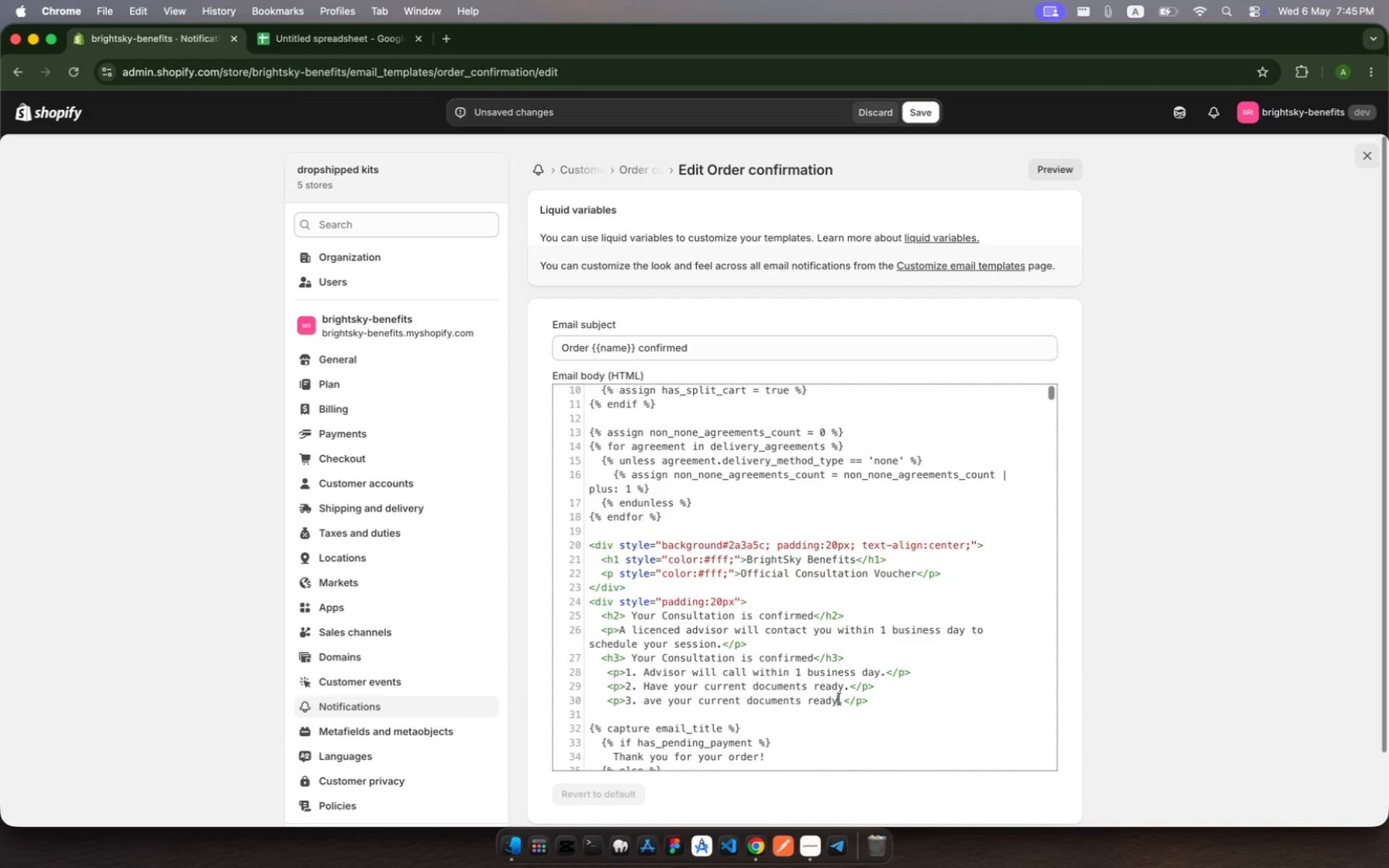 
left_click_drag(start_coordinate=[839, 699], to_coordinate=[648, 701])
 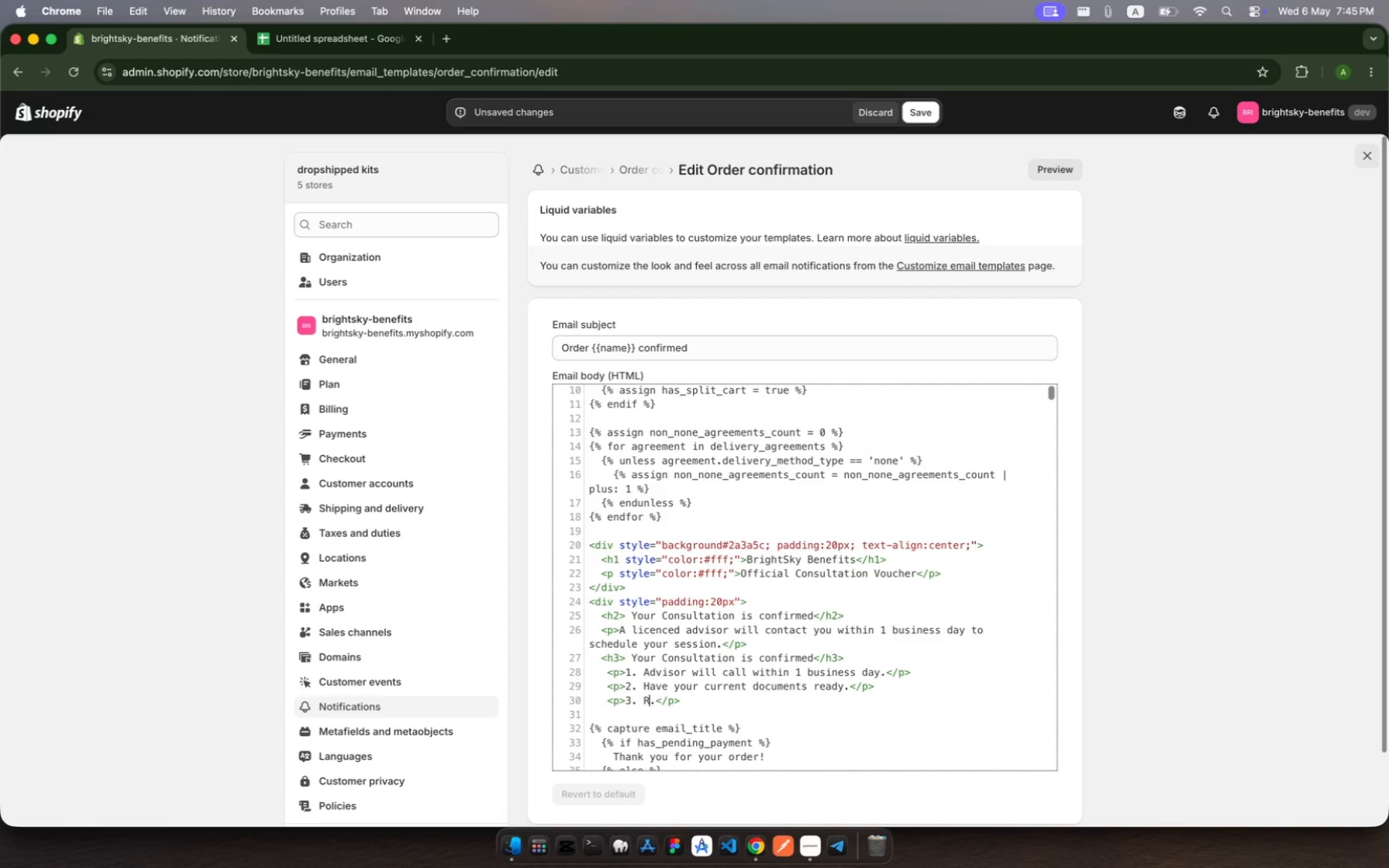 
key(Backspace)
key(Backspace)
type(Remaining Balances)
key(Backspace)
key(Backspace)
type(e will be )
 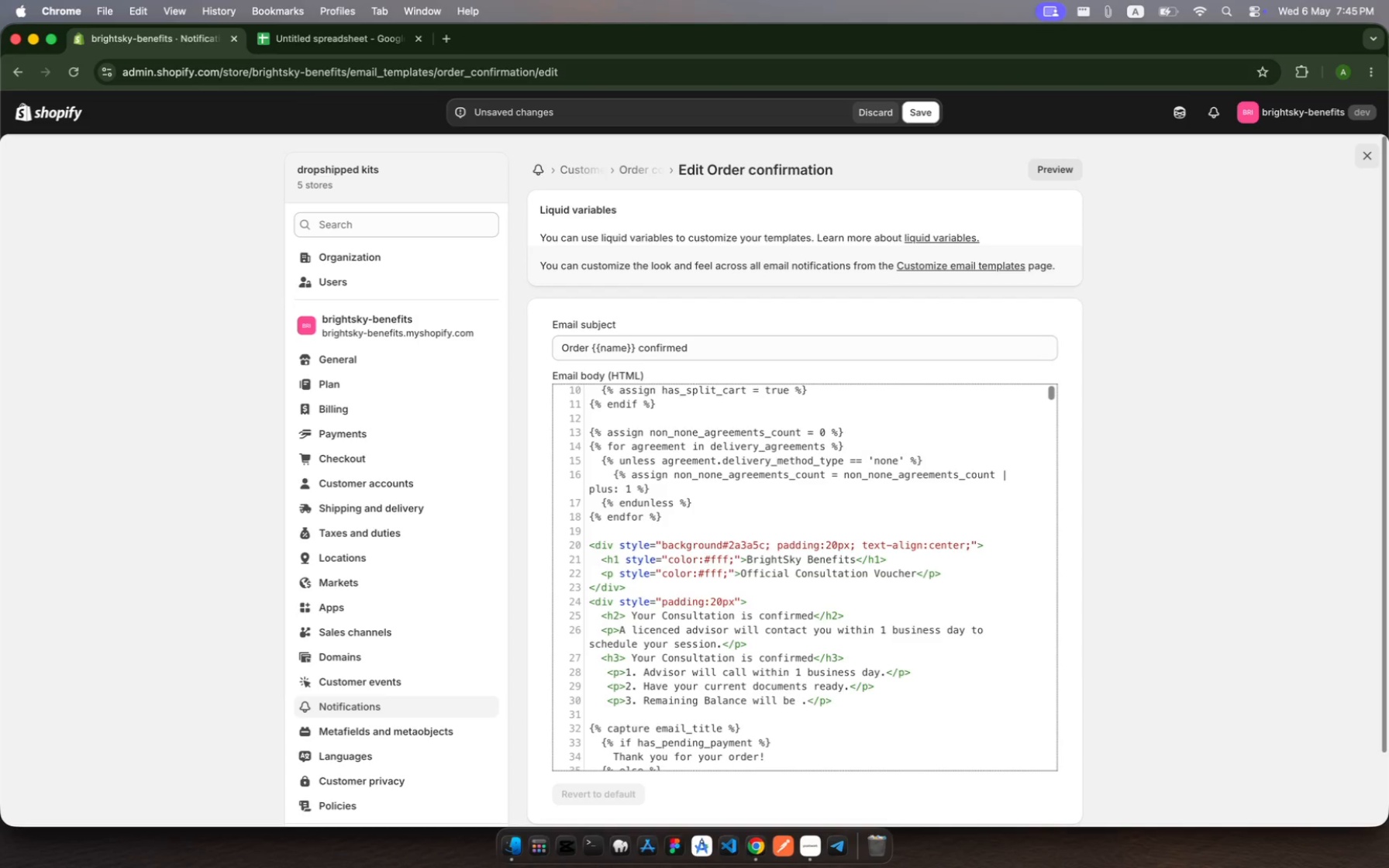 
type(invoiced after)
 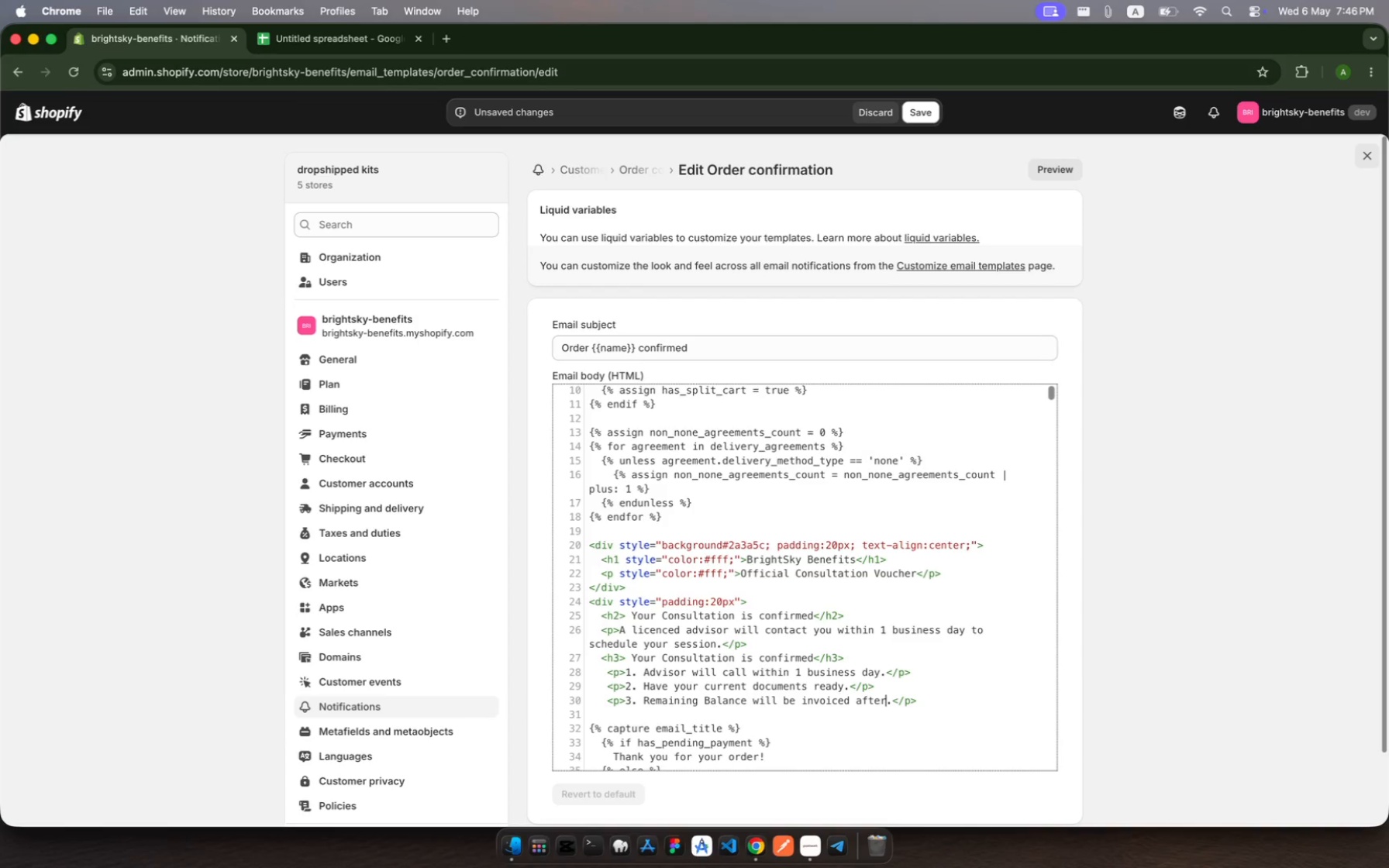 
type( your session)
 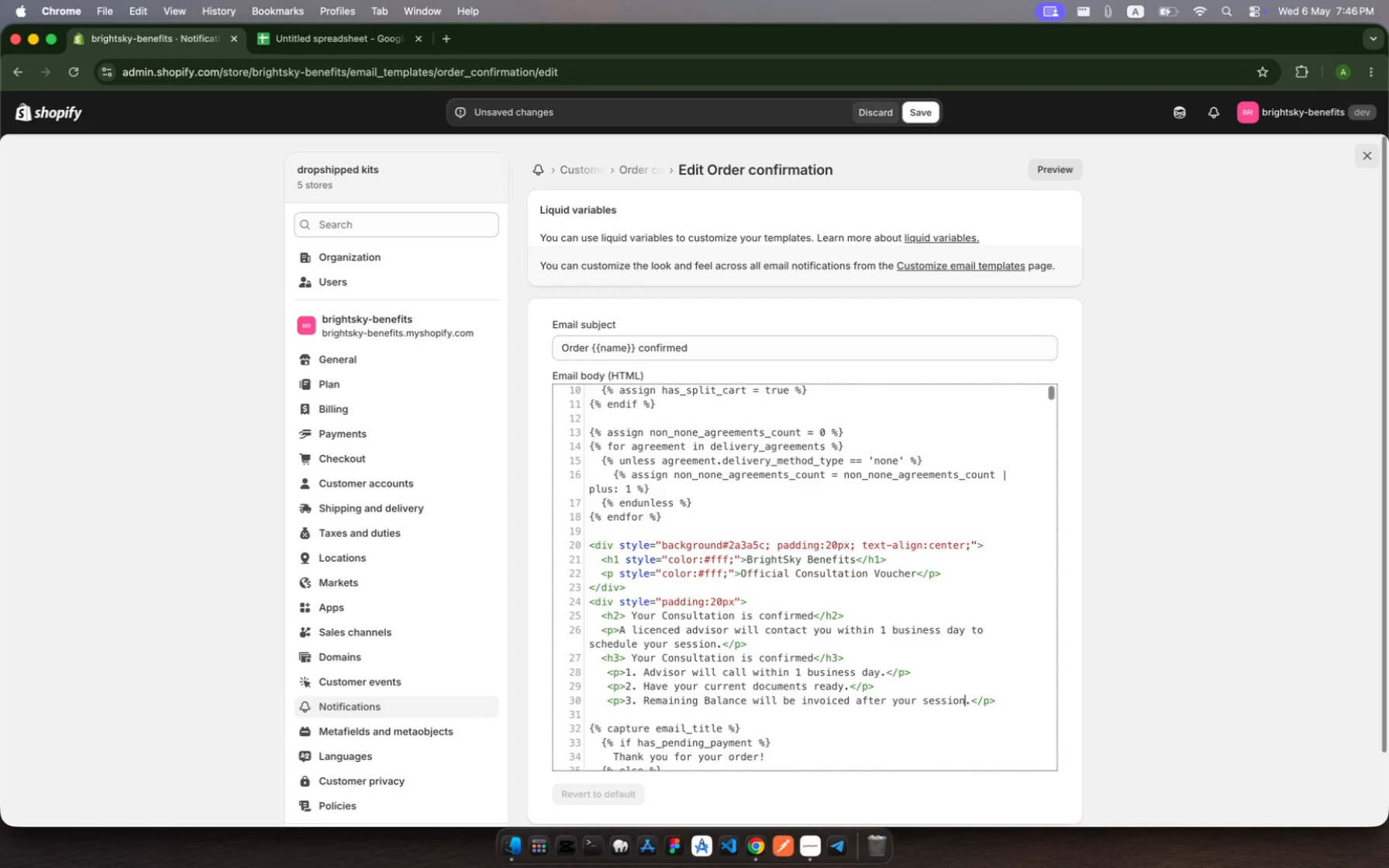 
key(Meta+C)
 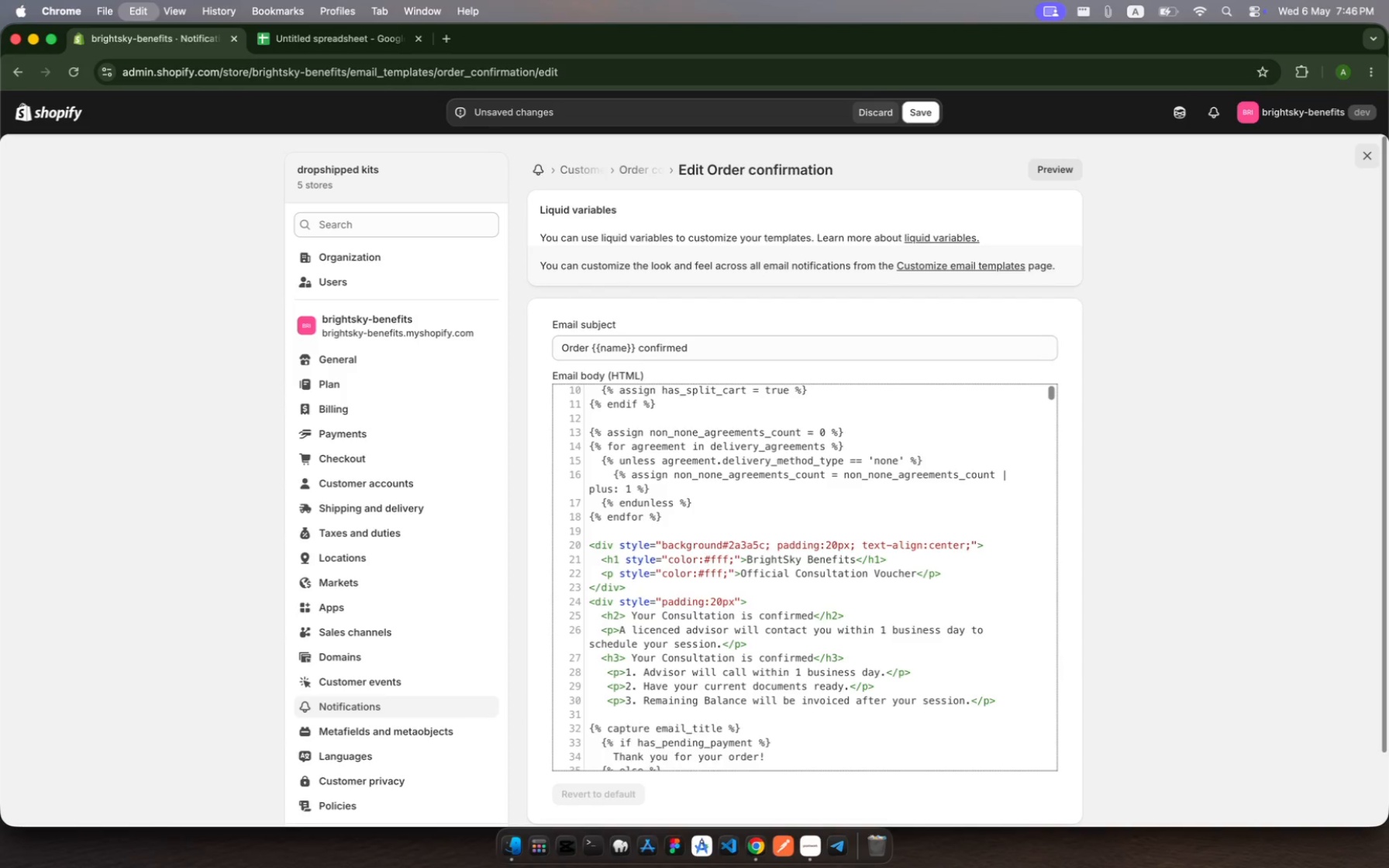 
key(Meta+V)
 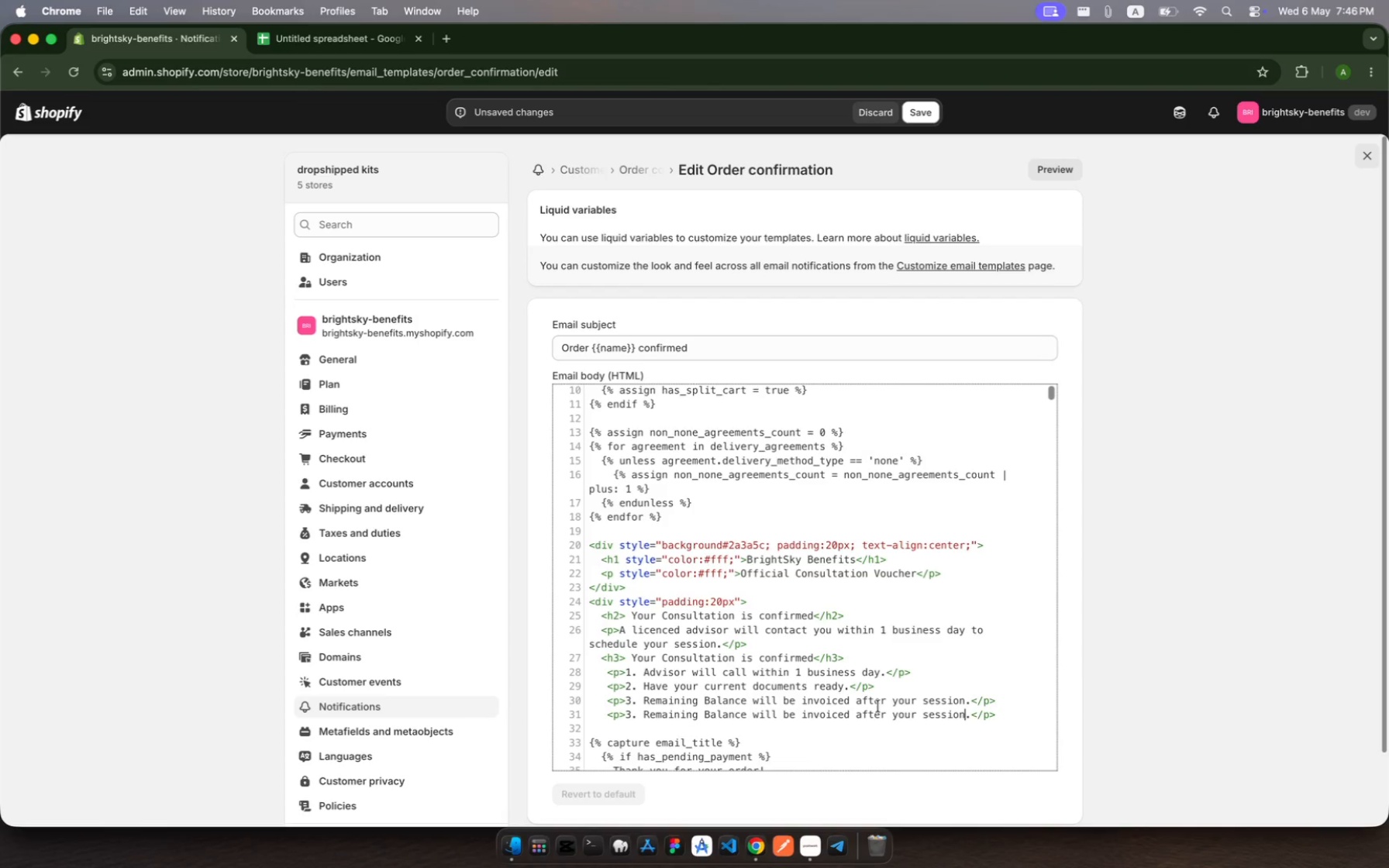 
wait(5.06)
 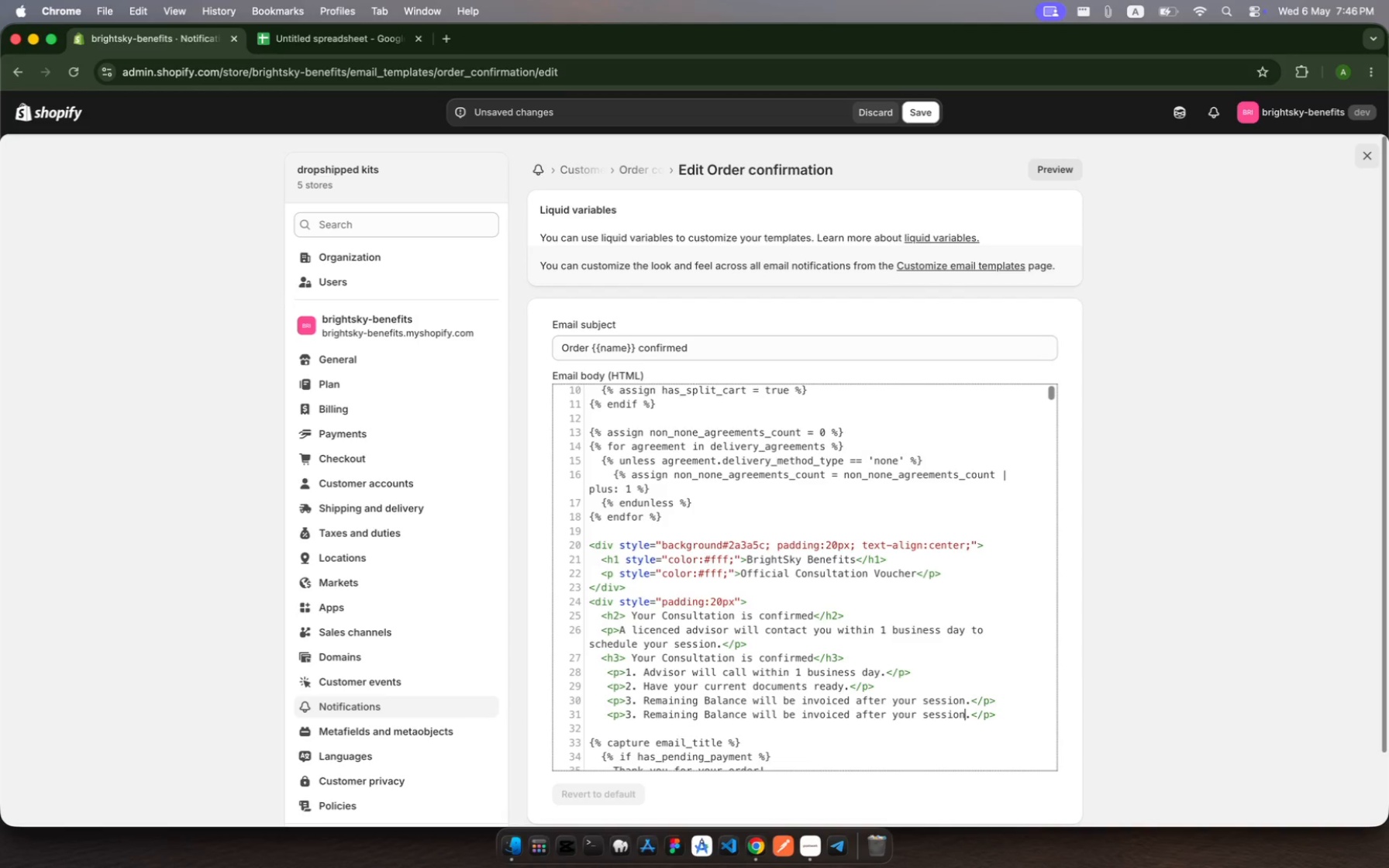 
left_click_drag(start_coordinate=[968, 715], to_coordinate=[629, 713])
 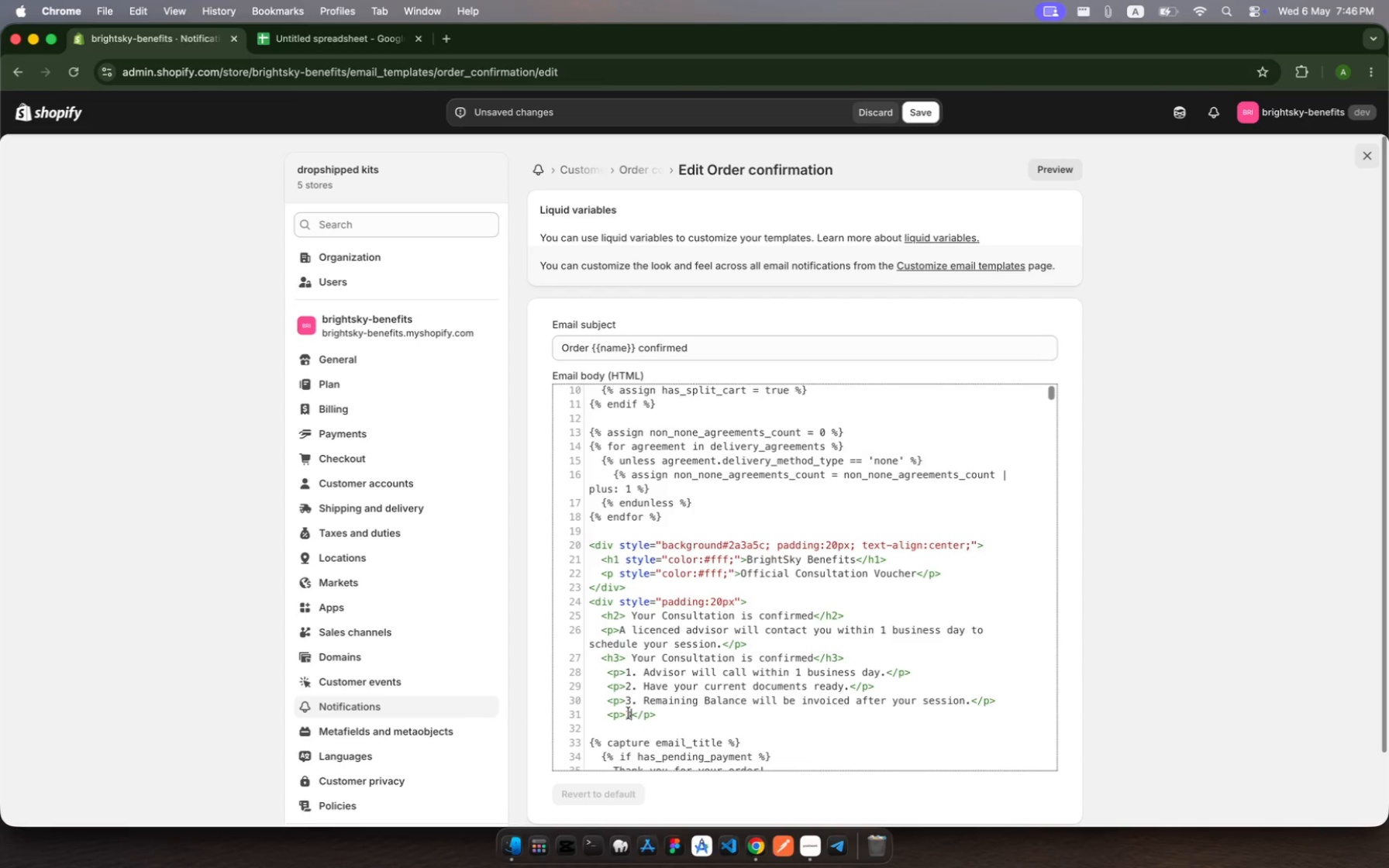 
key(Backspace)
key(Backspace)
type(4. Quesst)
key(Backspace)
key(Backspace)
type(tions>)
key(Backspace)
type(? )
 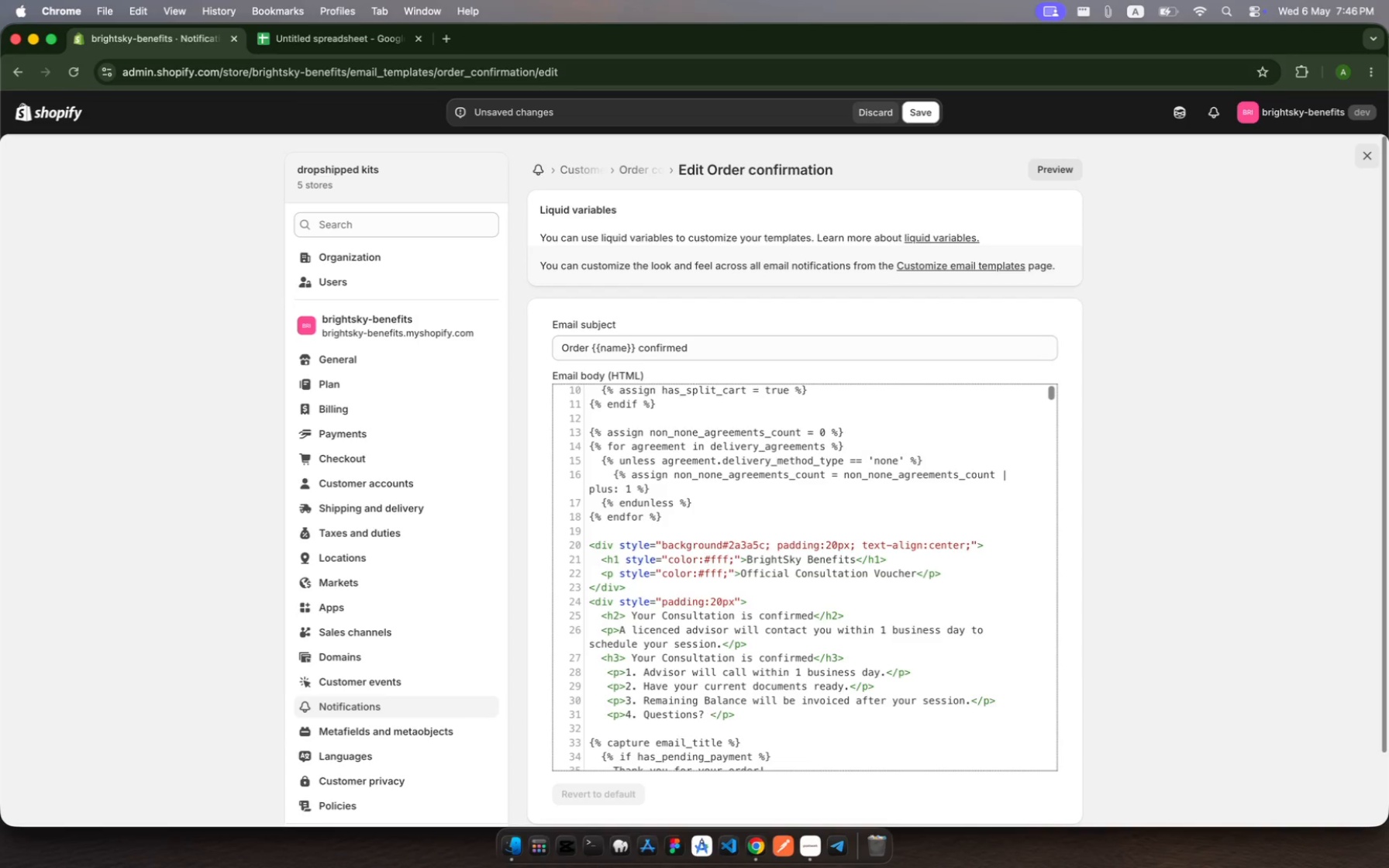 
type(Email: )
 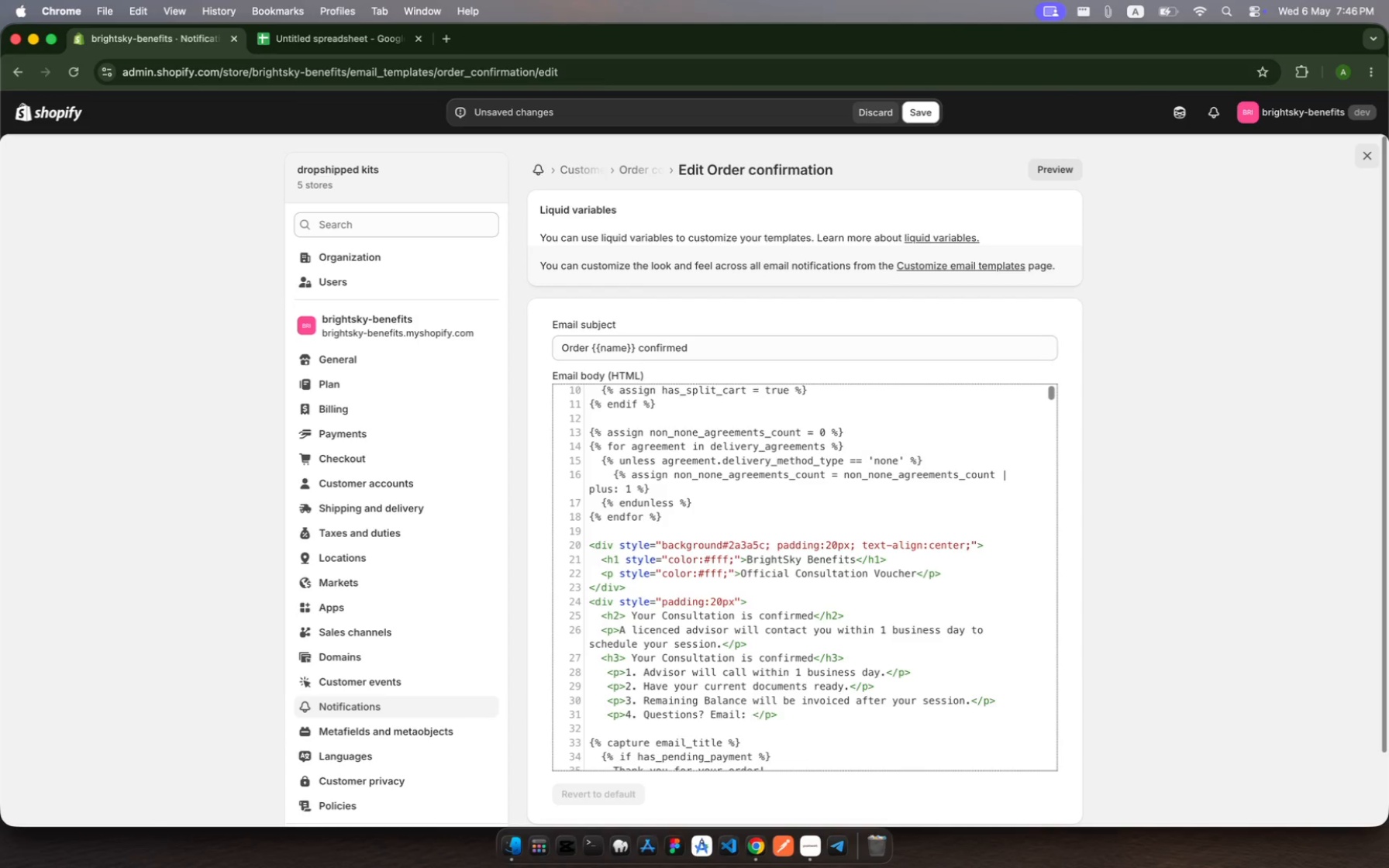 
type(advisor@bright)
 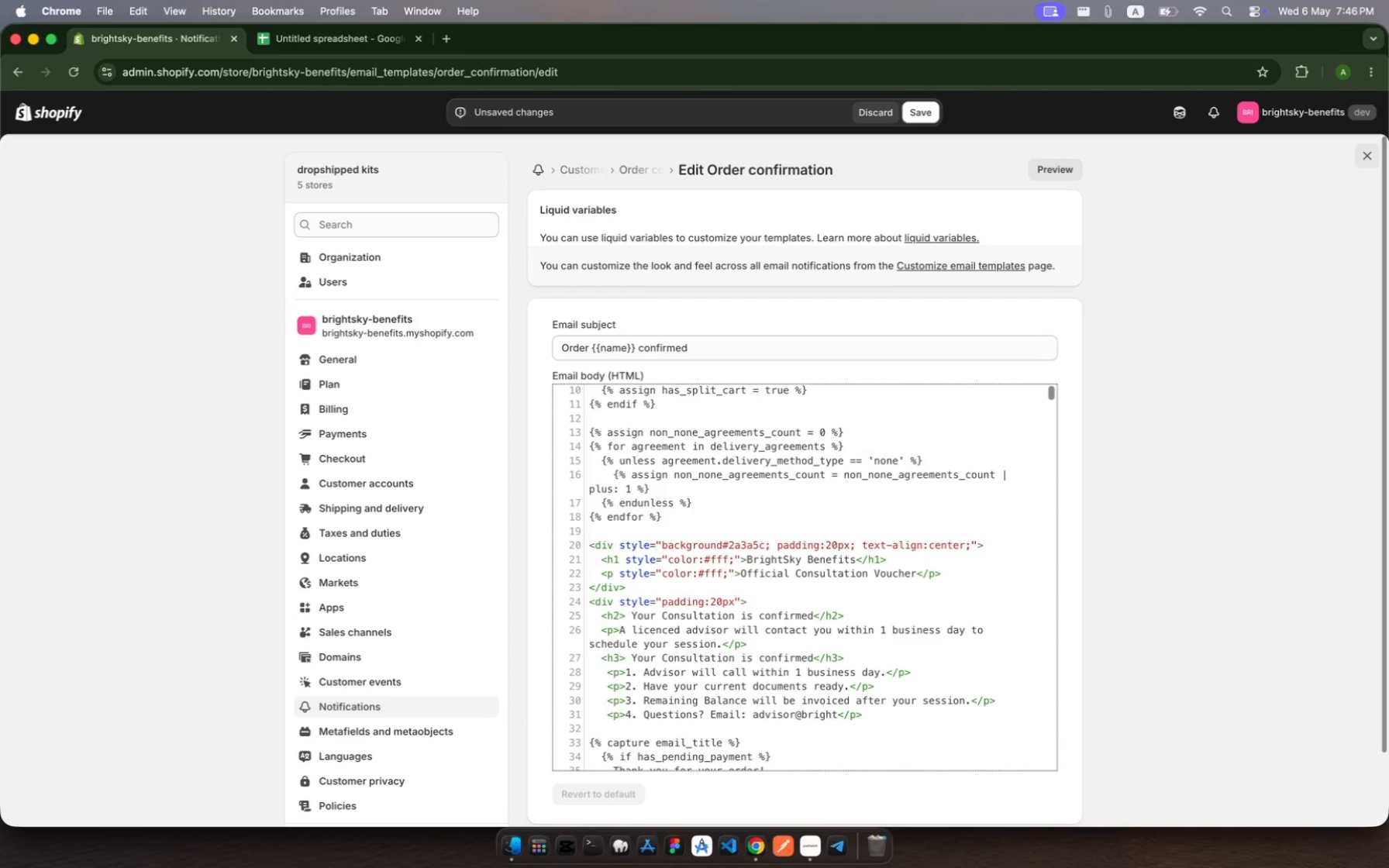 
wait(5.59)
 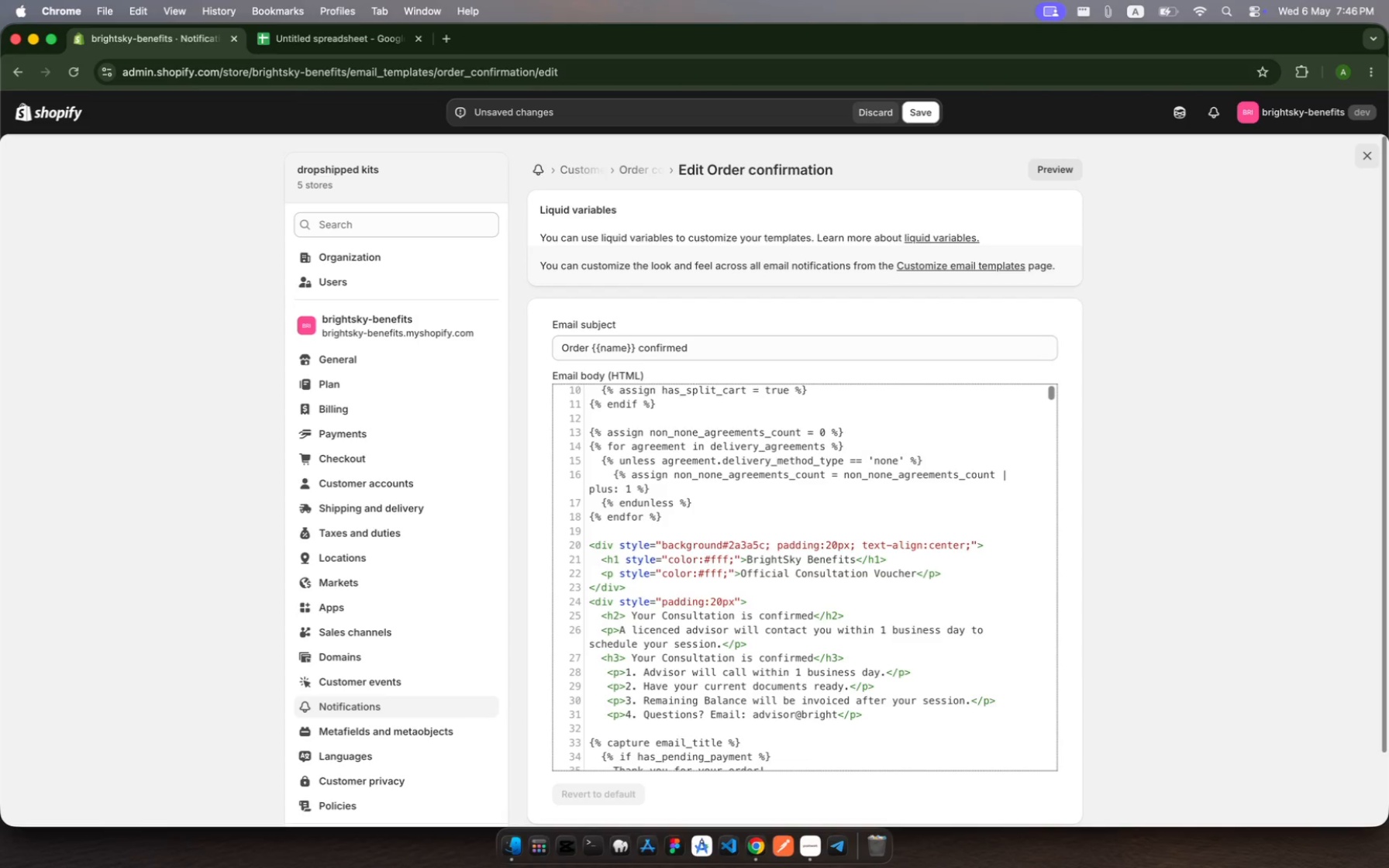 
left_click([791, 718])
 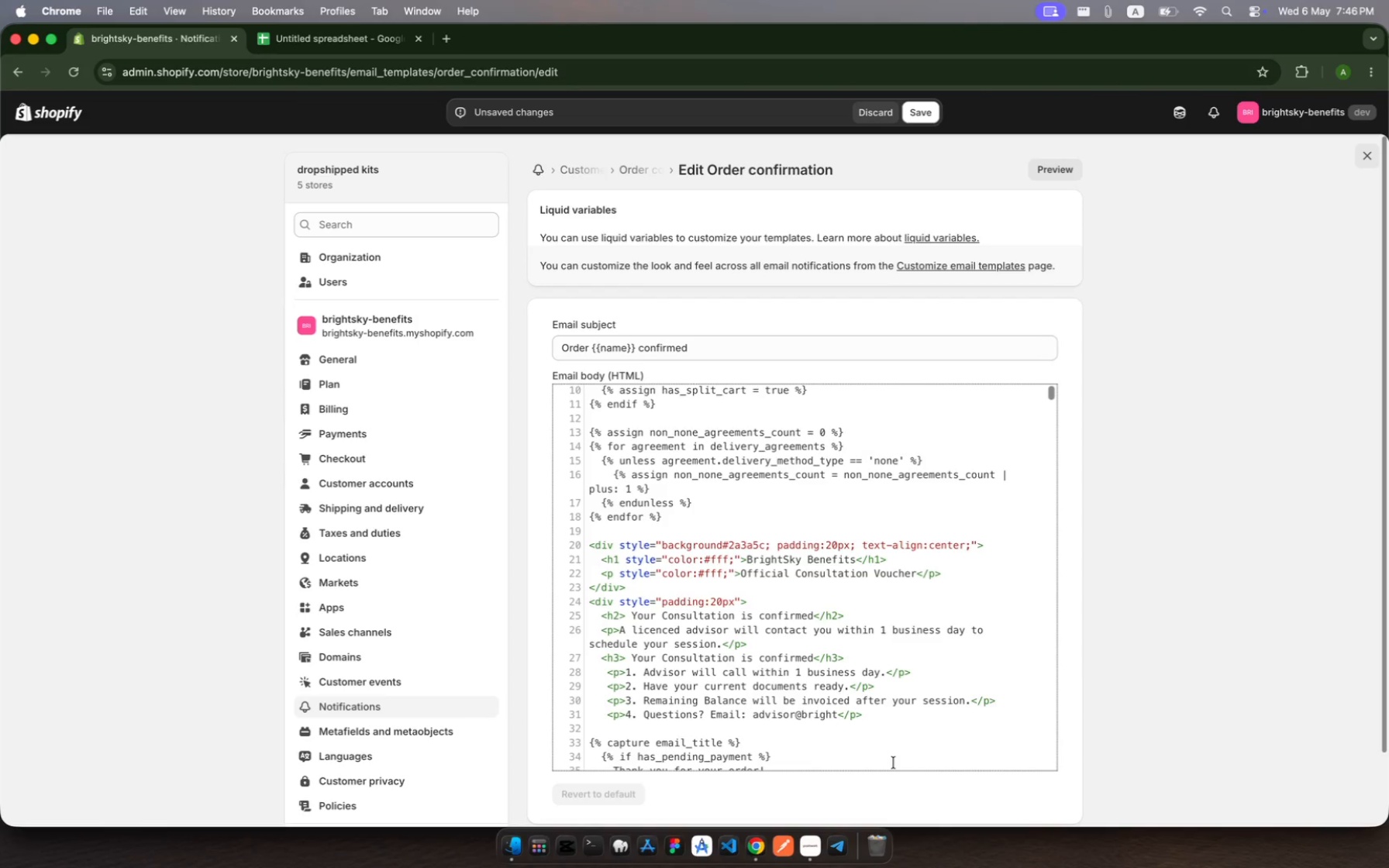 
key(ArrowRight)
 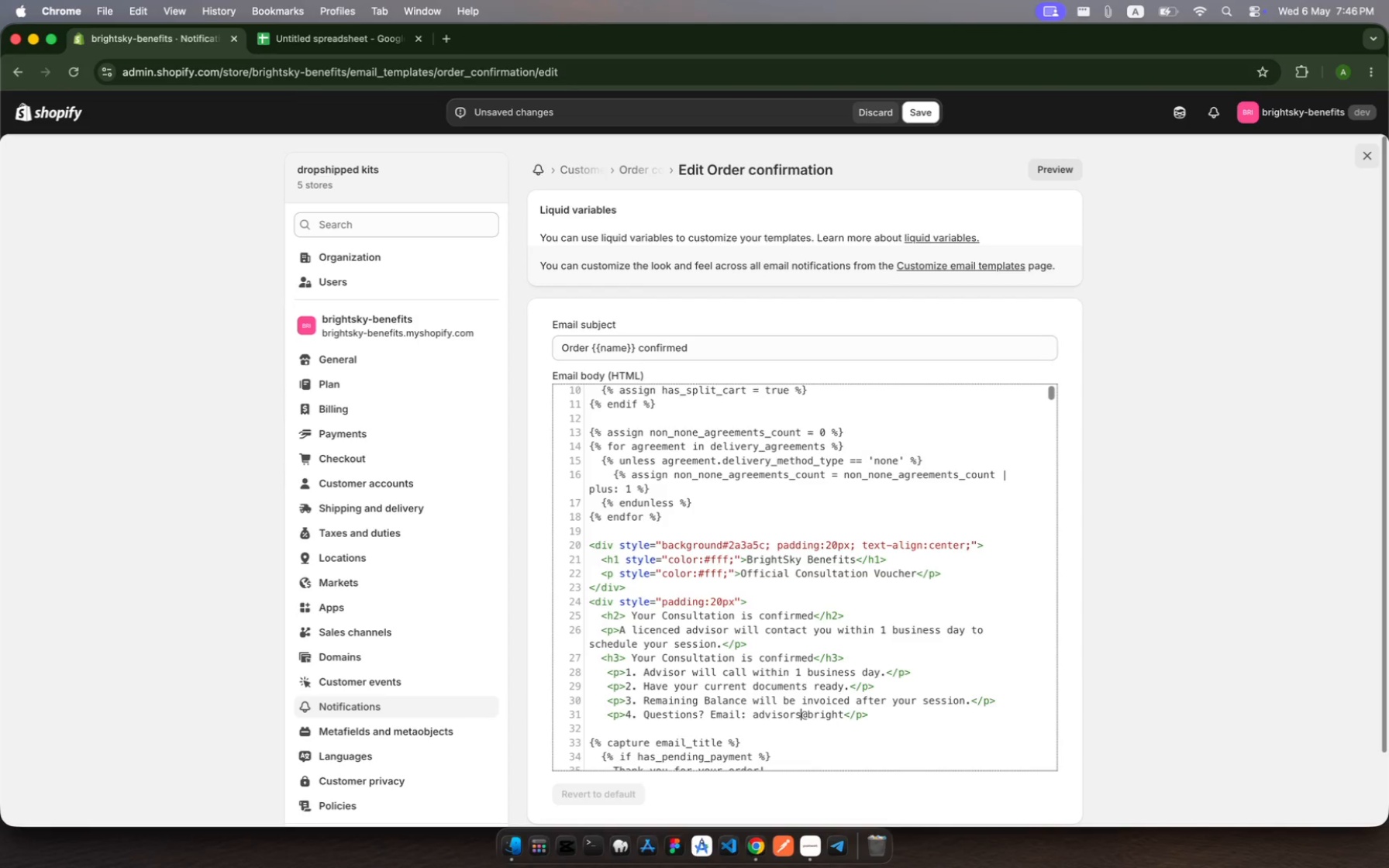 
key(S)
 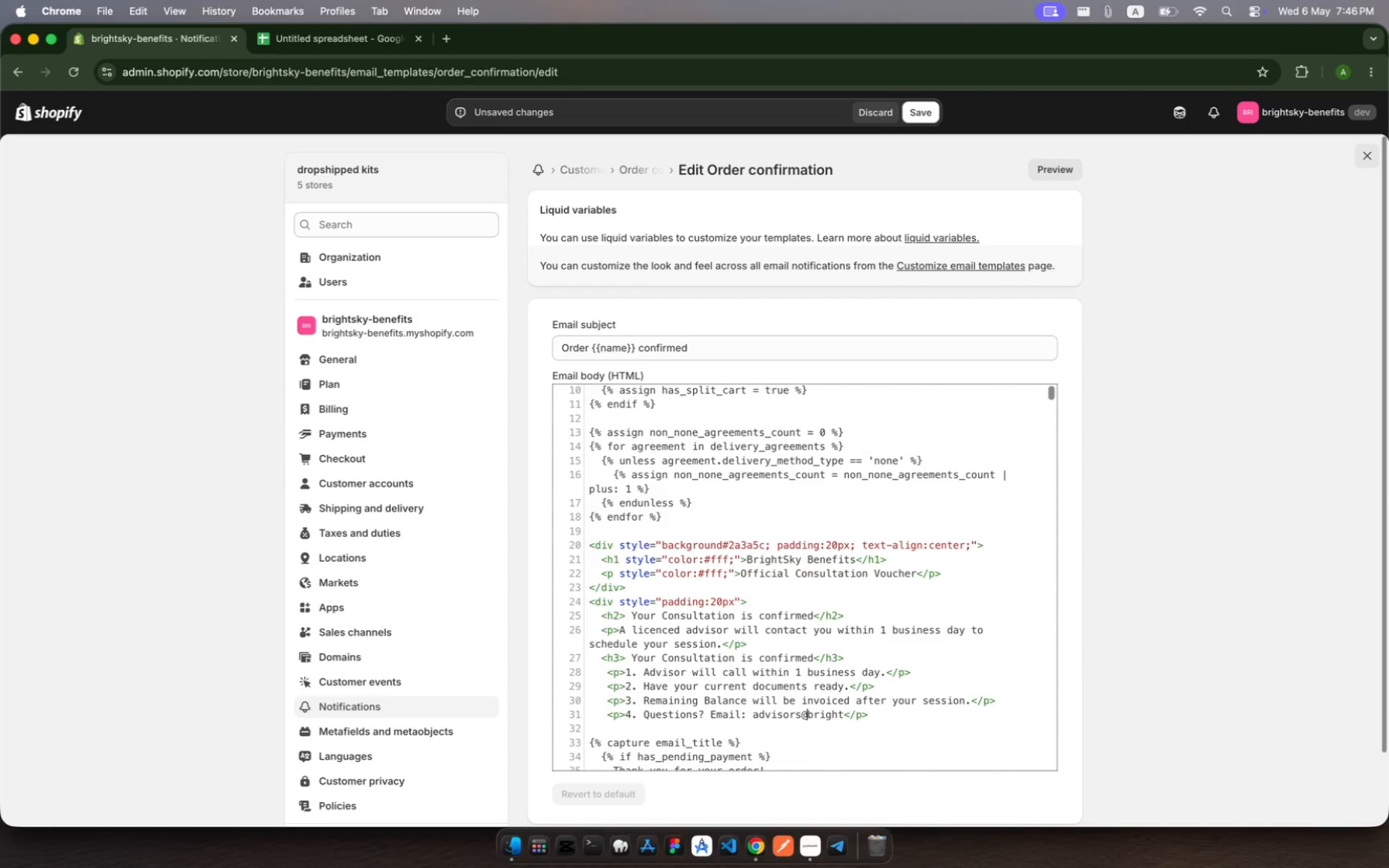 
key(ArrowRight)
 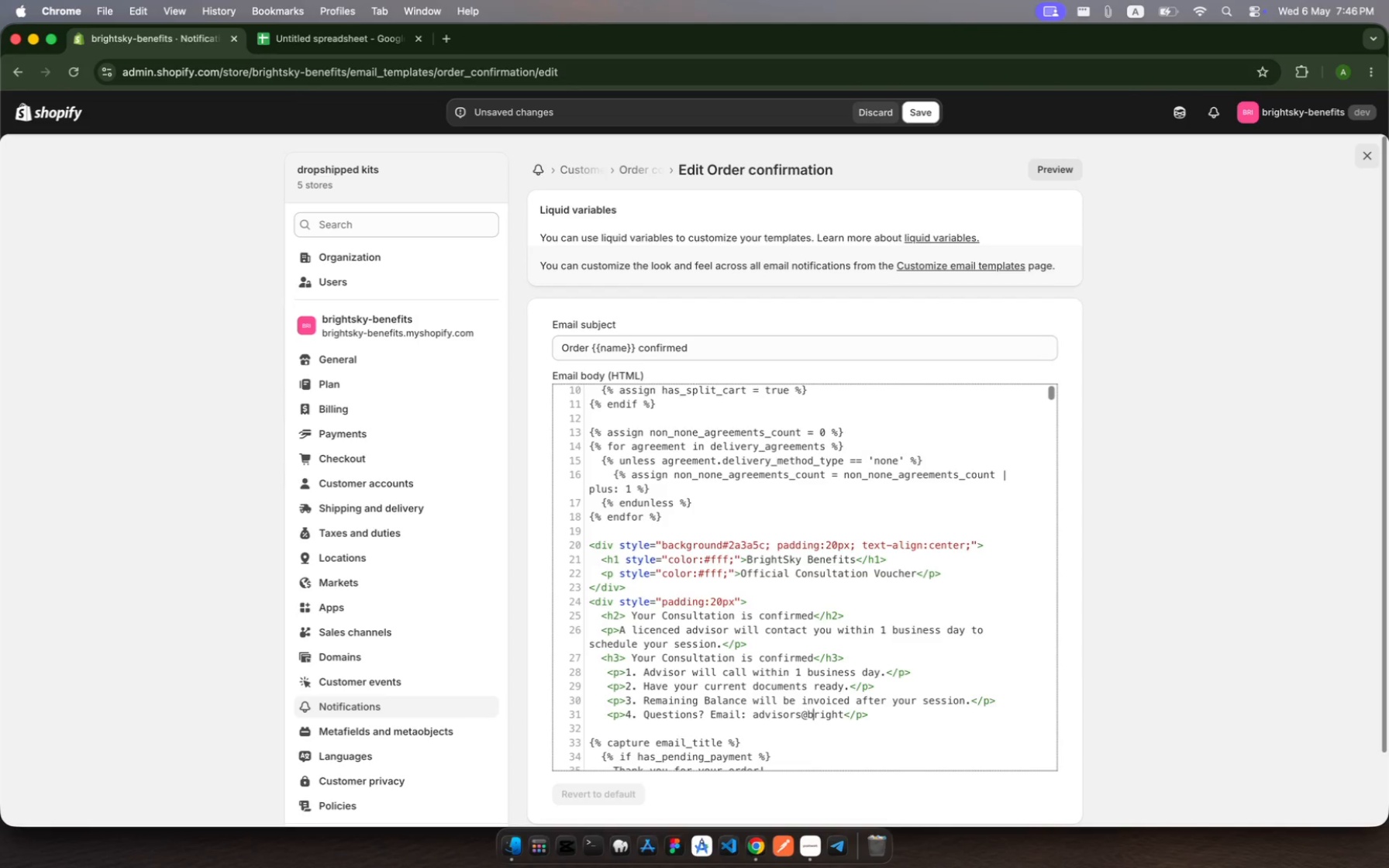 
key(ArrowRight)
 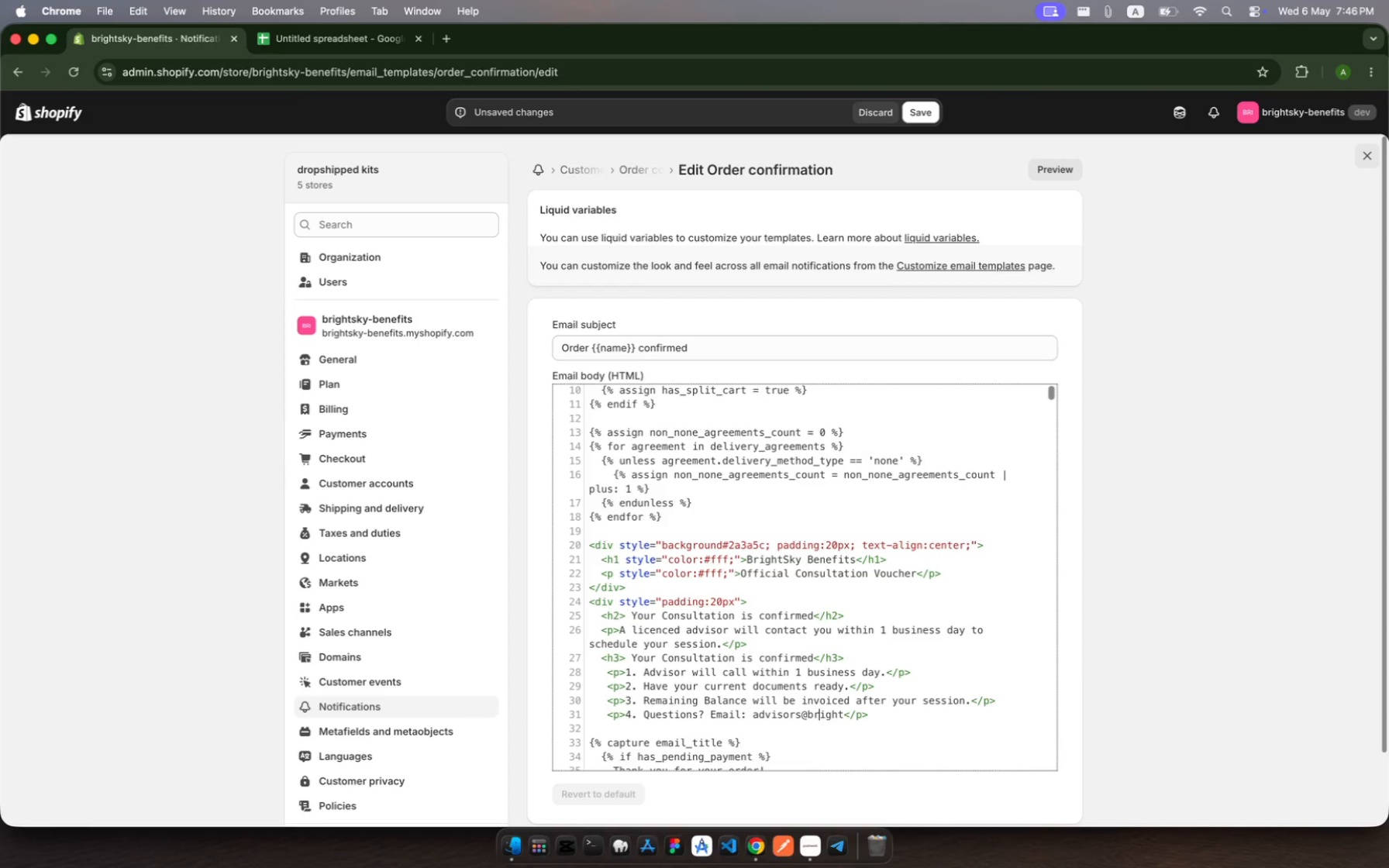 
key(ArrowRight)
 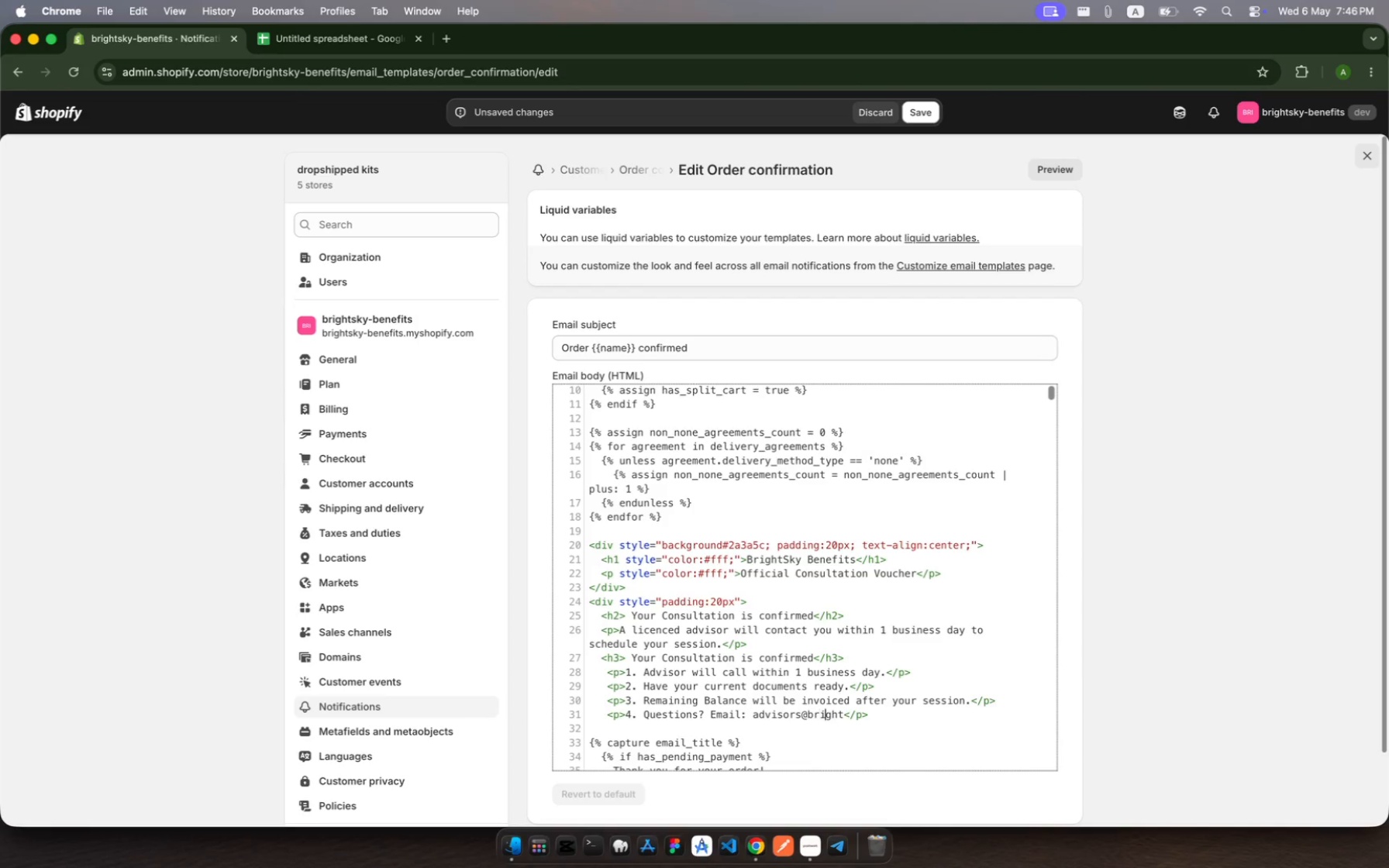 
key(ArrowRight)
 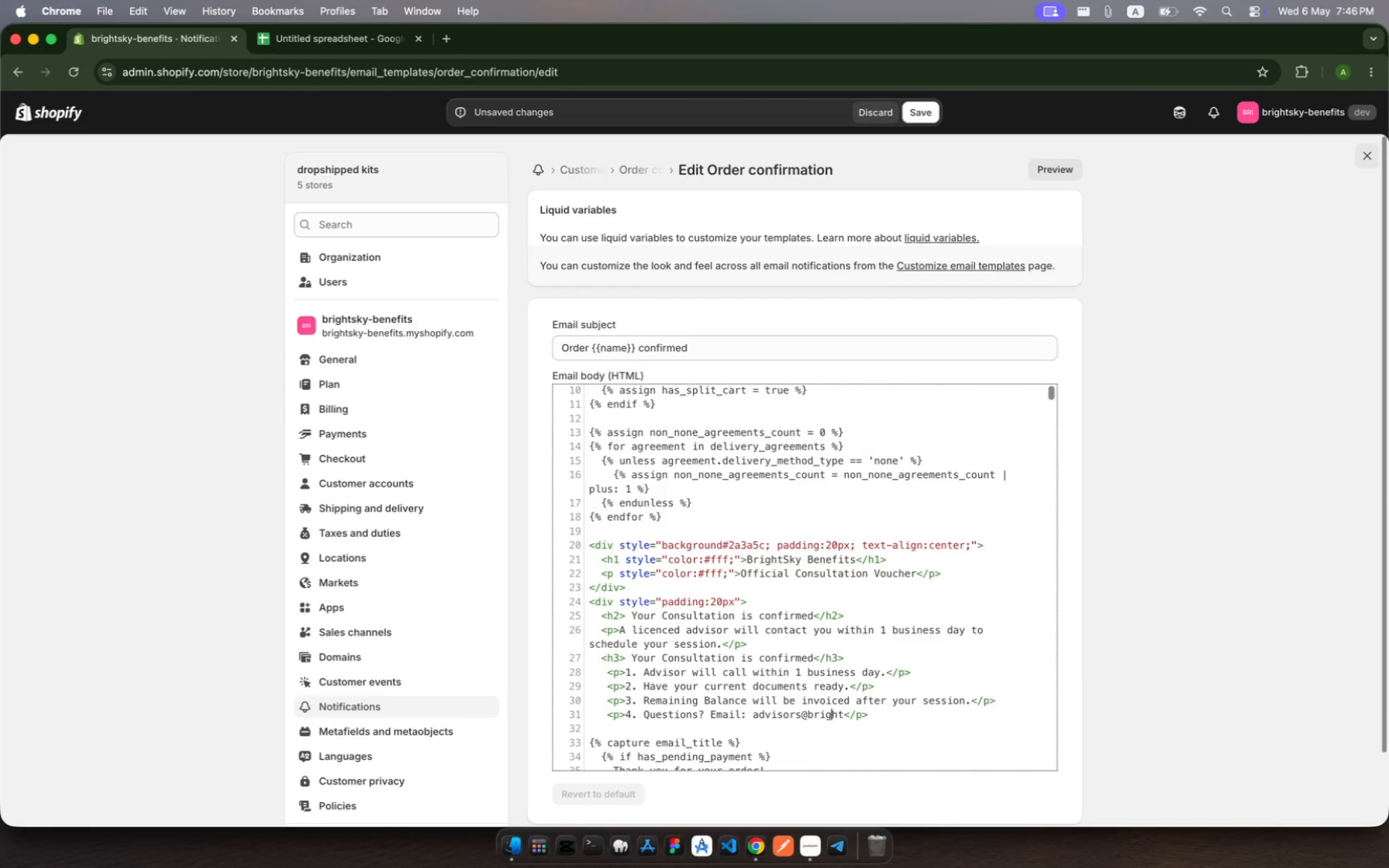 
key(ArrowRight)
 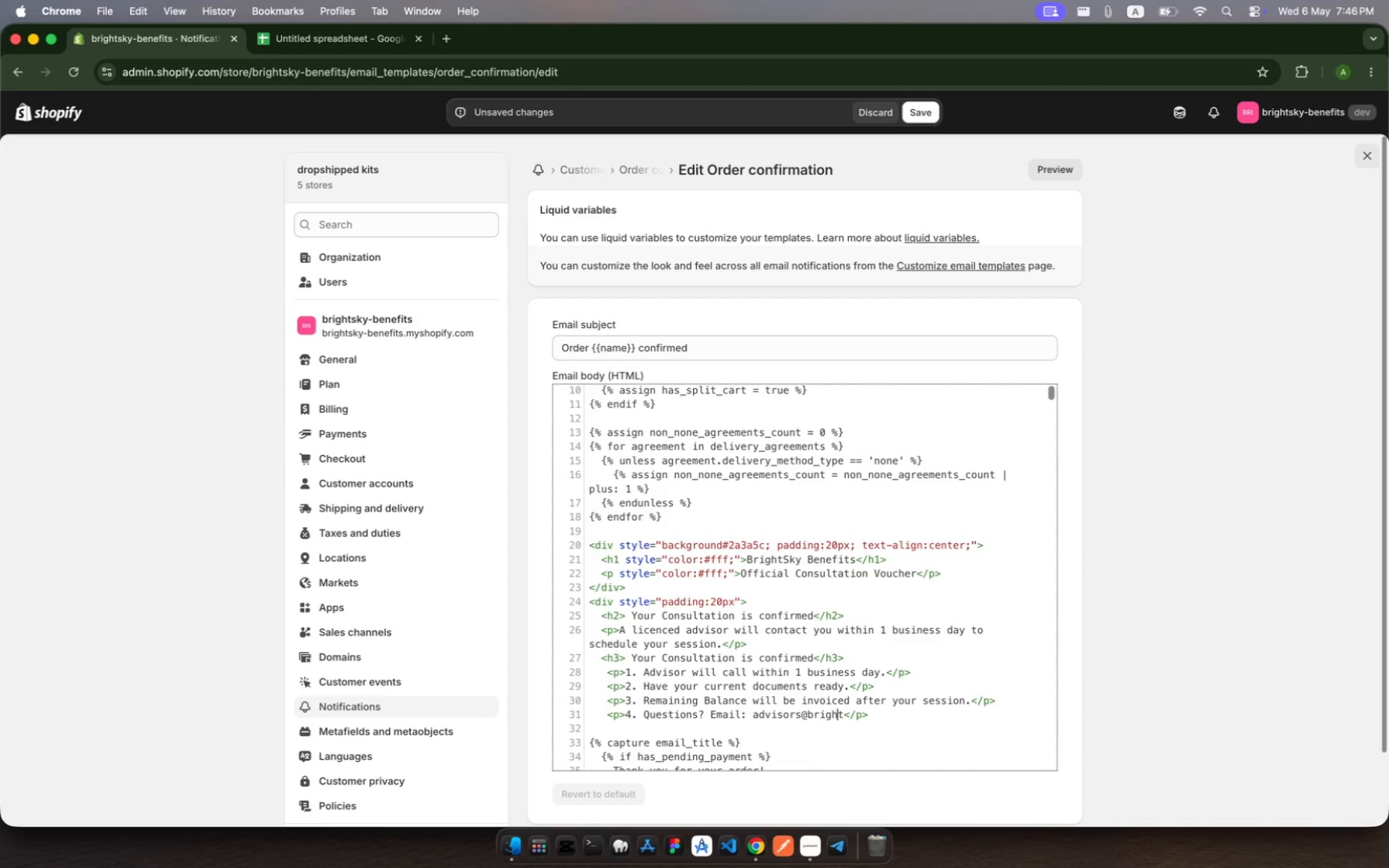 
key(ArrowRight)
 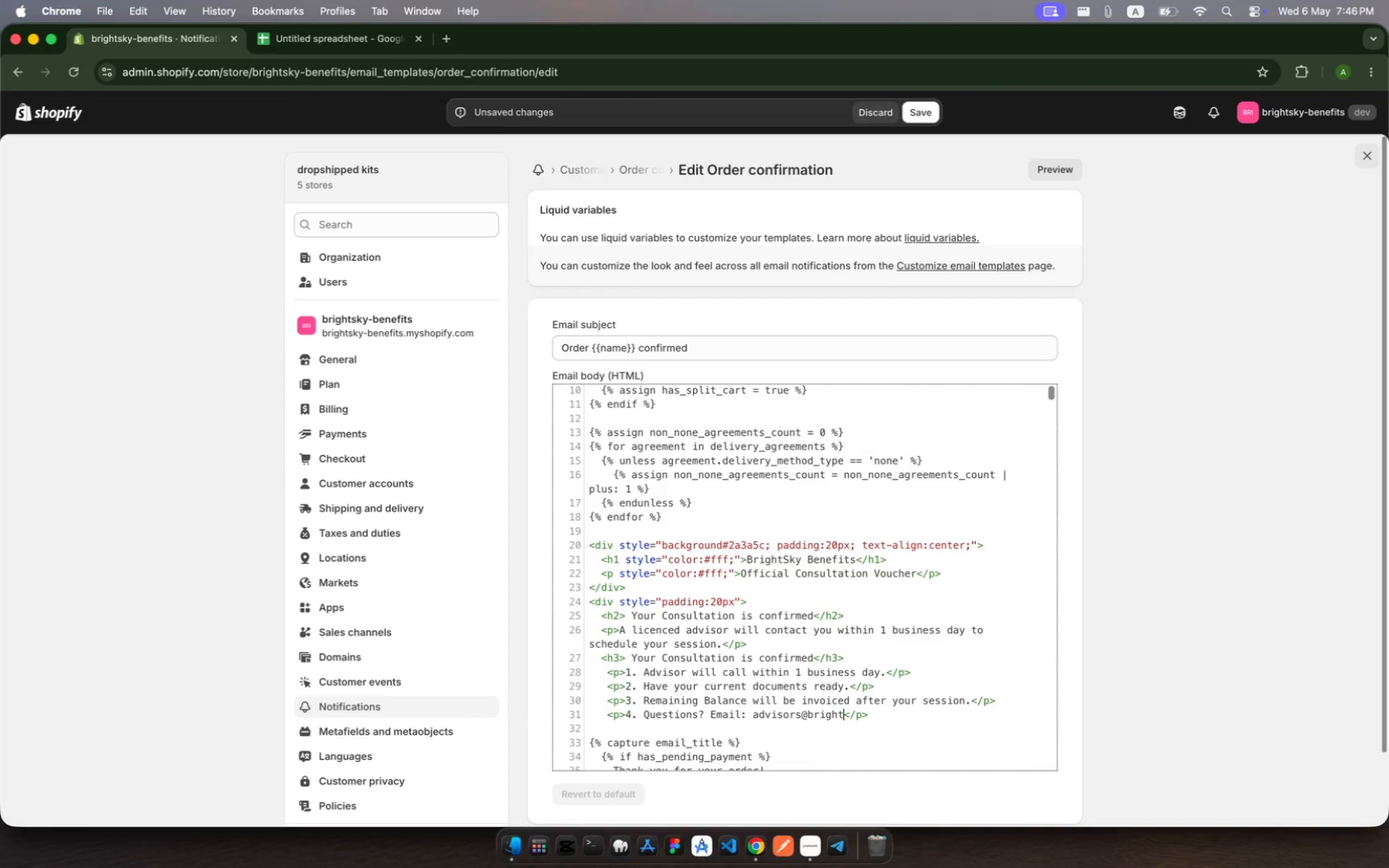 
key(ArrowRight)
 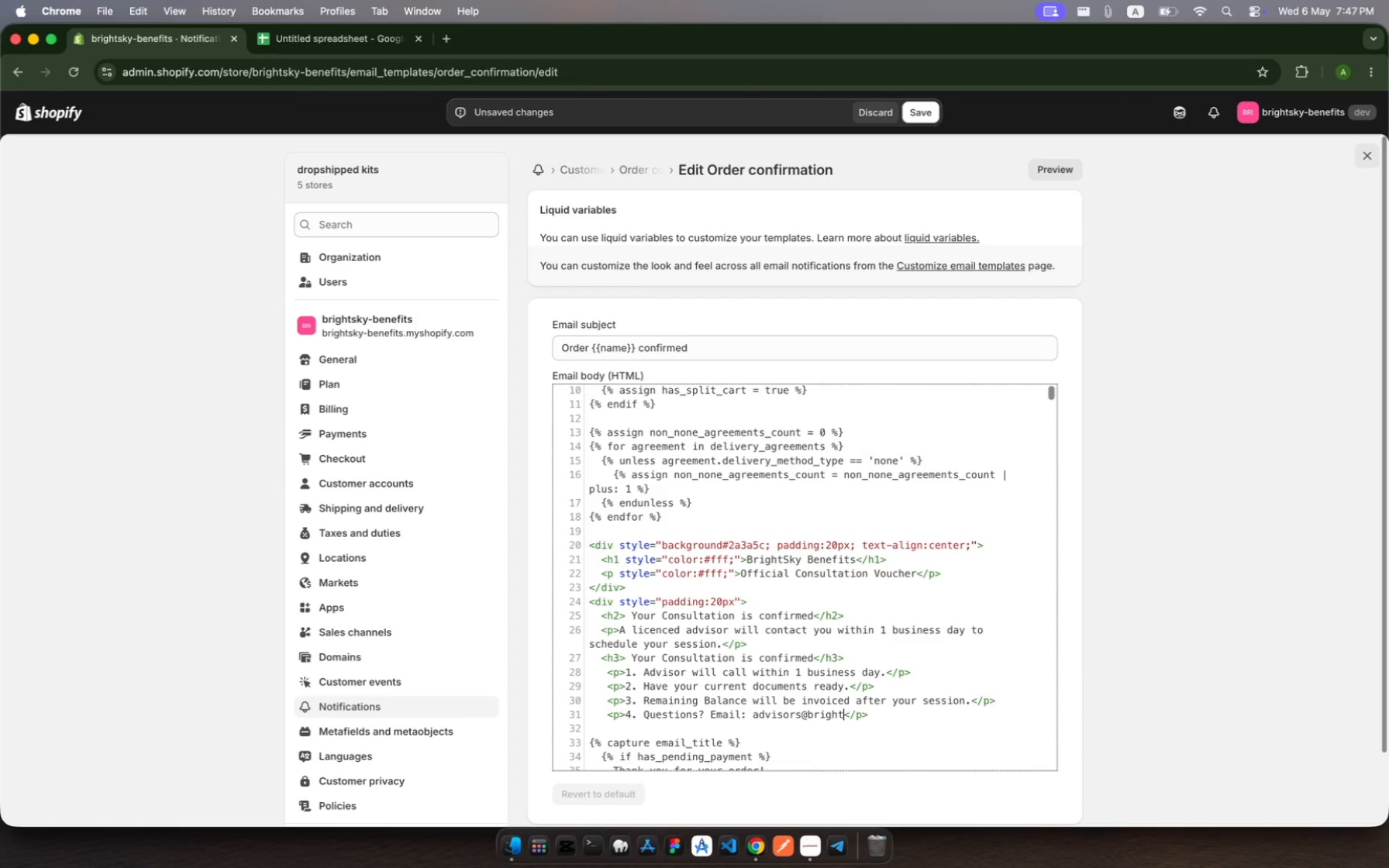 
type(skybenefits.com)
 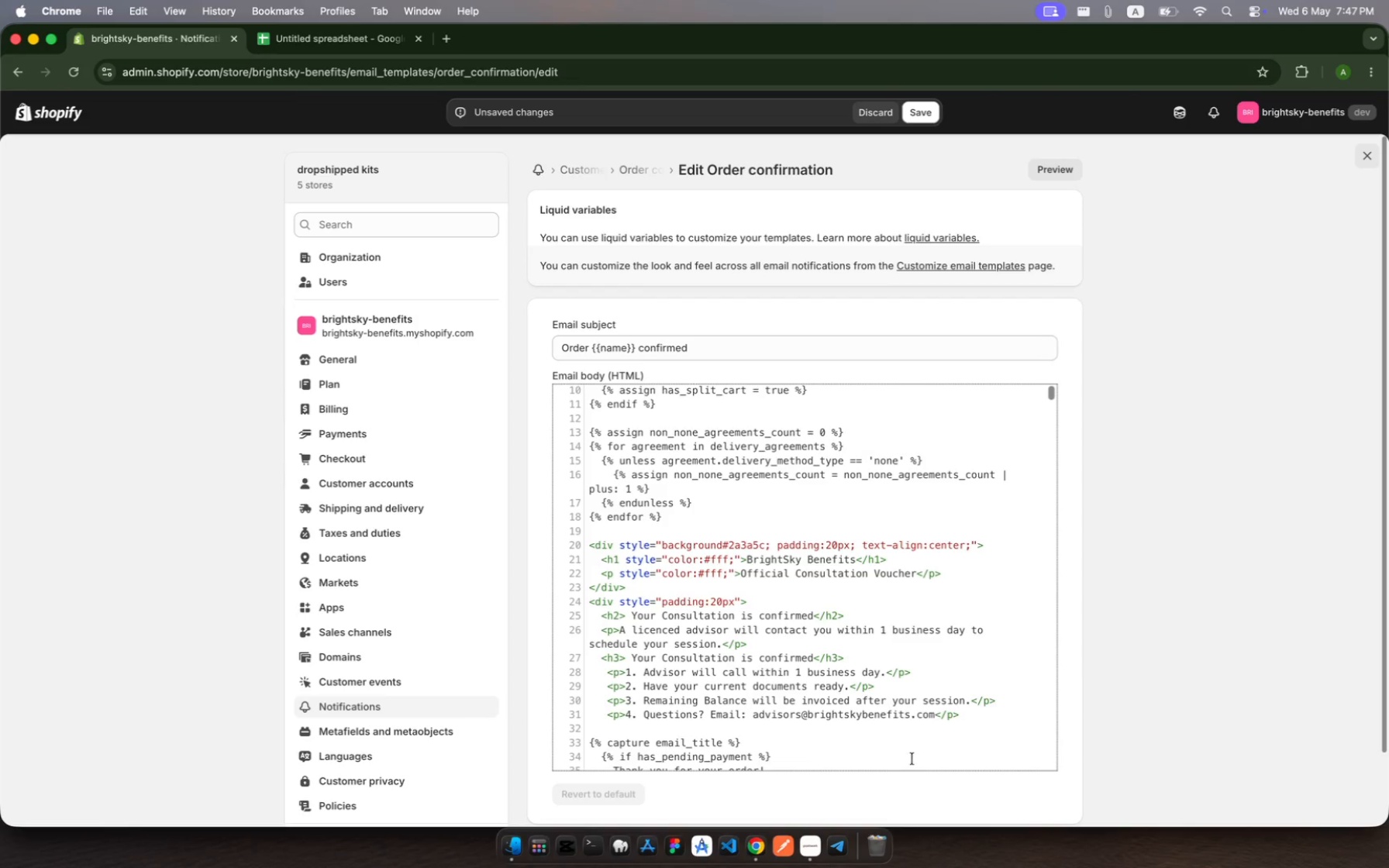 
left_click([974, 722])
 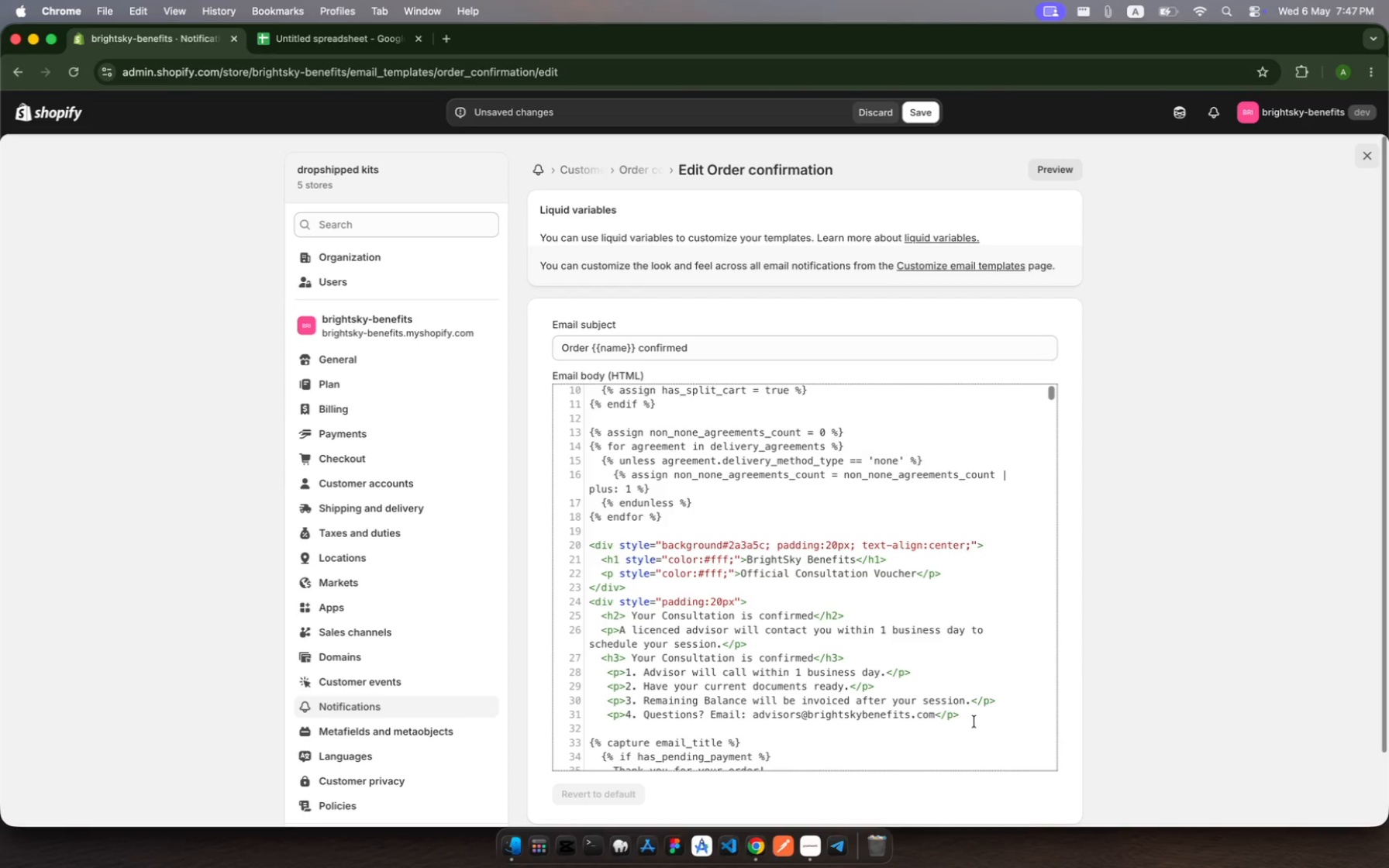 
left_click([974, 722])
 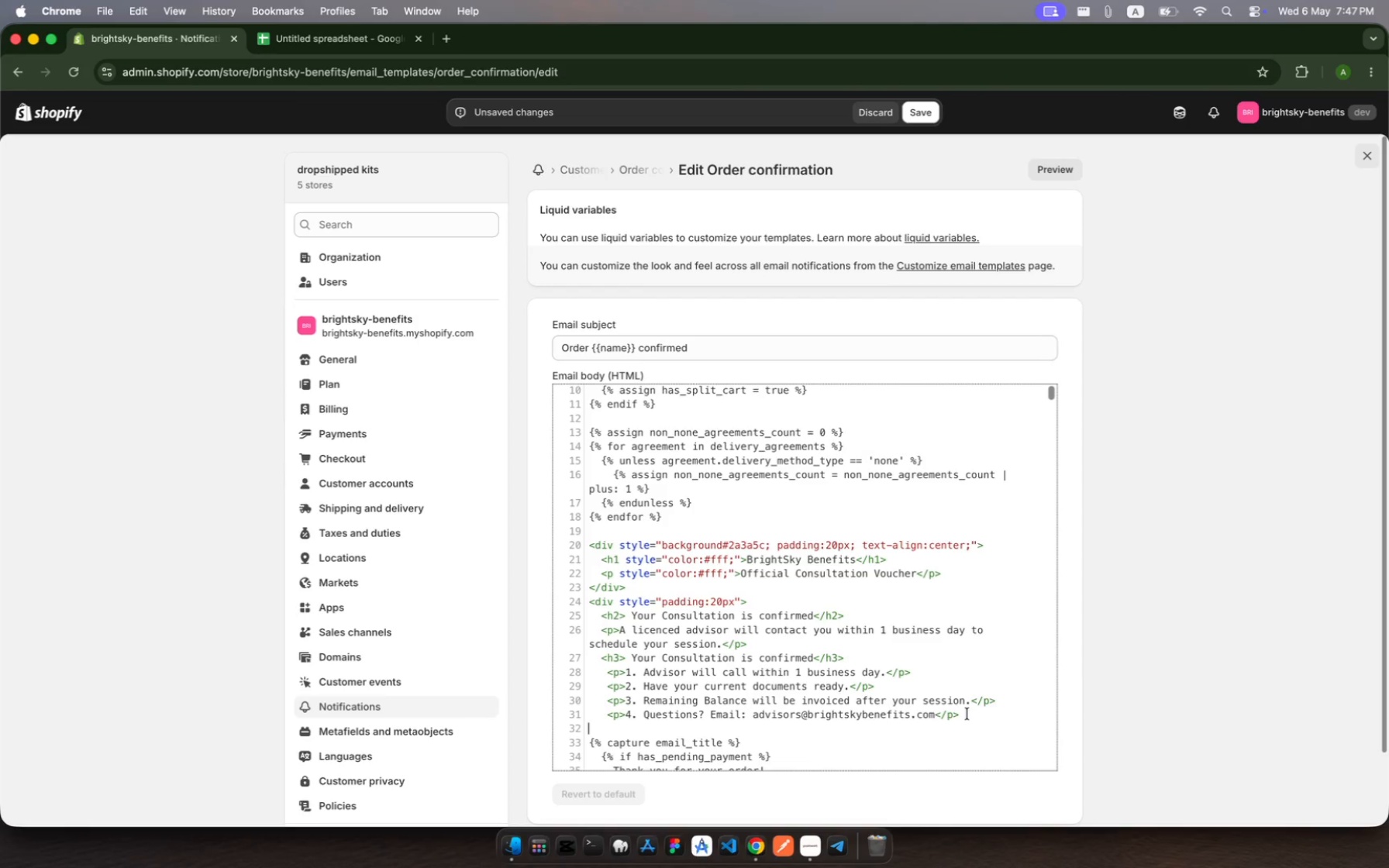 
left_click([967, 714])
 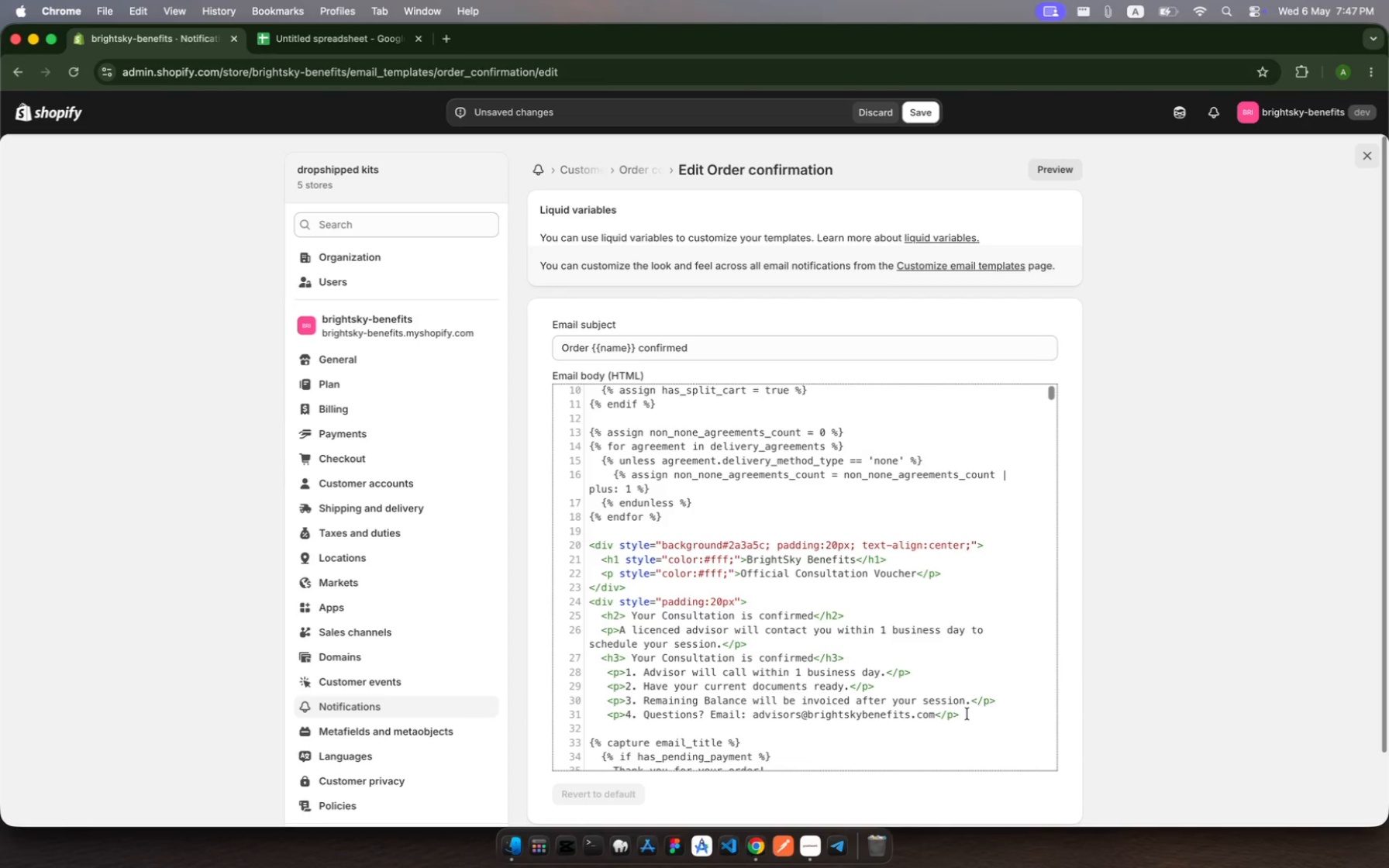 
key(Shift+ShiftRight)
 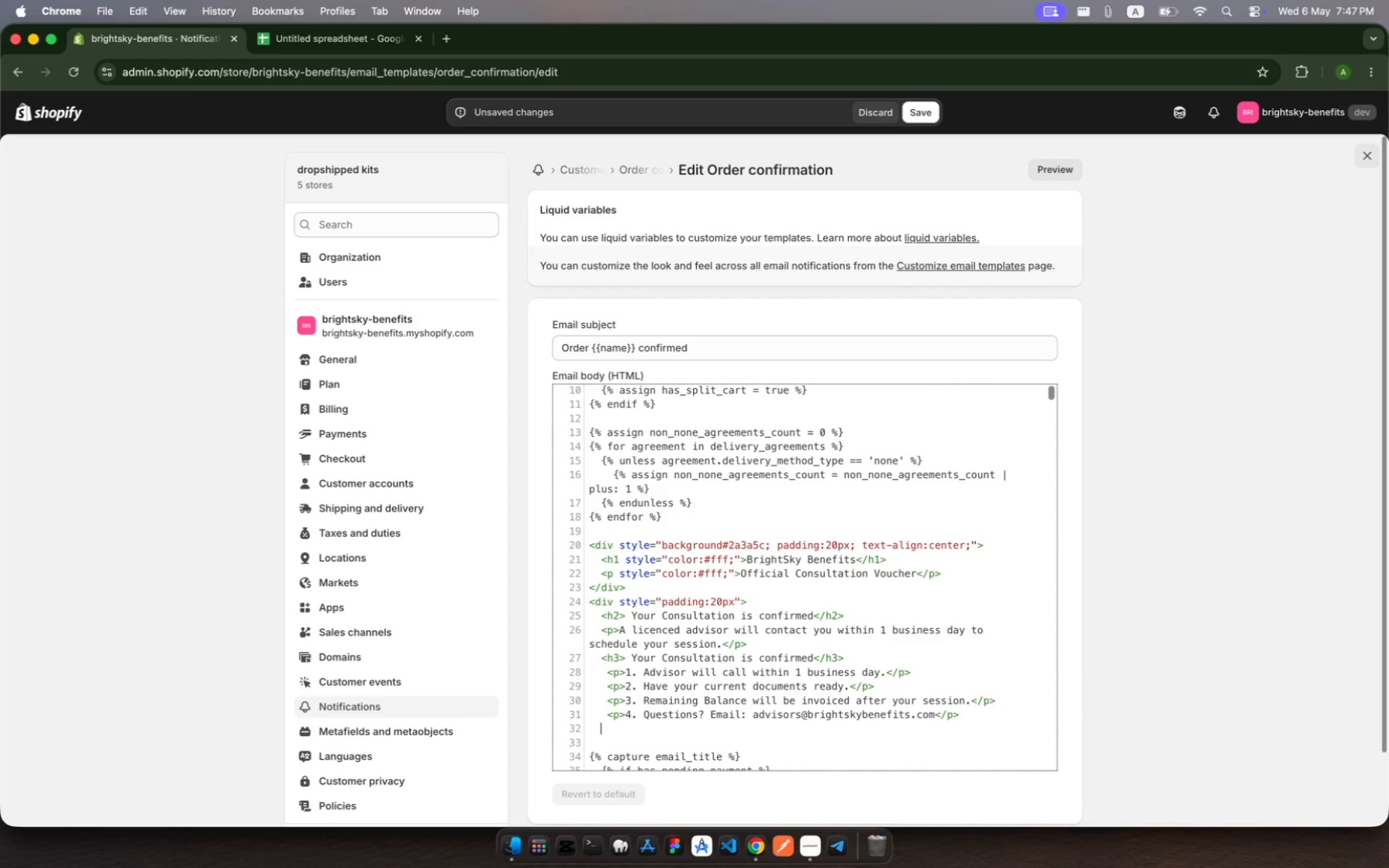 
key(Shift+Enter)
 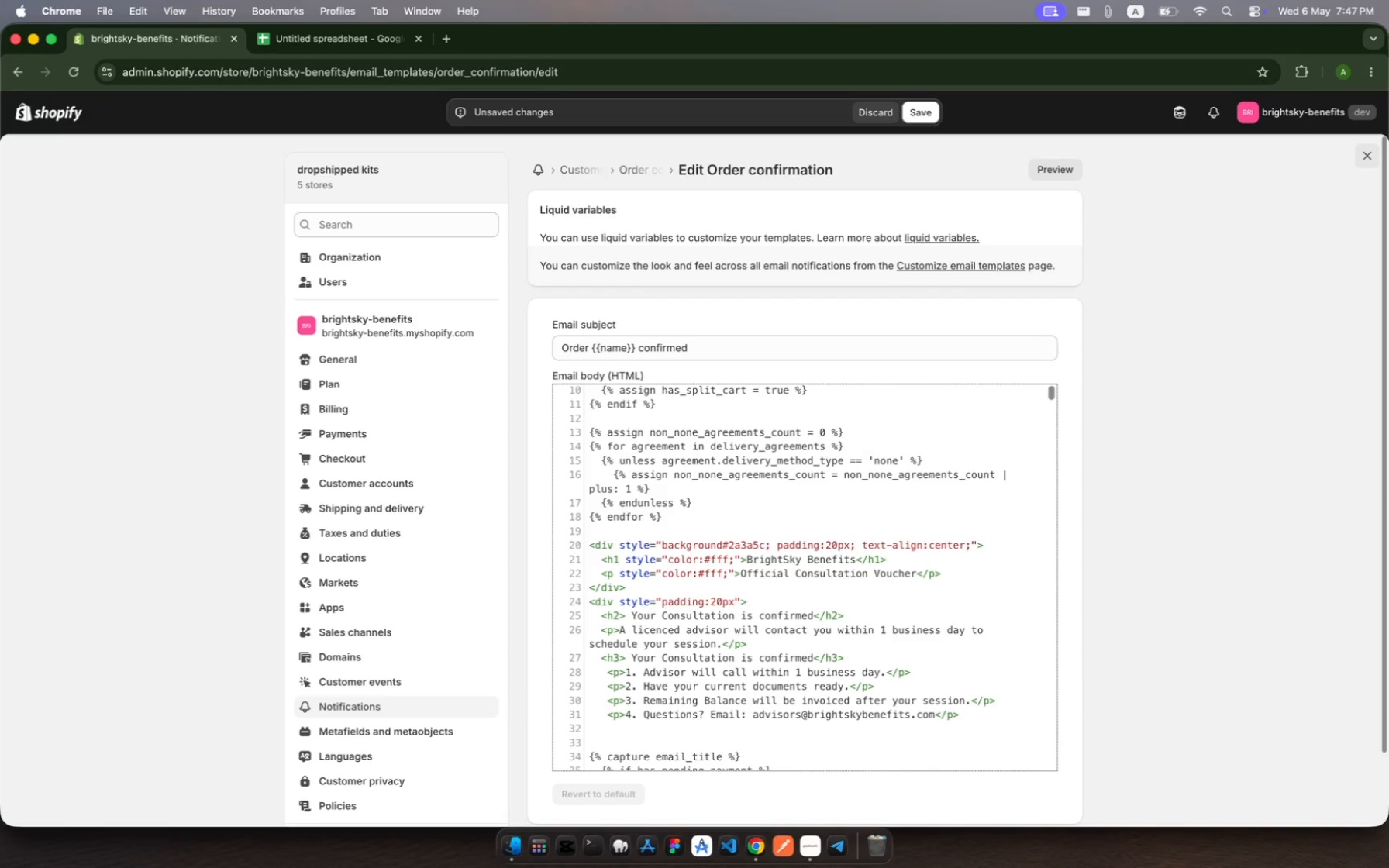 
type(</div>)
 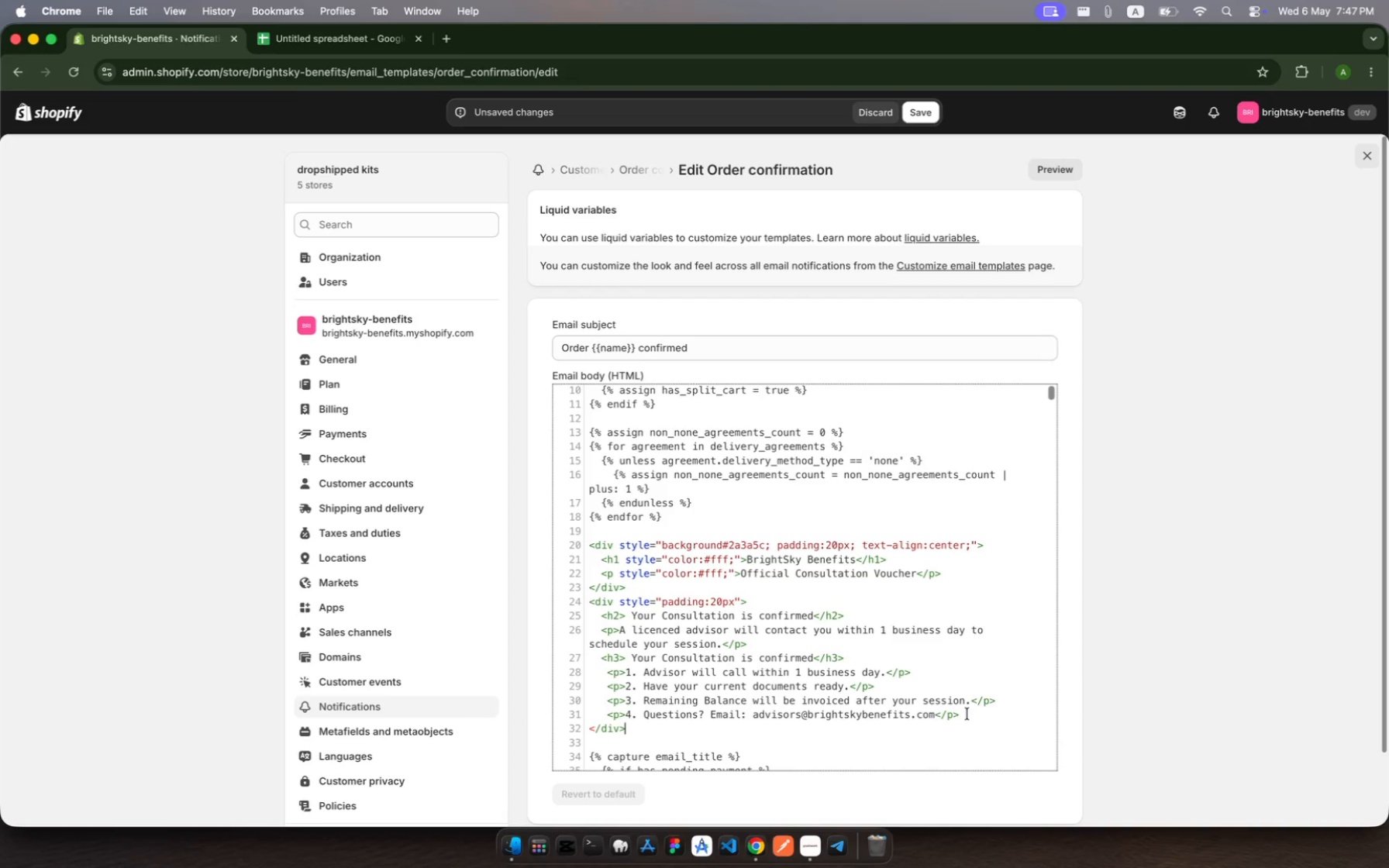 
scroll: coordinate [961, 599], scroll_direction: up, amount: 117.0
 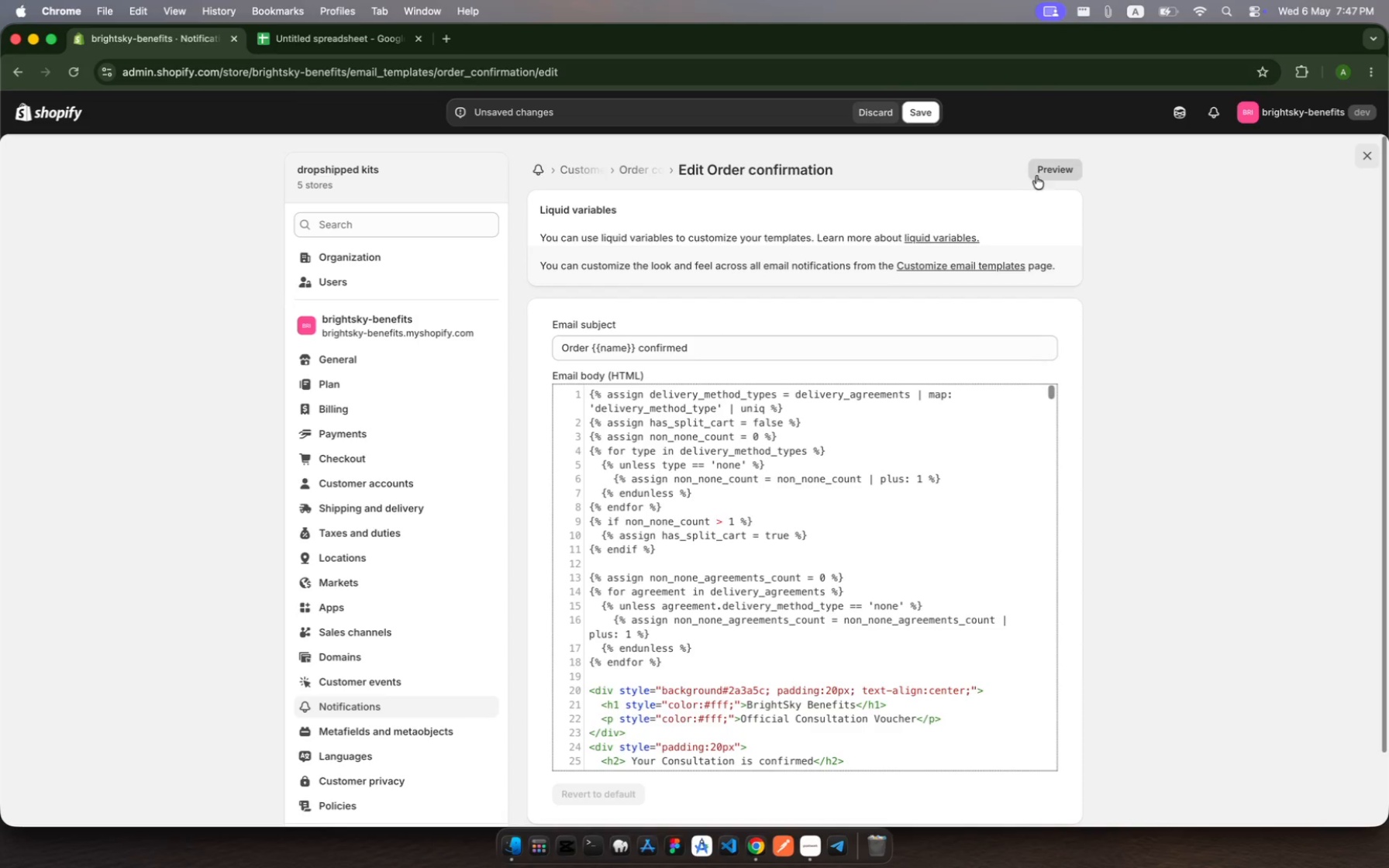 
left_click([1058, 170])
 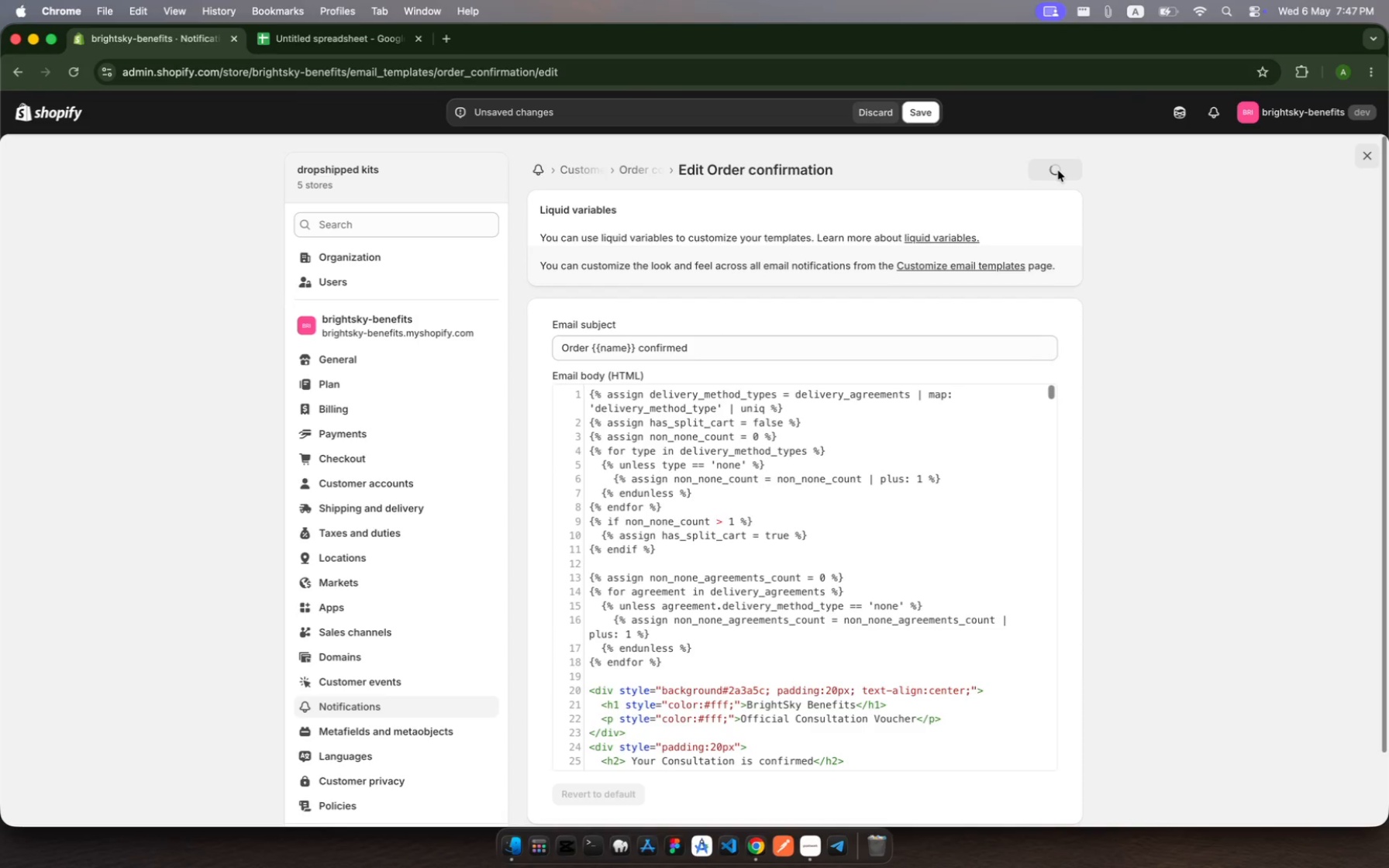 
mouse_move([956, 363])
 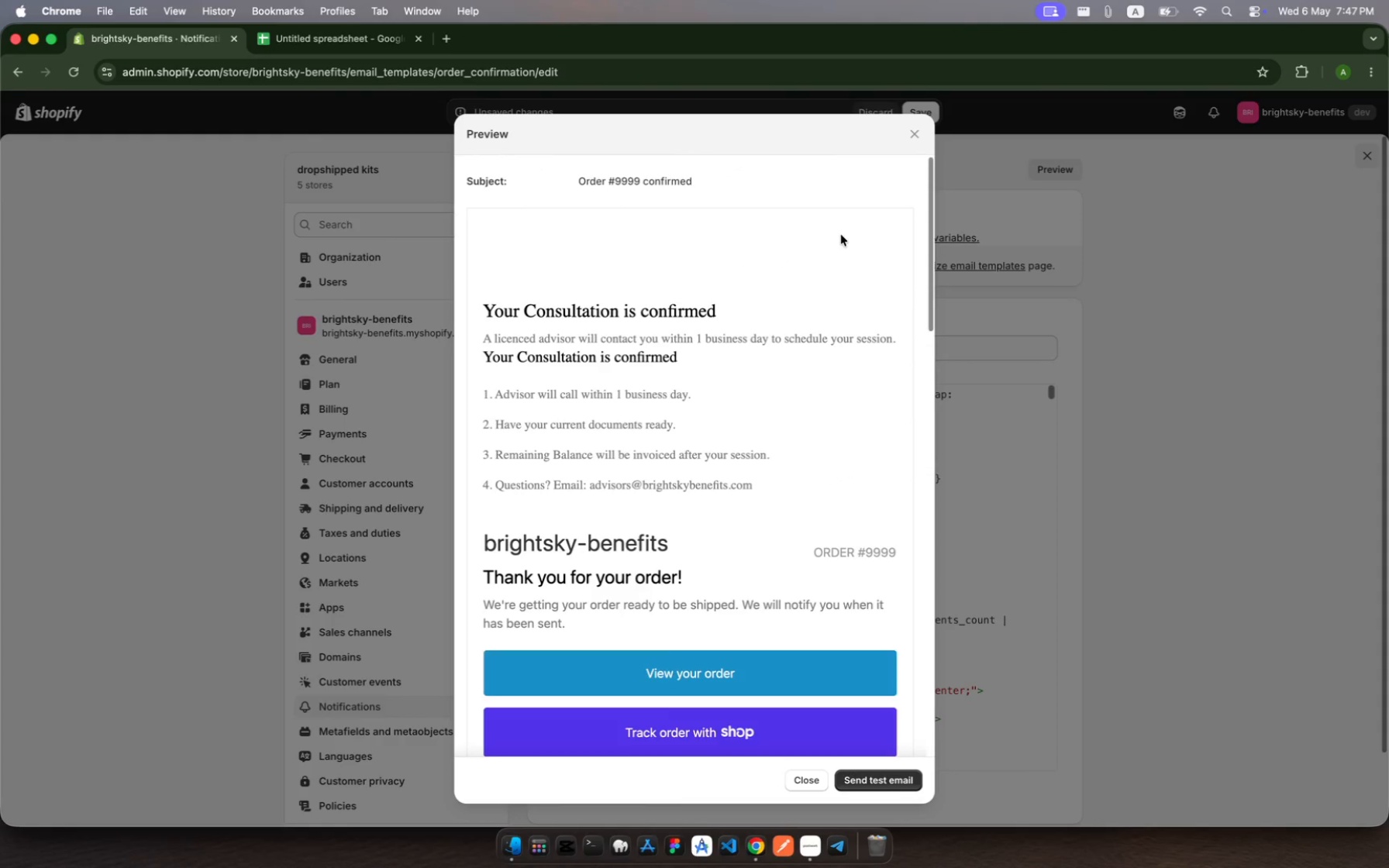 
wait(7.54)
 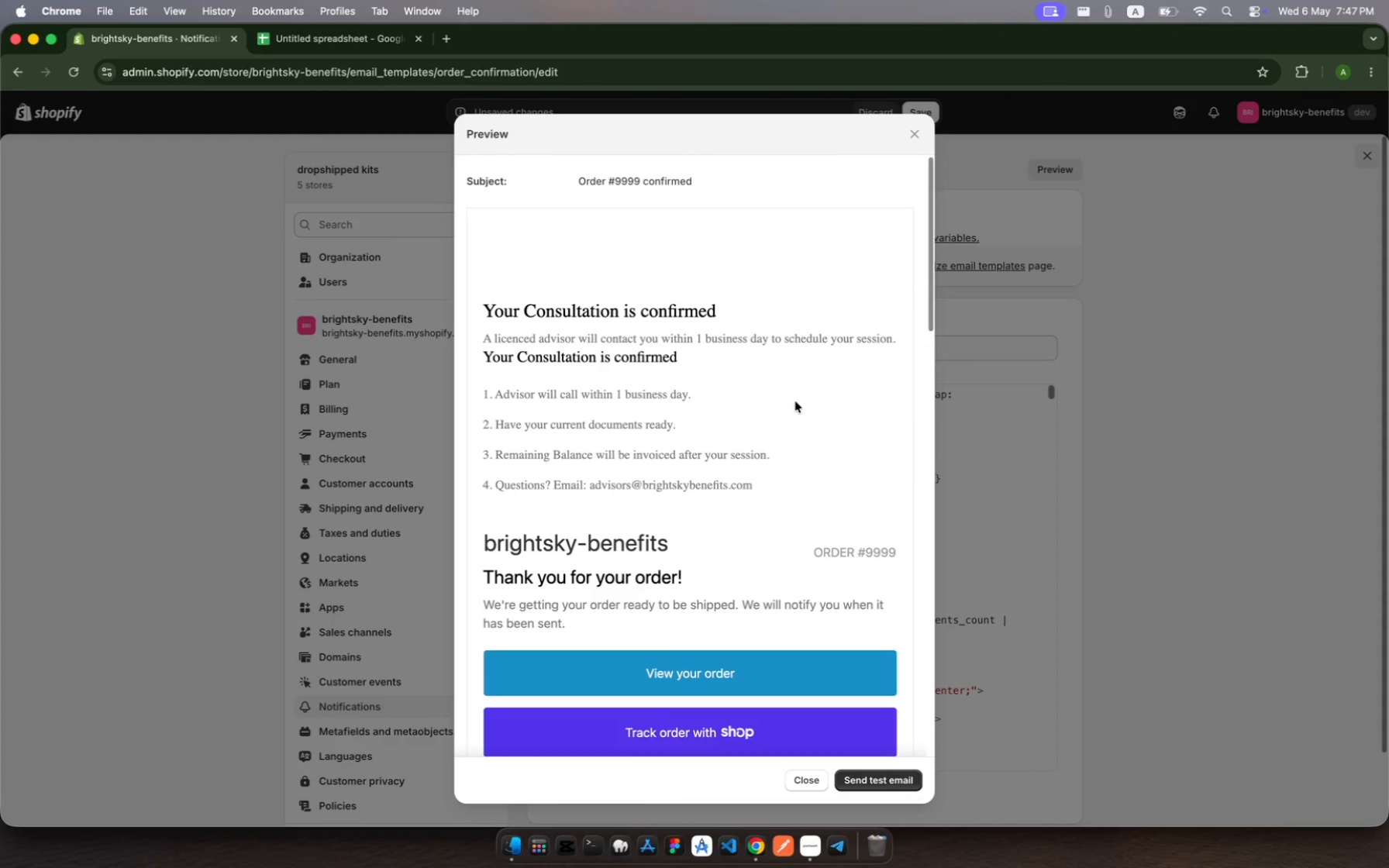 
left_click([912, 136])
 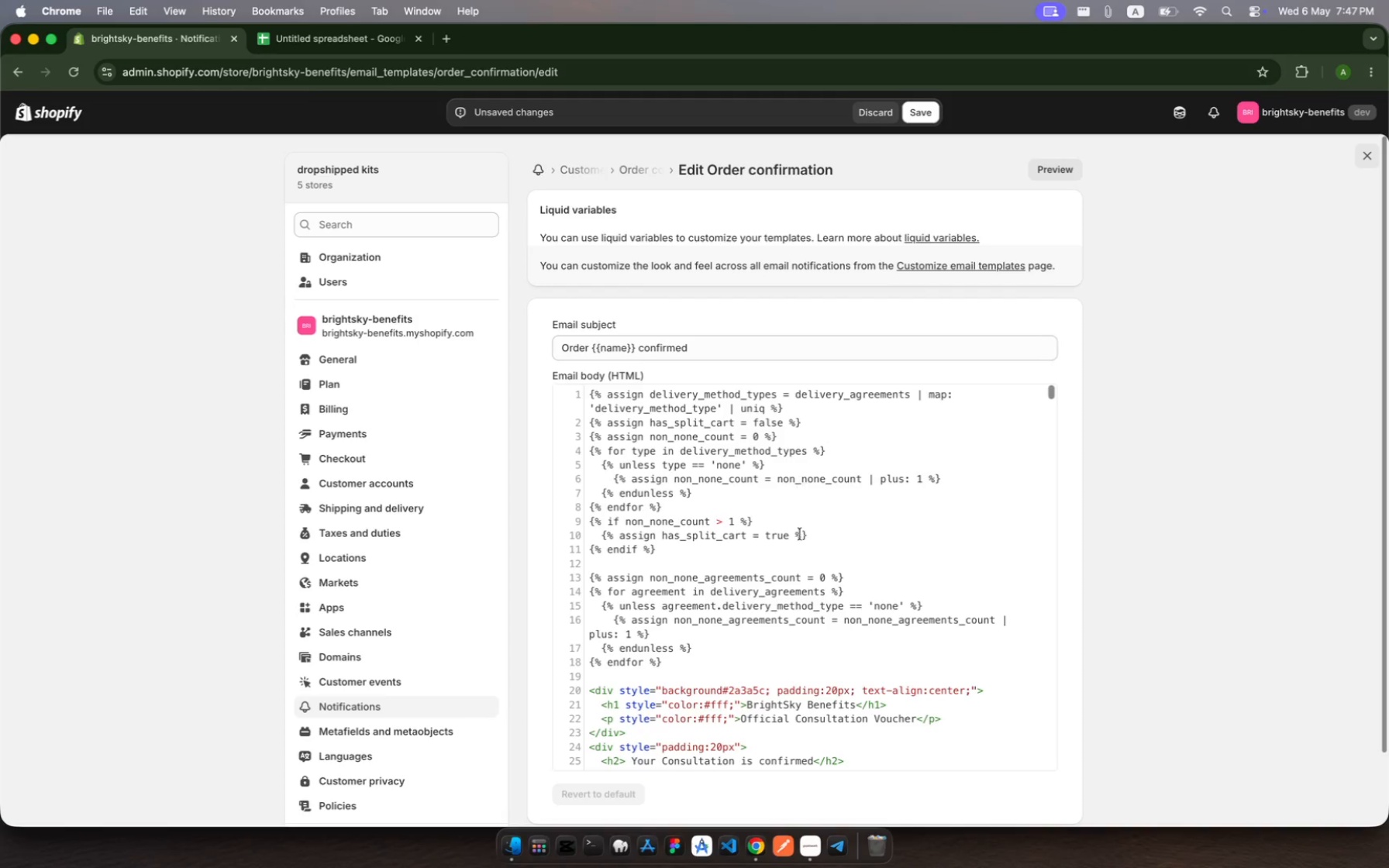 
scroll: coordinate [800, 611], scroll_direction: down, amount: 8.0
 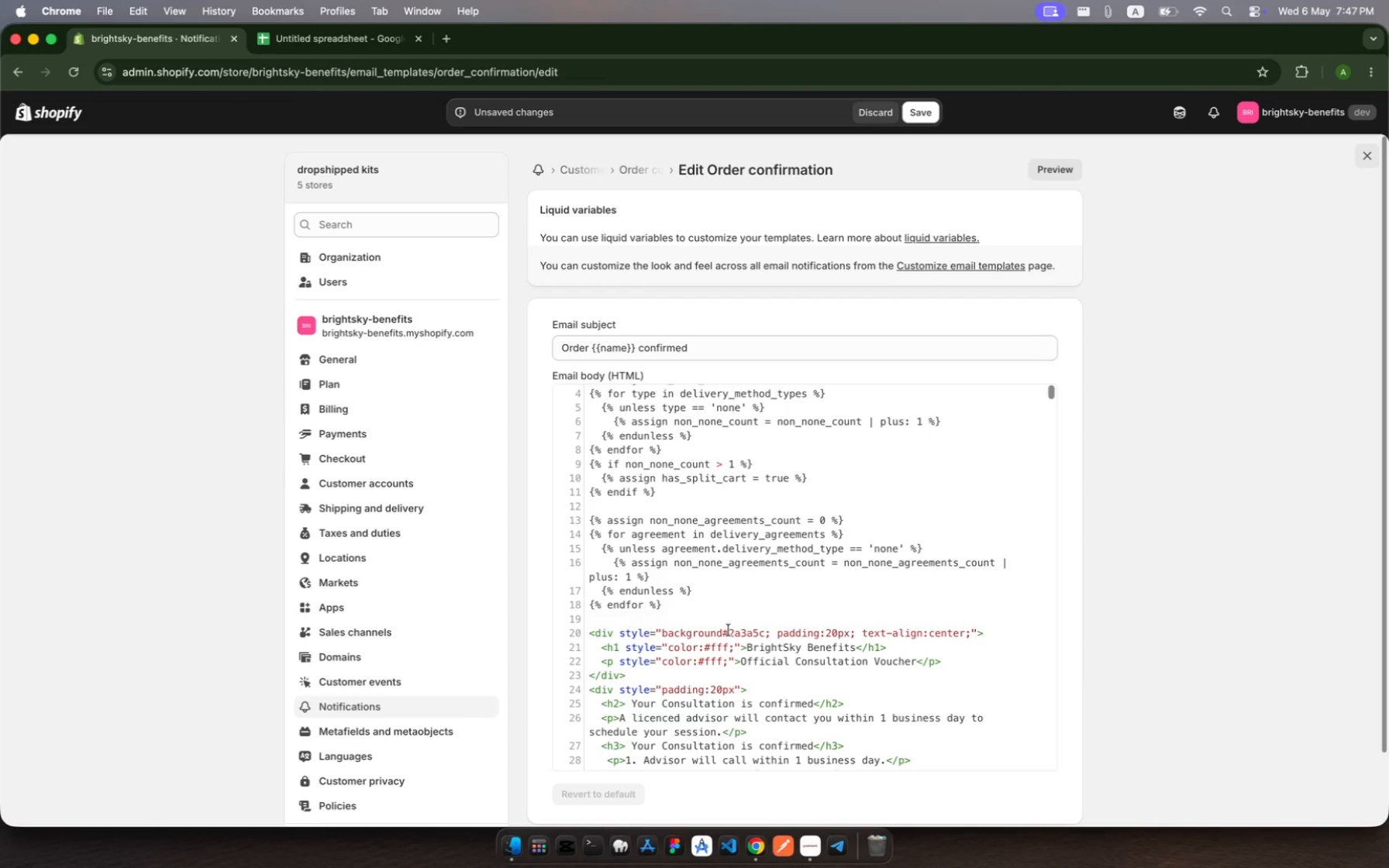 
left_click([724, 632])
 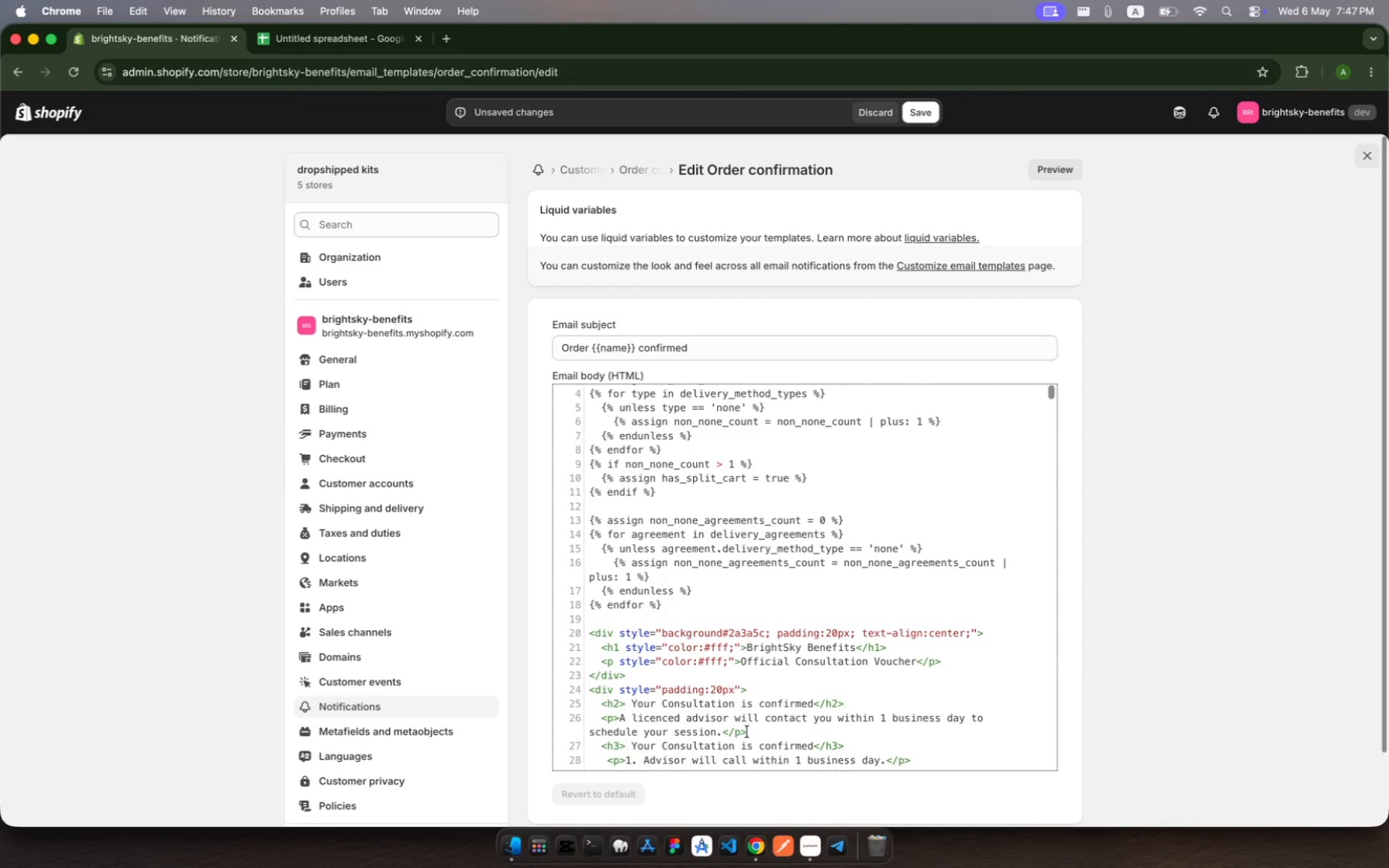 
key(Shift+Semicolon)
 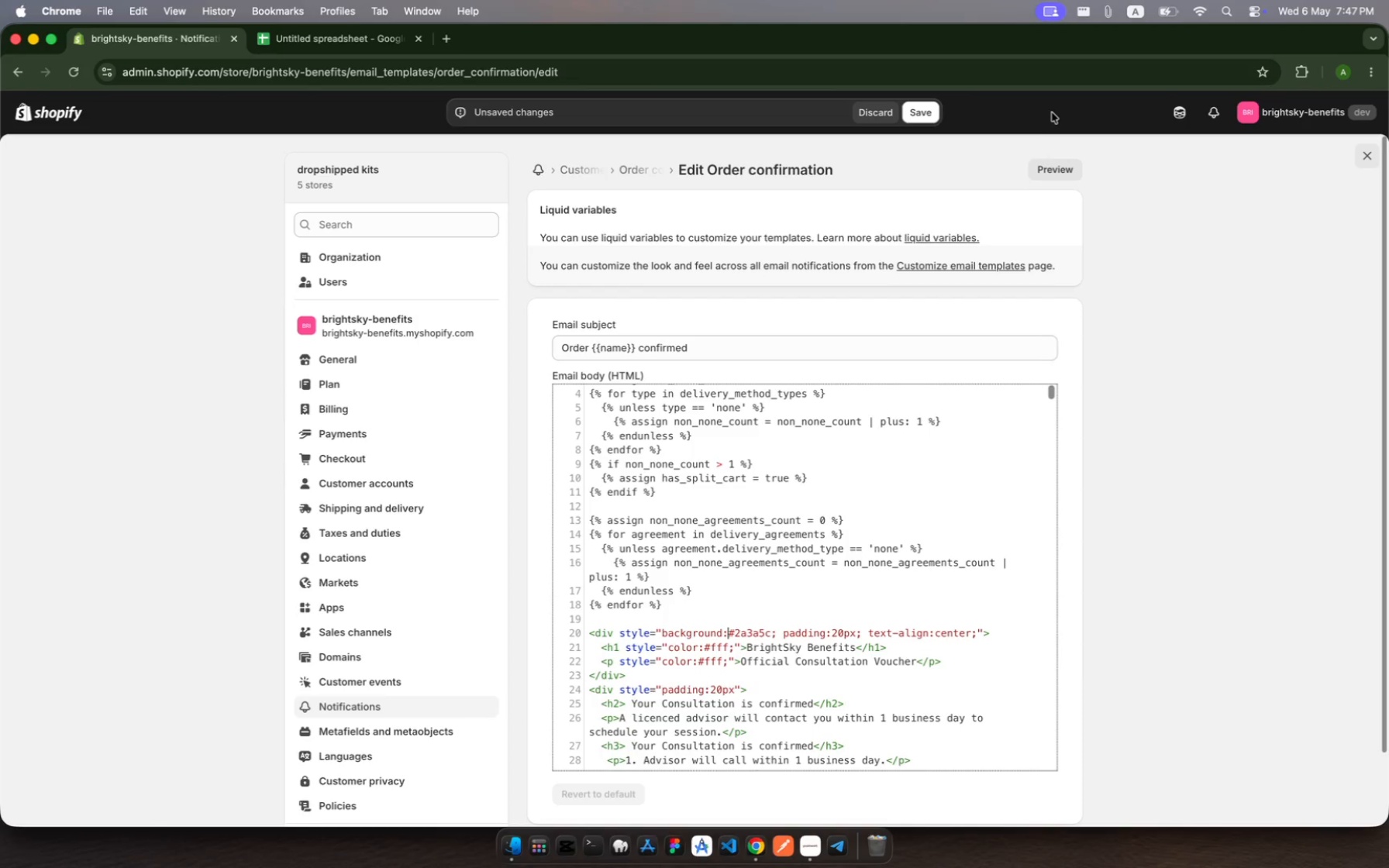 
left_click([1054, 177])
 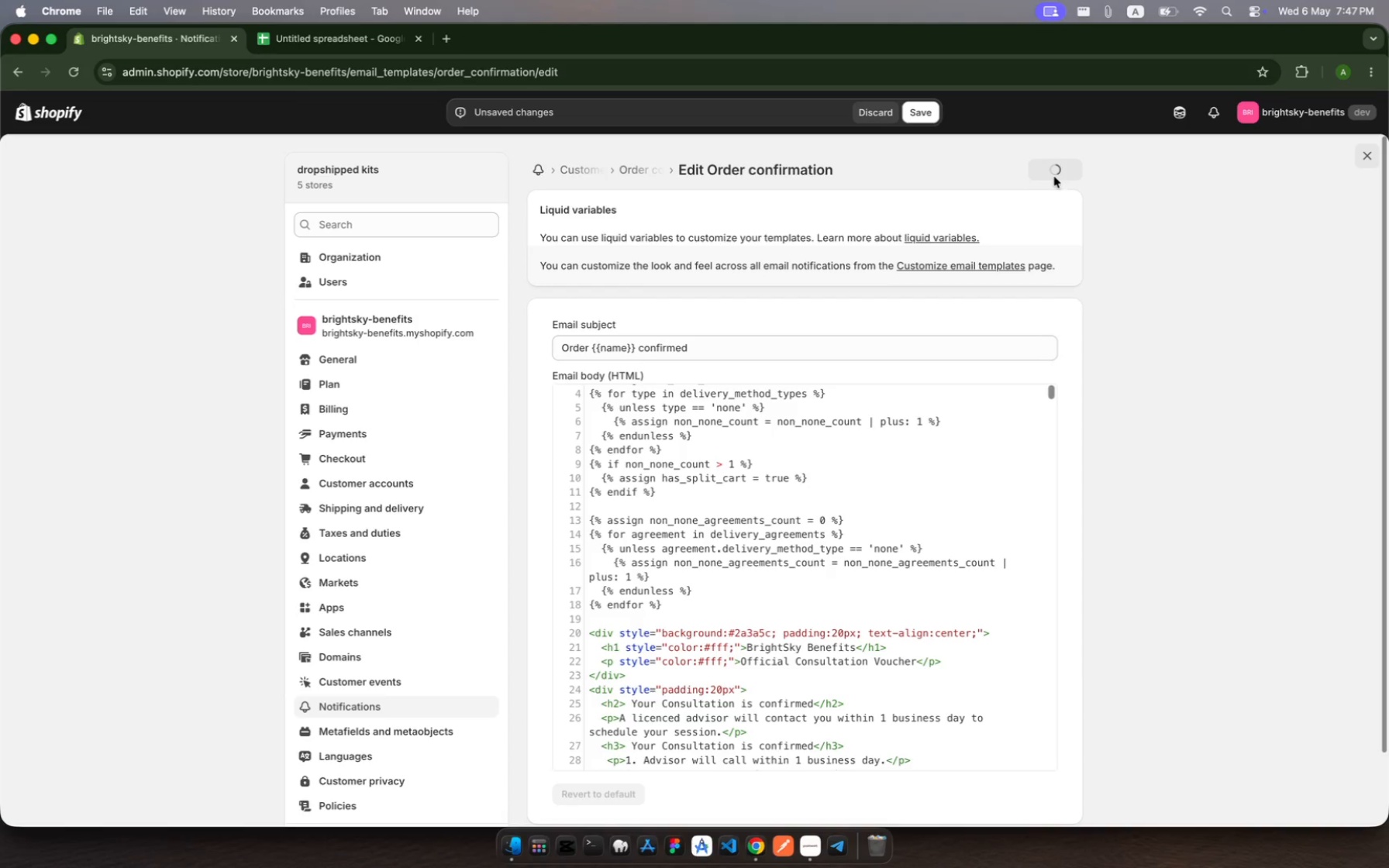 
mouse_move([919, 336])
 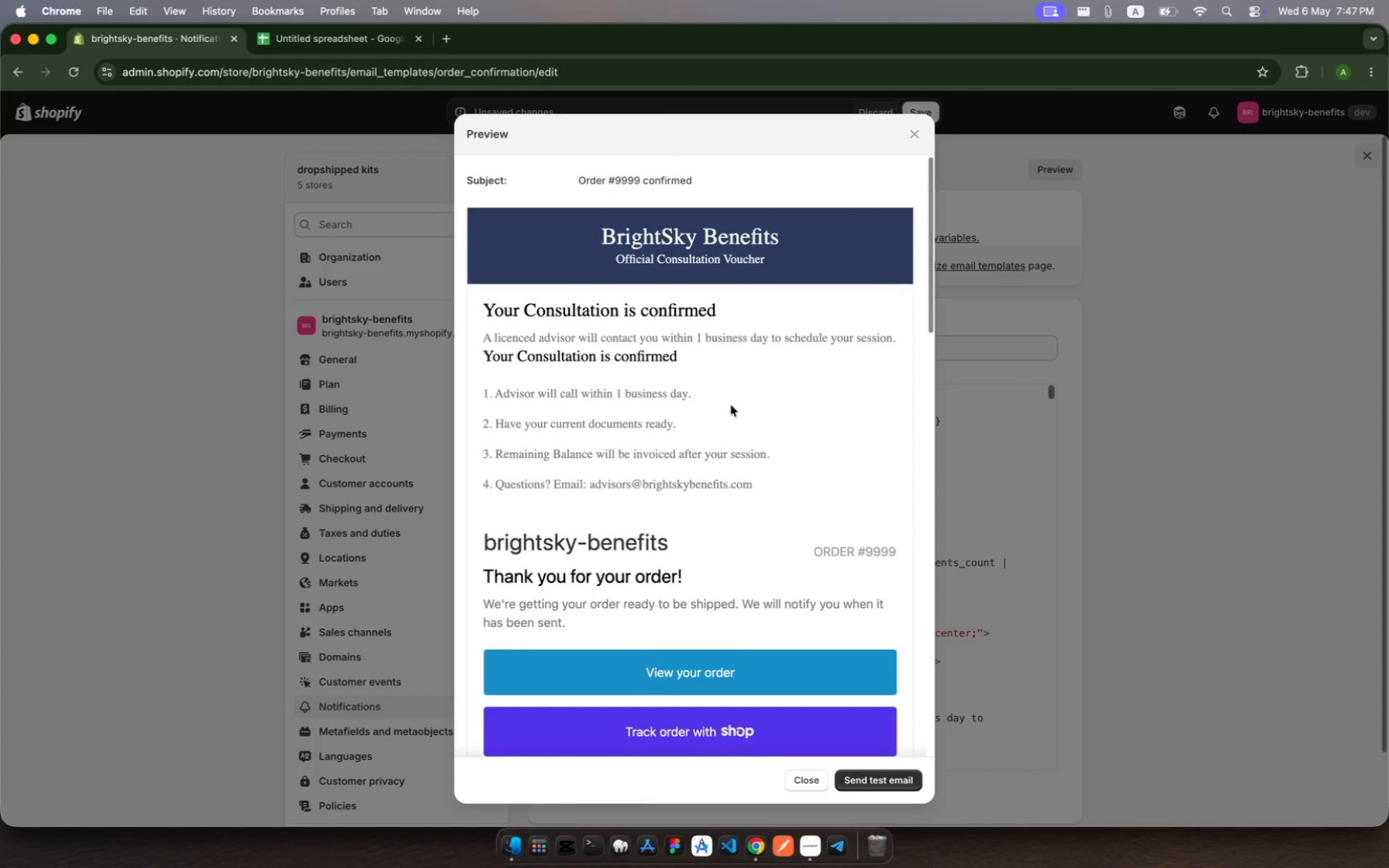 
scroll: coordinate [731, 405], scroll_direction: down, amount: 15.0
 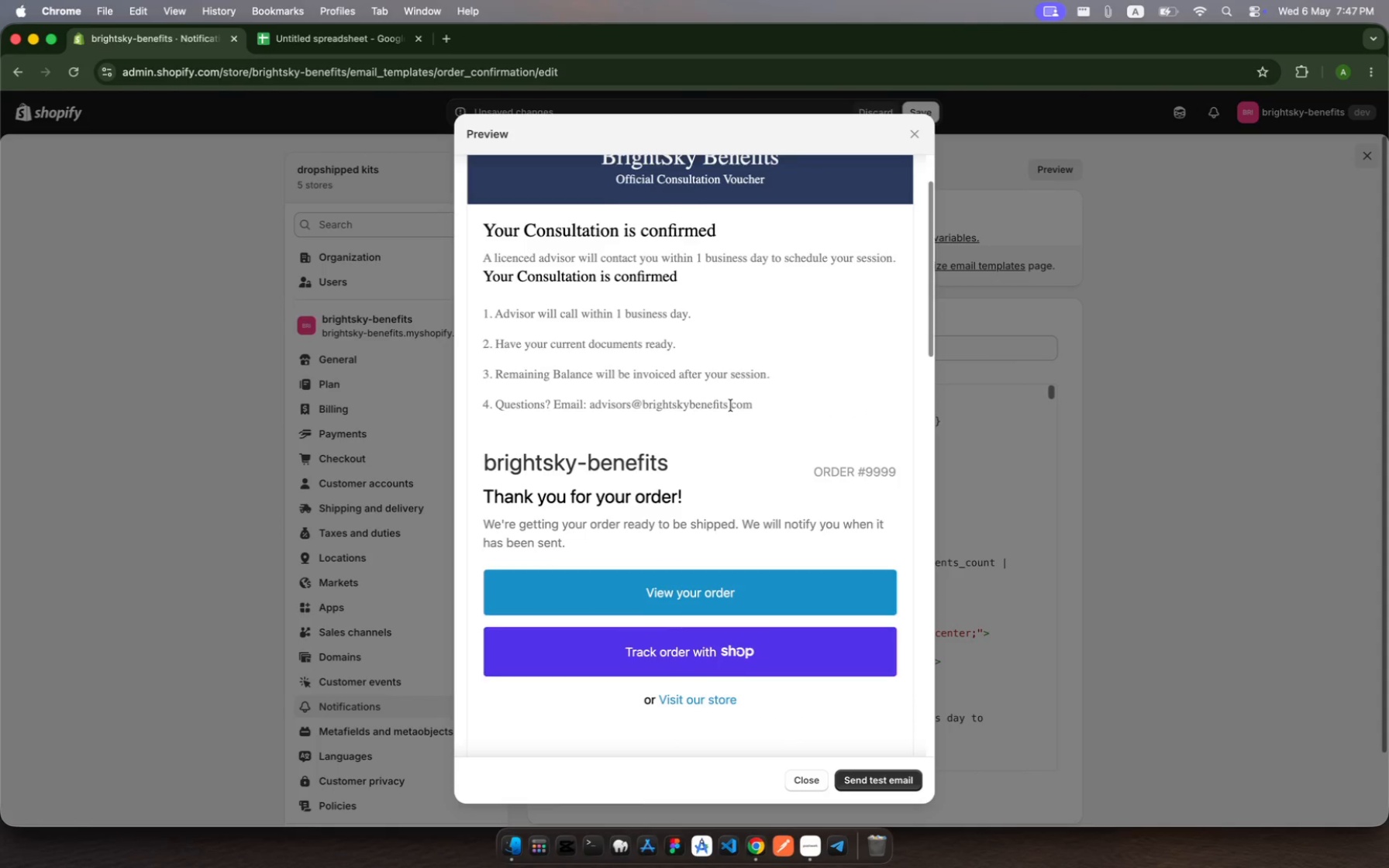 
scroll: coordinate [731, 405], scroll_direction: up, amount: 21.0
 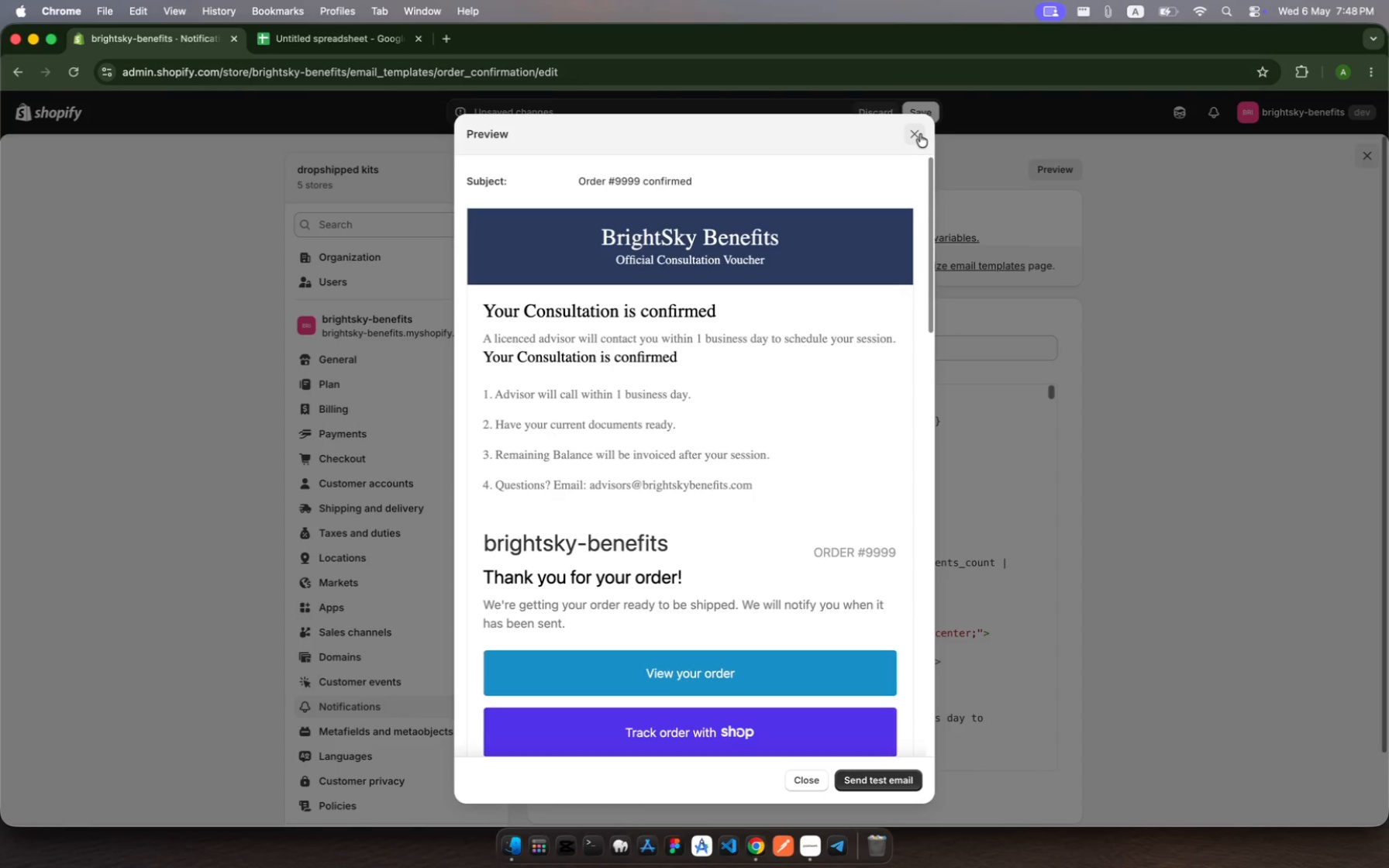 
left_click([920, 134])
 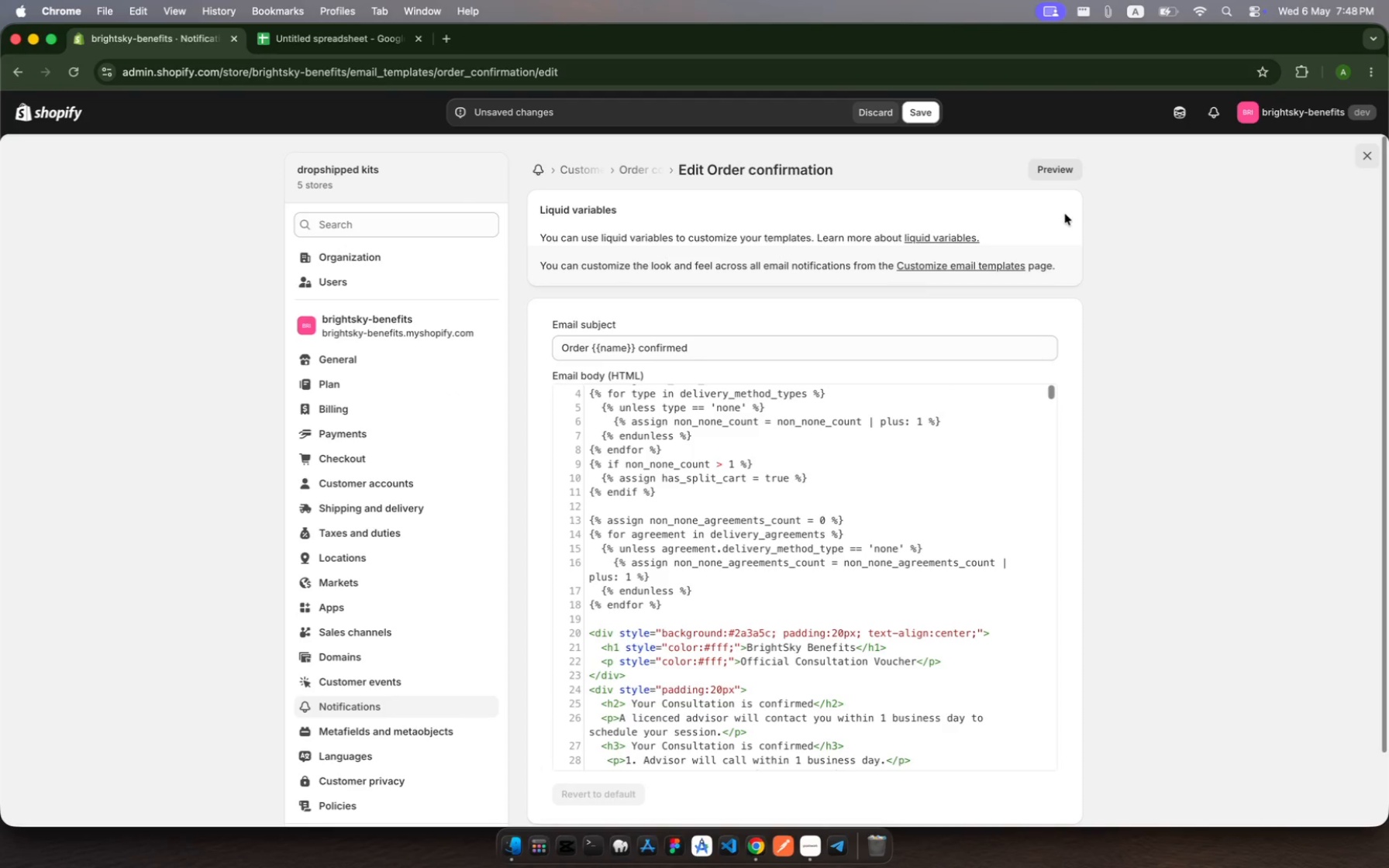 
left_click([1056, 173])
 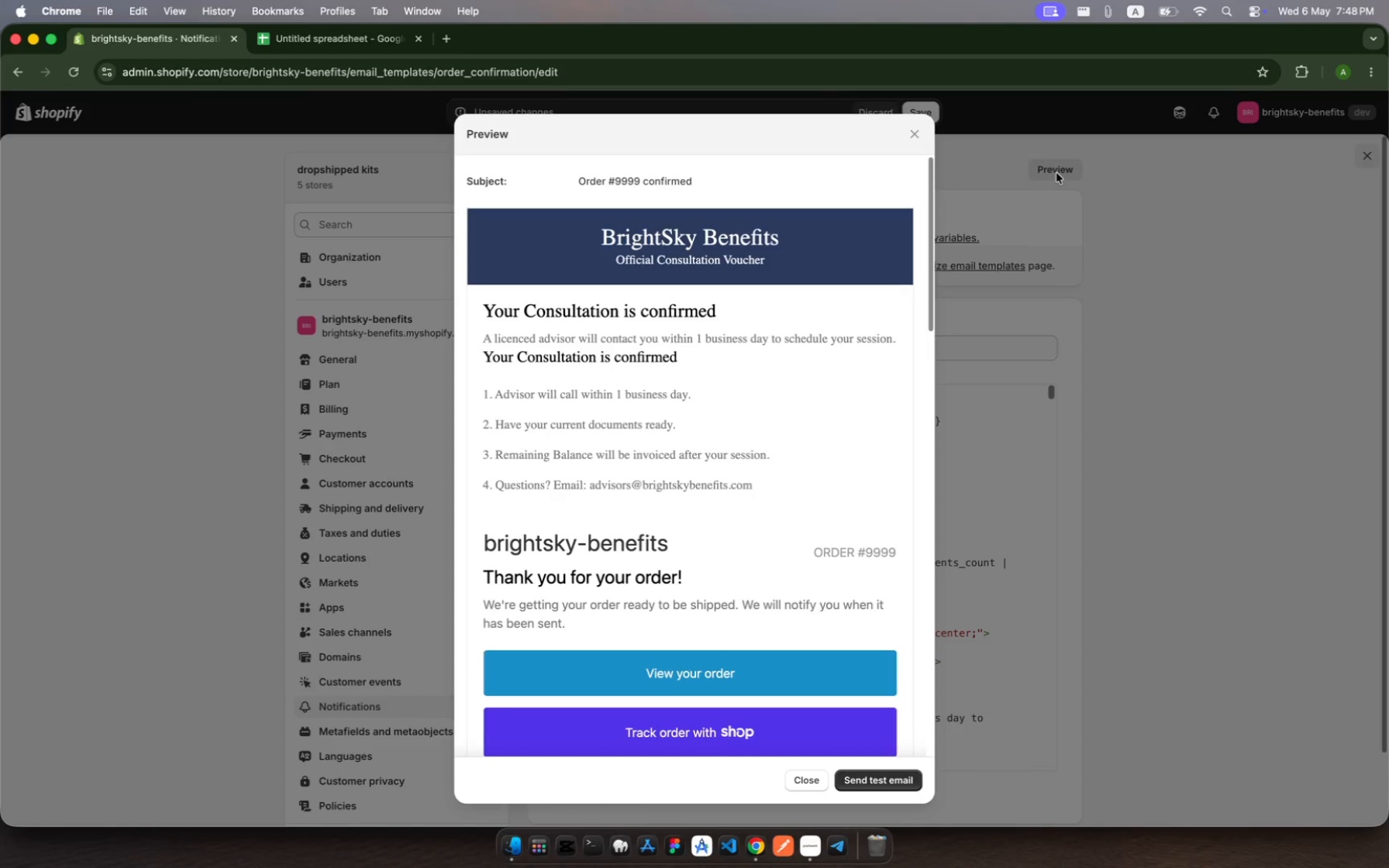 
wait(12.92)
 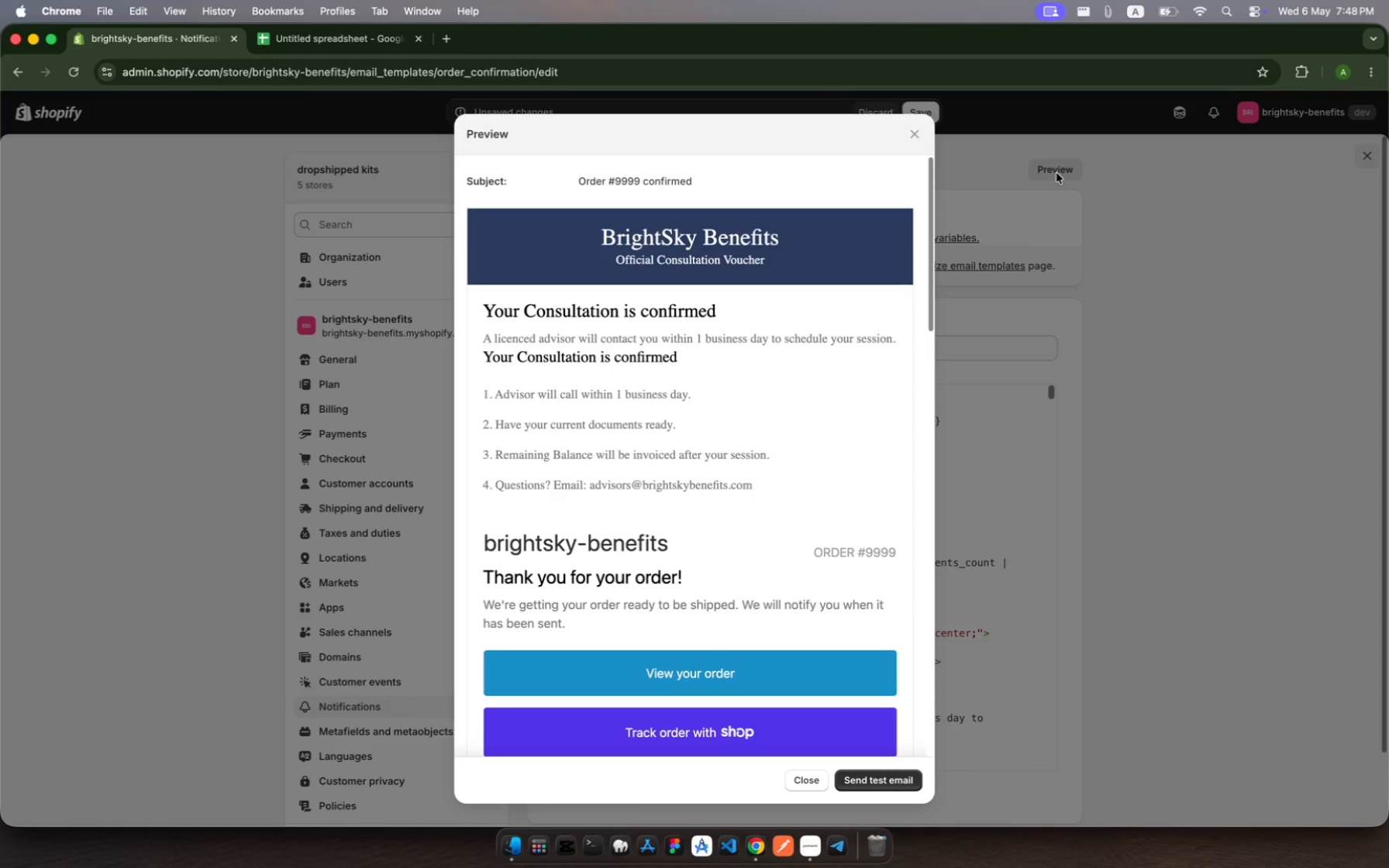 
left_click([856, 783])
 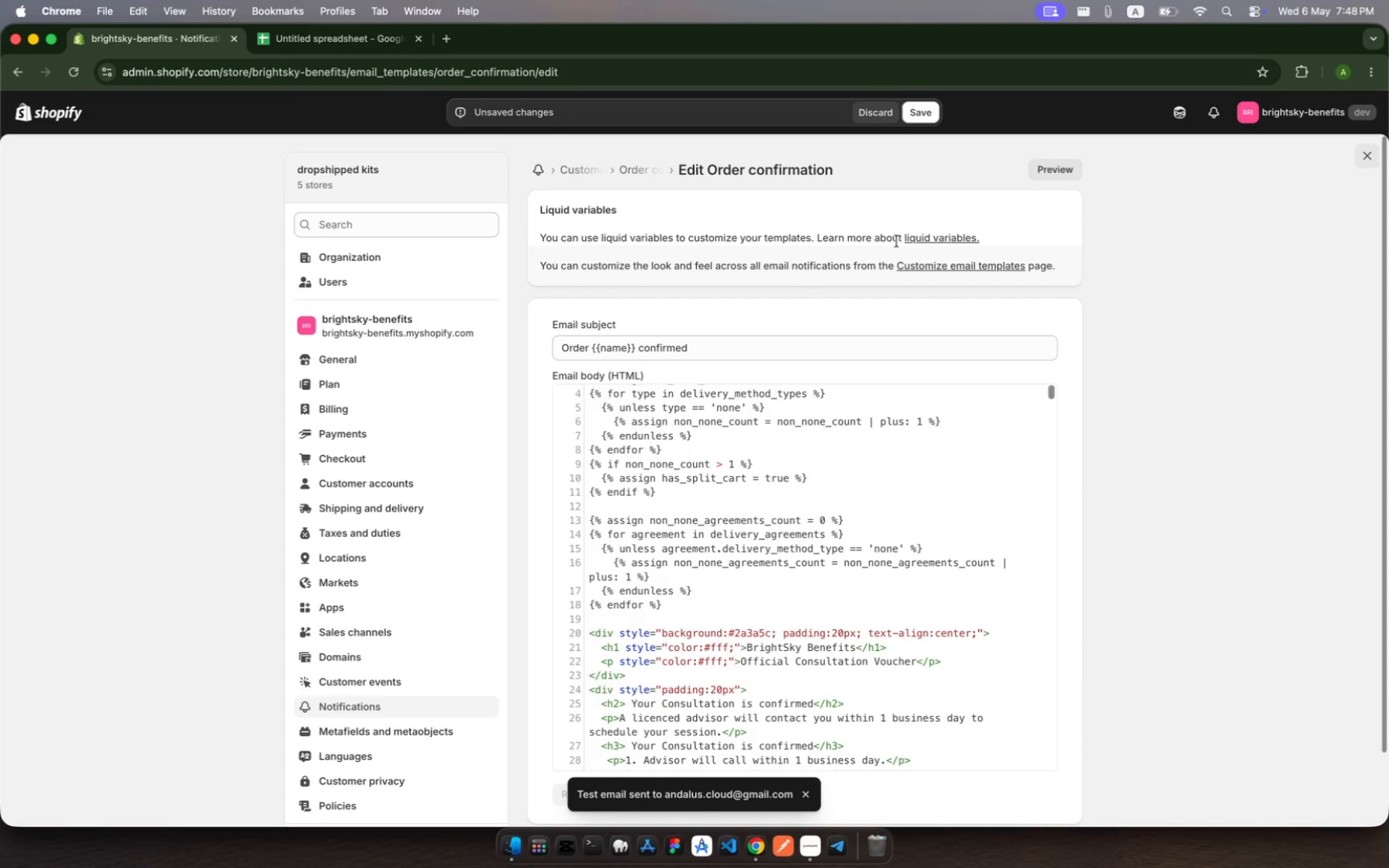 
wait(8.03)
 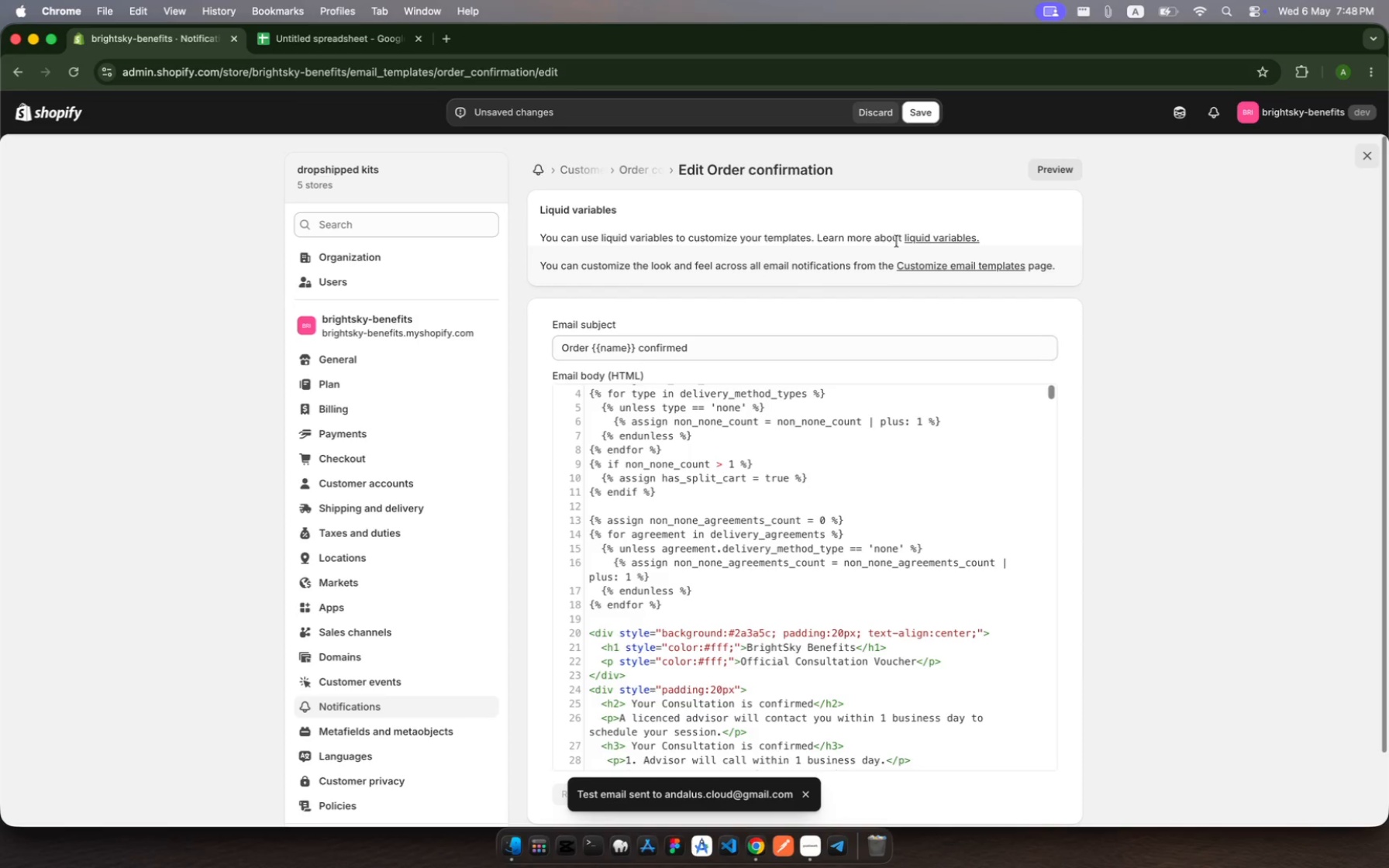 
scroll: coordinate [910, 459], scroll_direction: down, amount: 8.0
 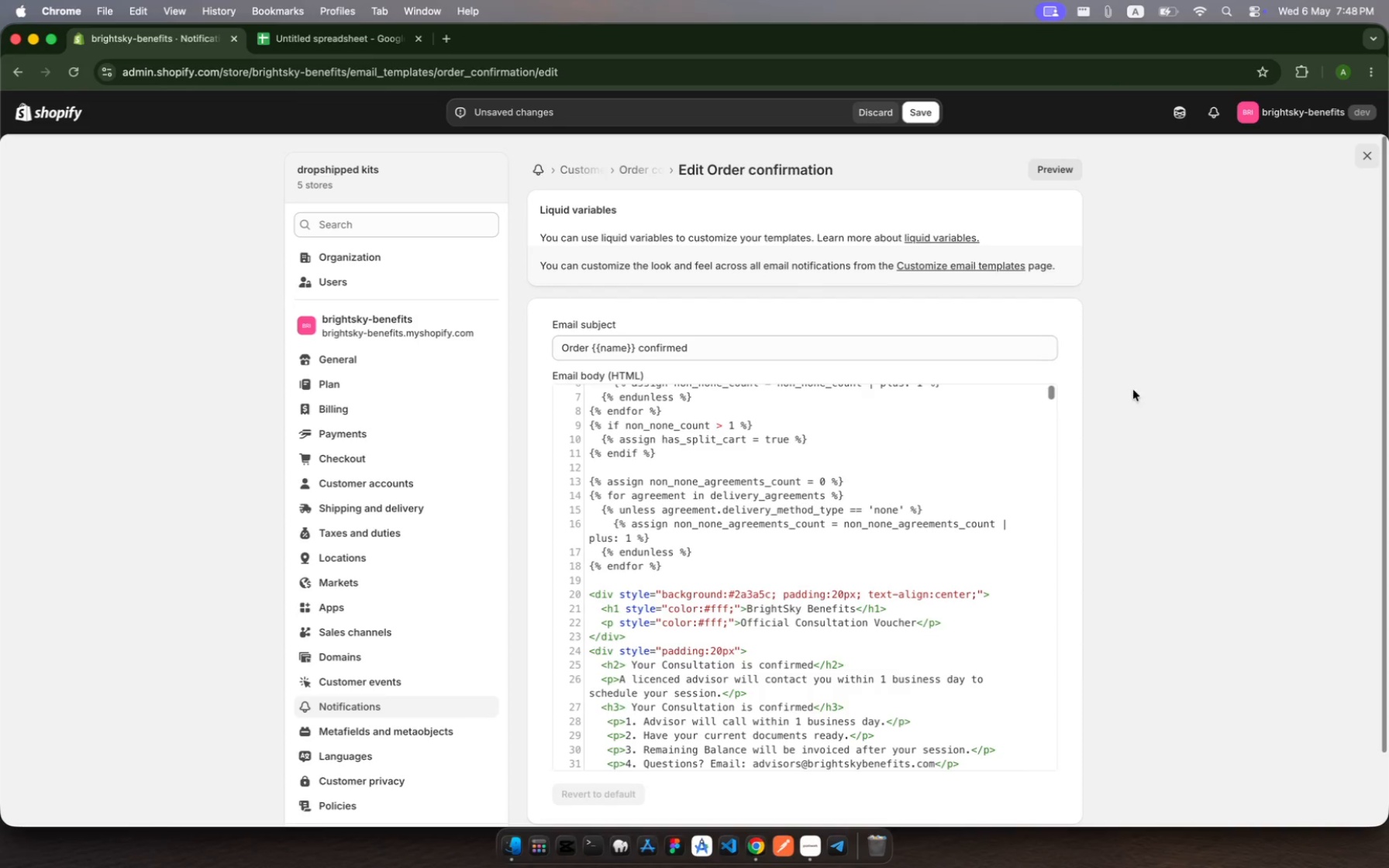 
wait(5.17)
 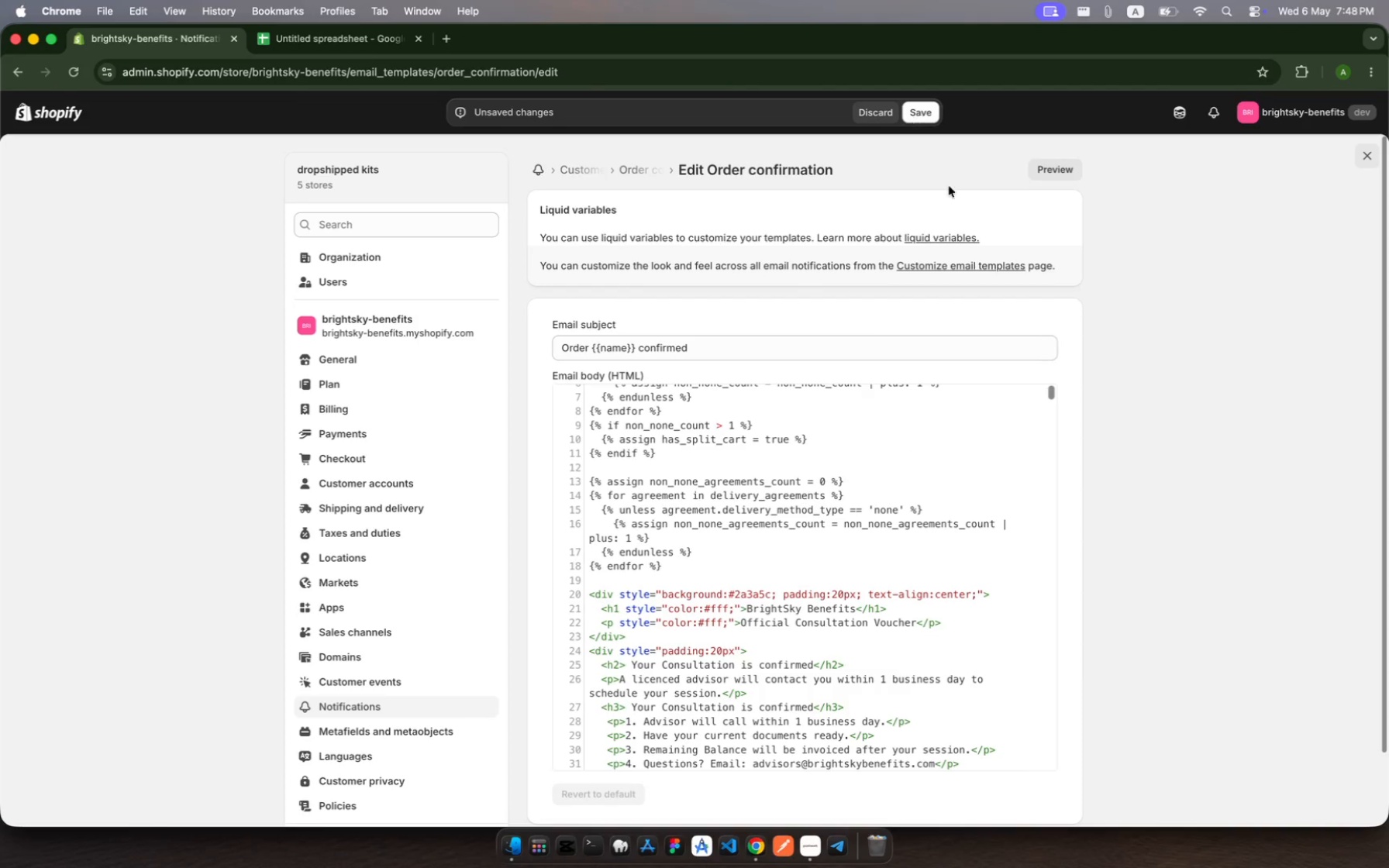 
left_click([1062, 176])
 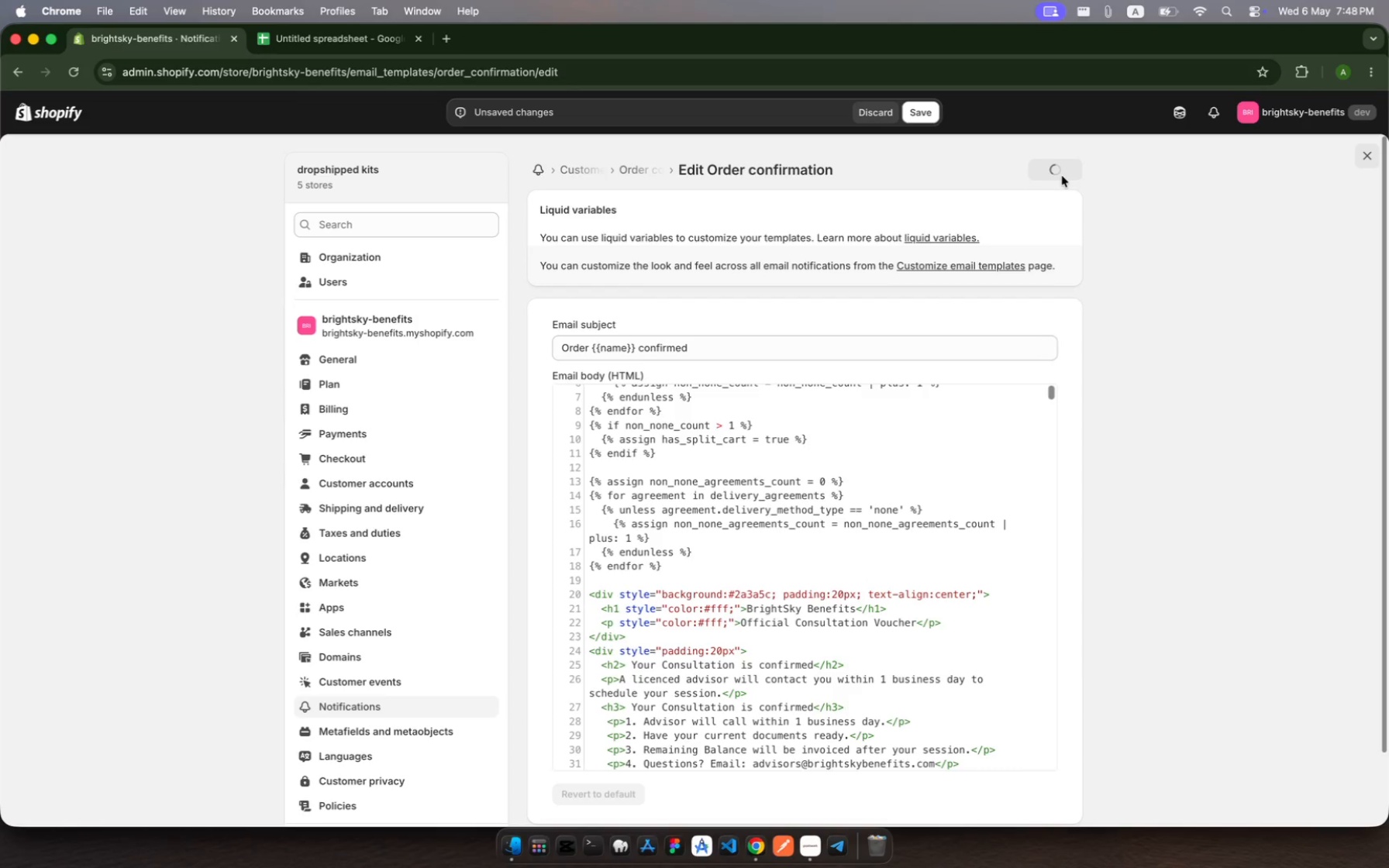 
key(Meta+MetaRight)
 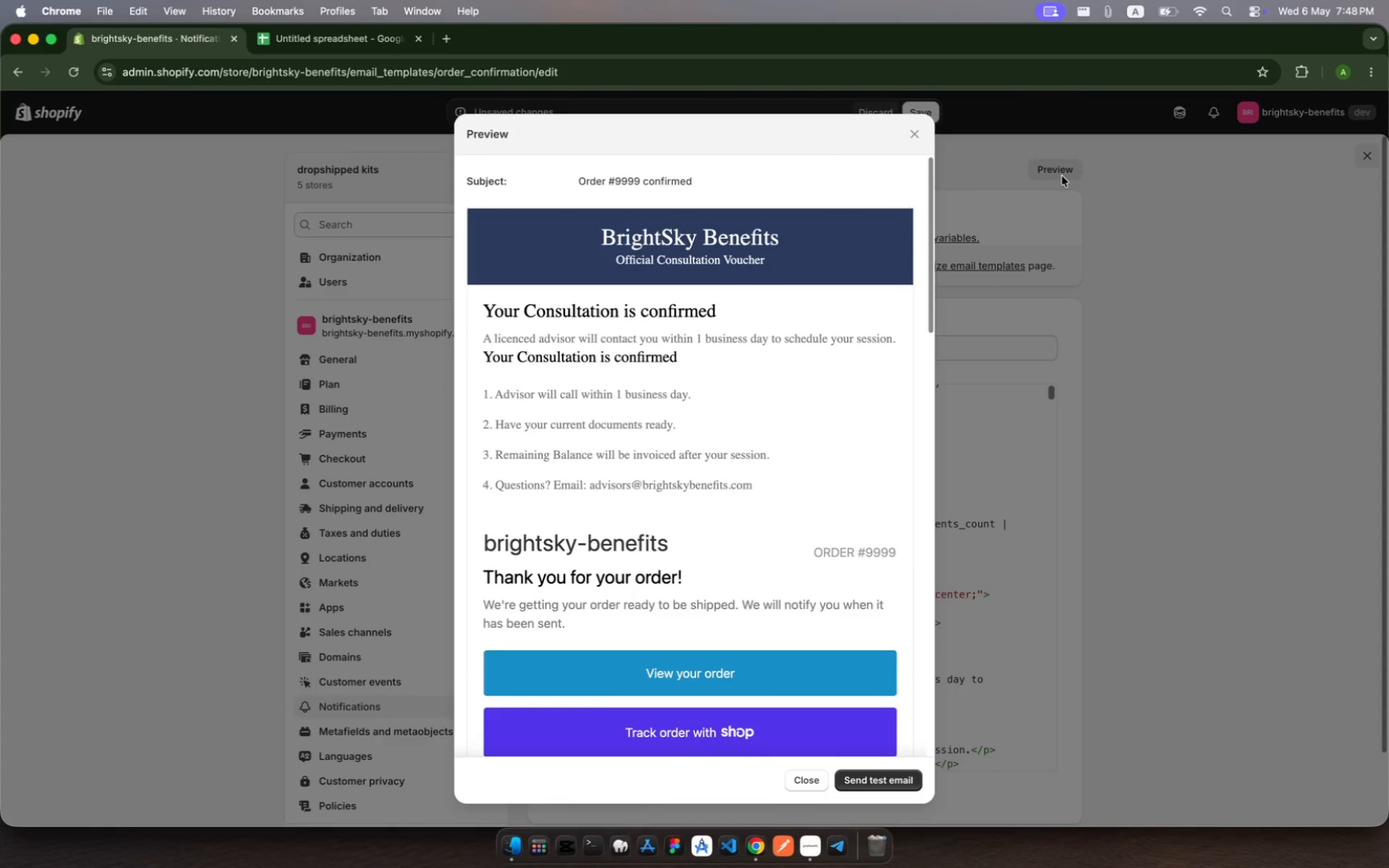 
key(Meta+Shift+5)
 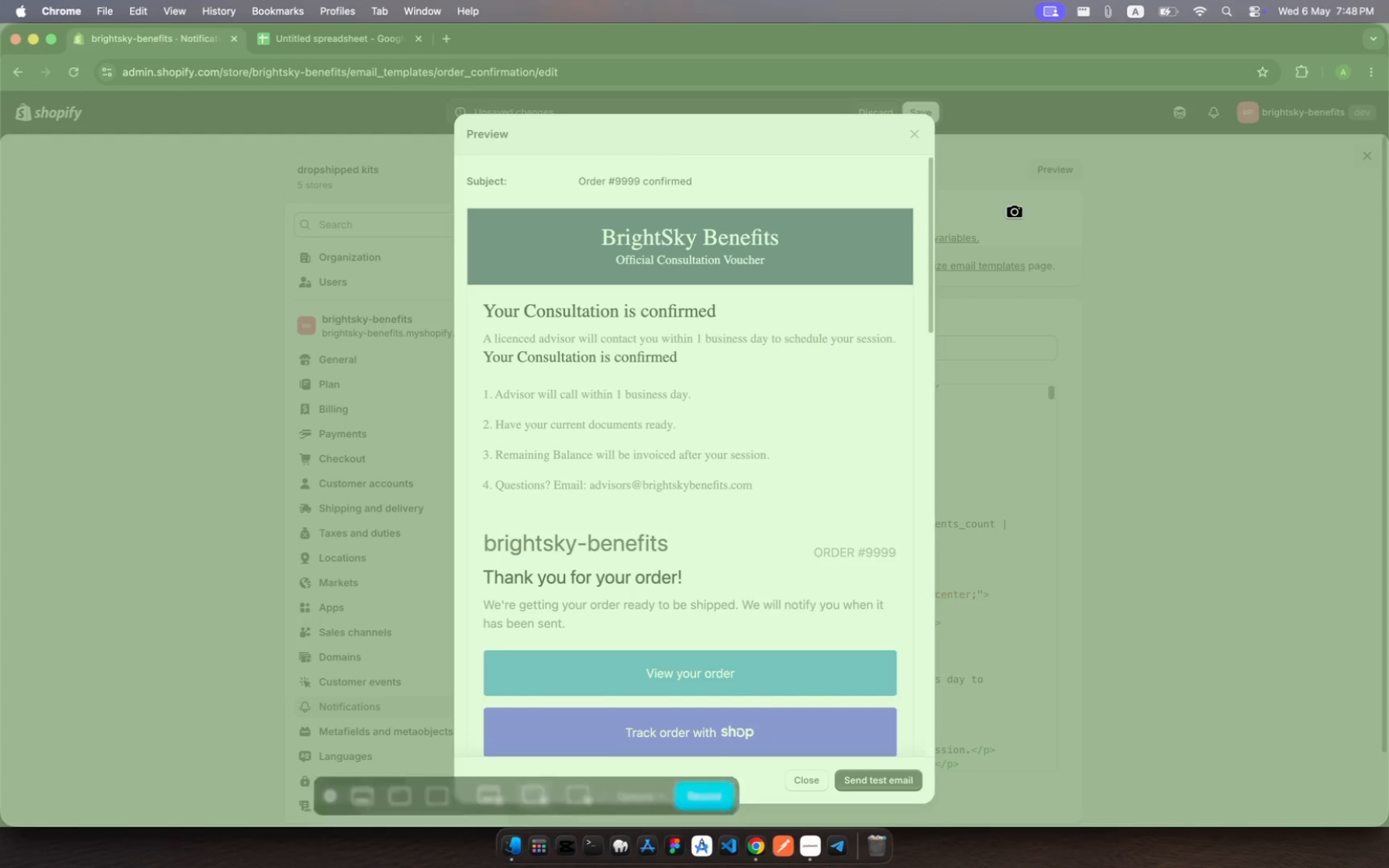 
left_click([990, 250])
 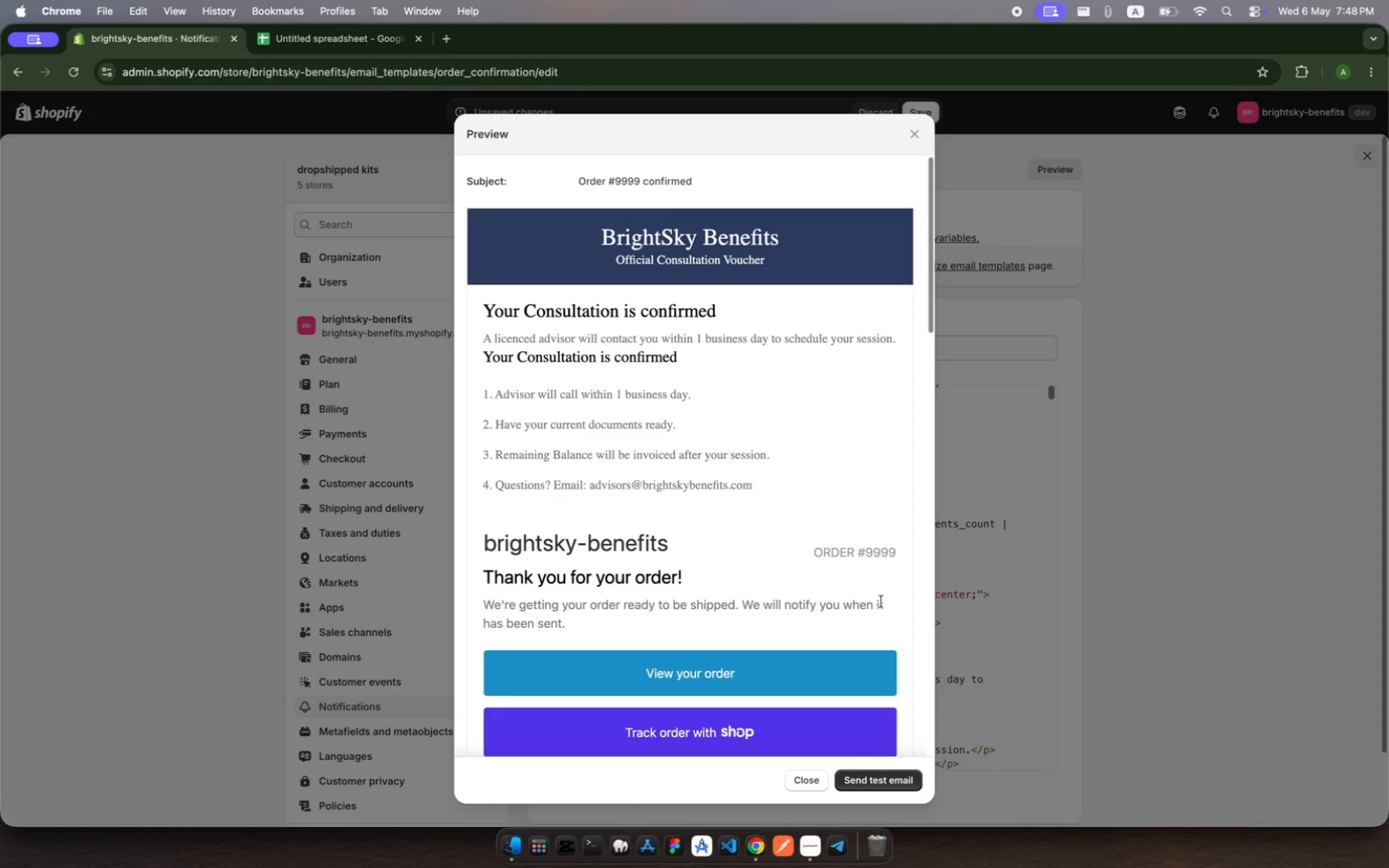 
wait(8.71)
 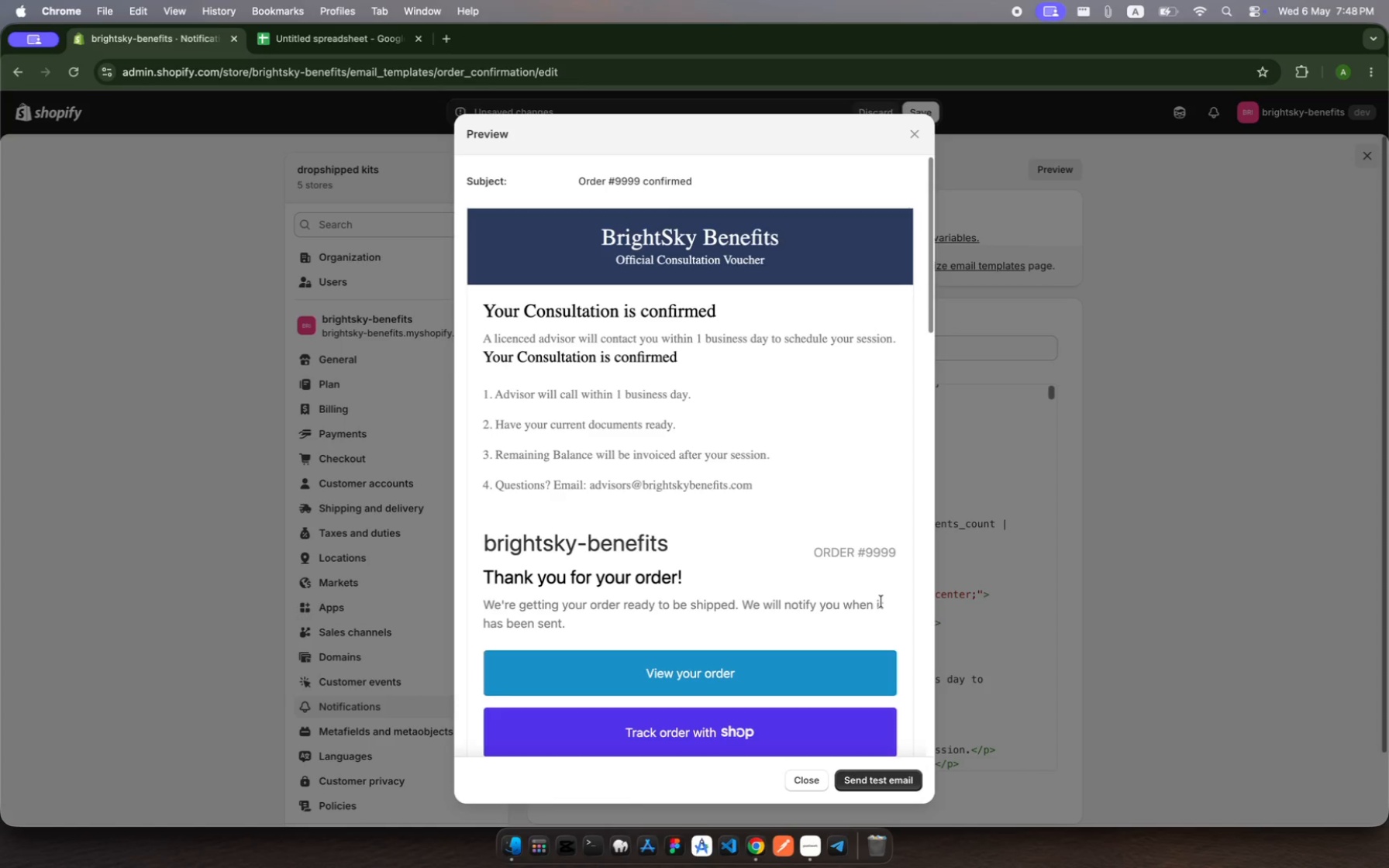 
left_click([1016, 10])
 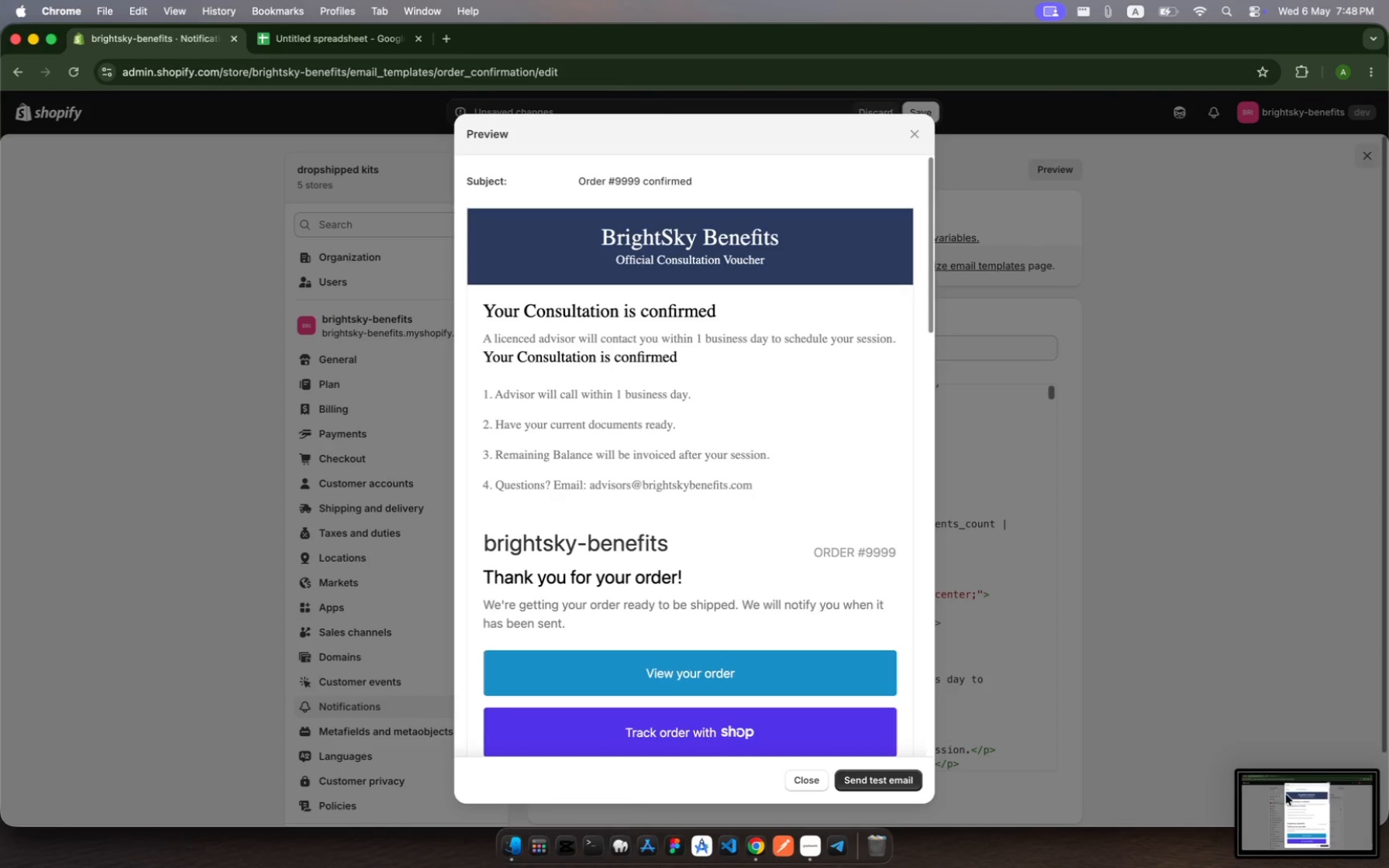 
right_click([1296, 804])
 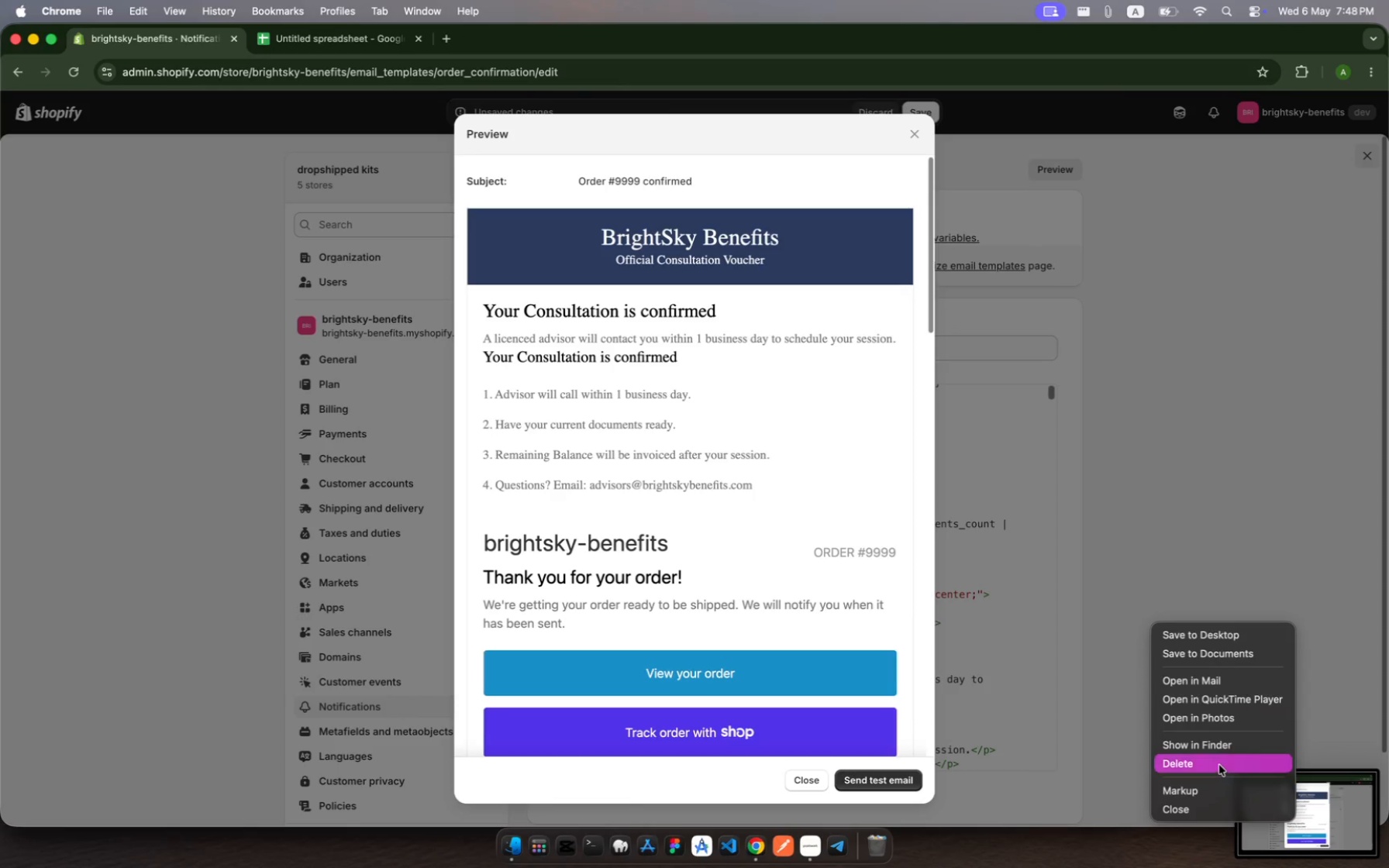 
left_click([1218, 765])
 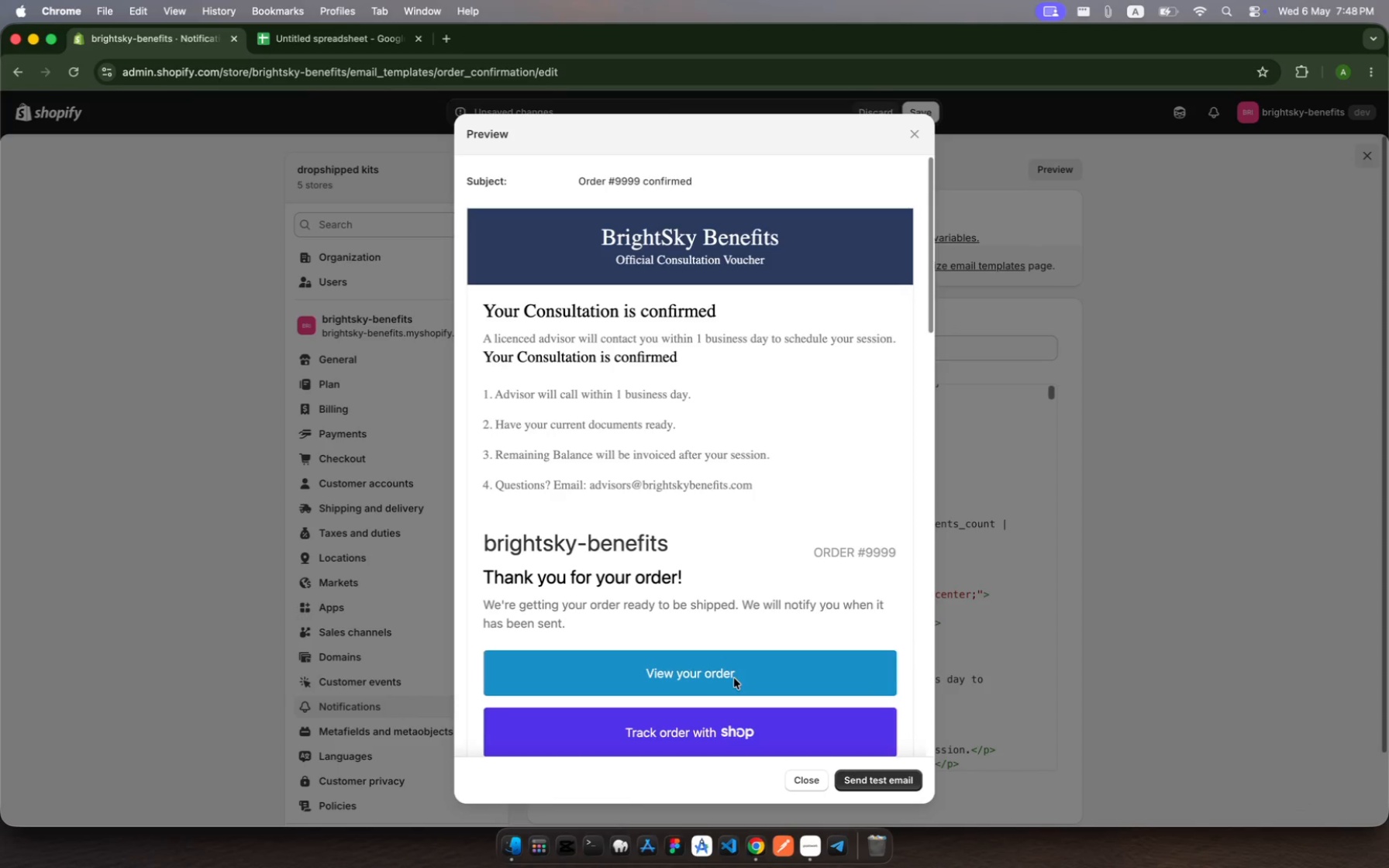 
key(Meta+Shift+5)
 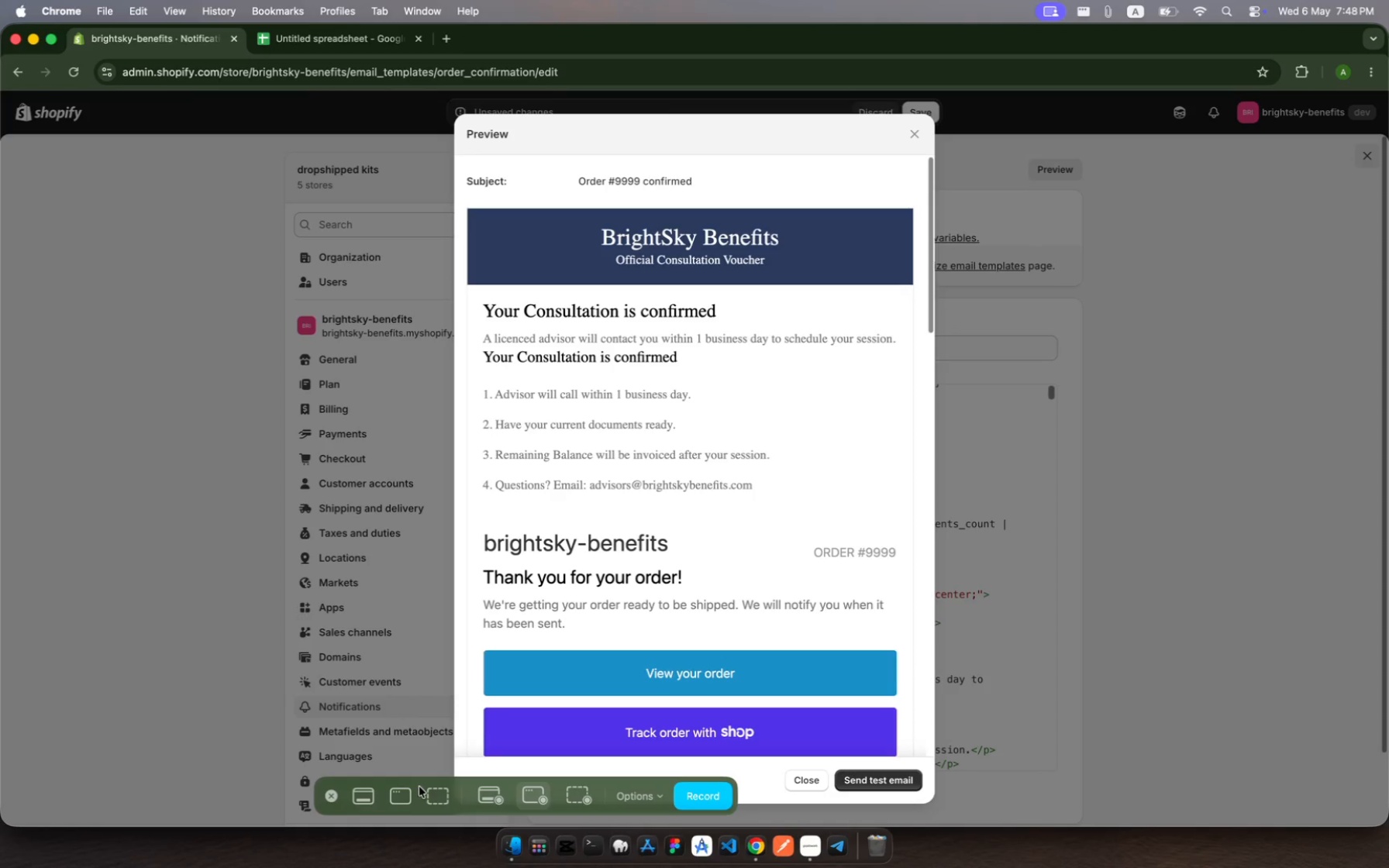 
left_click([429, 796])
 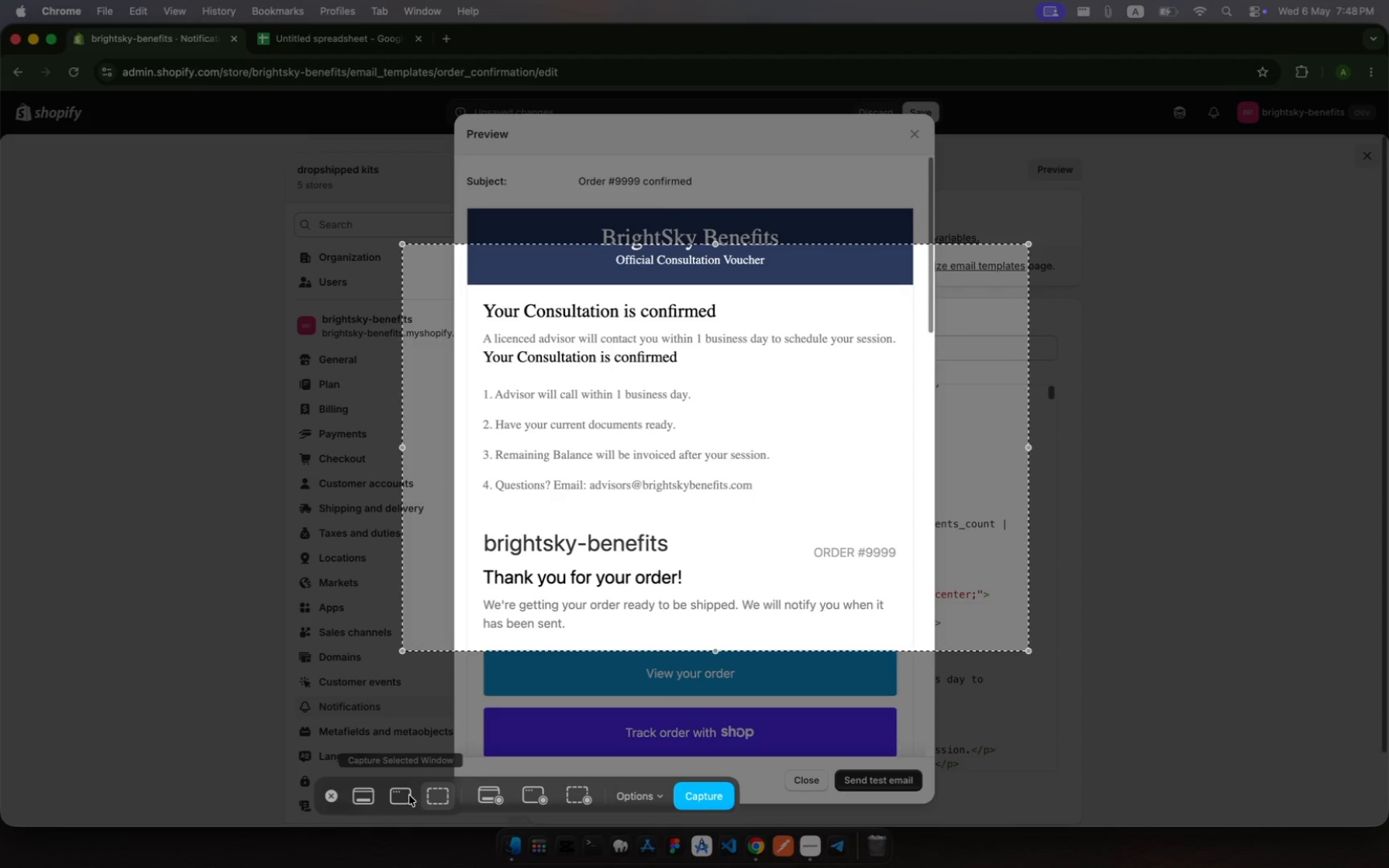 
left_click([408, 796])
 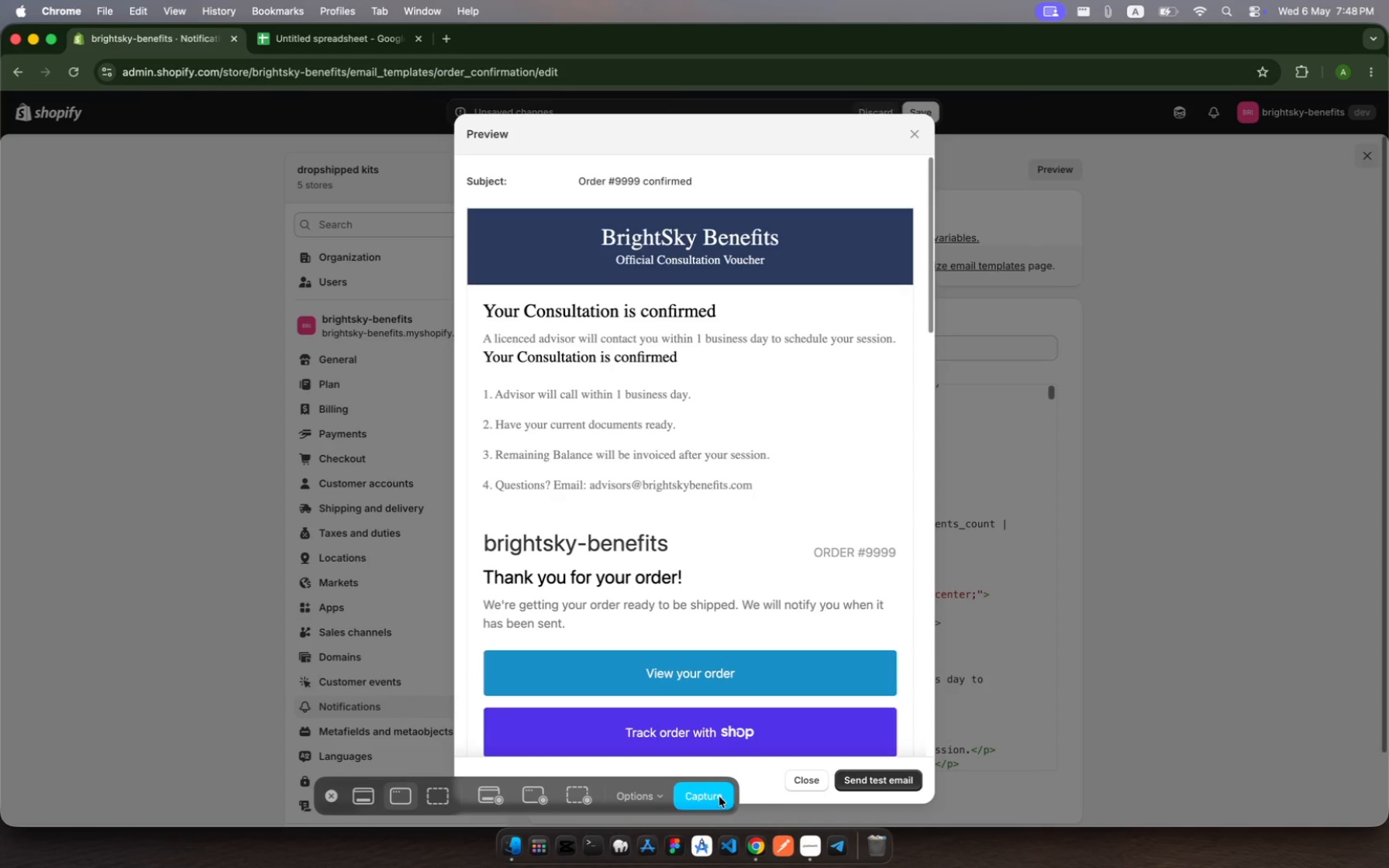 
left_click([719, 795])
 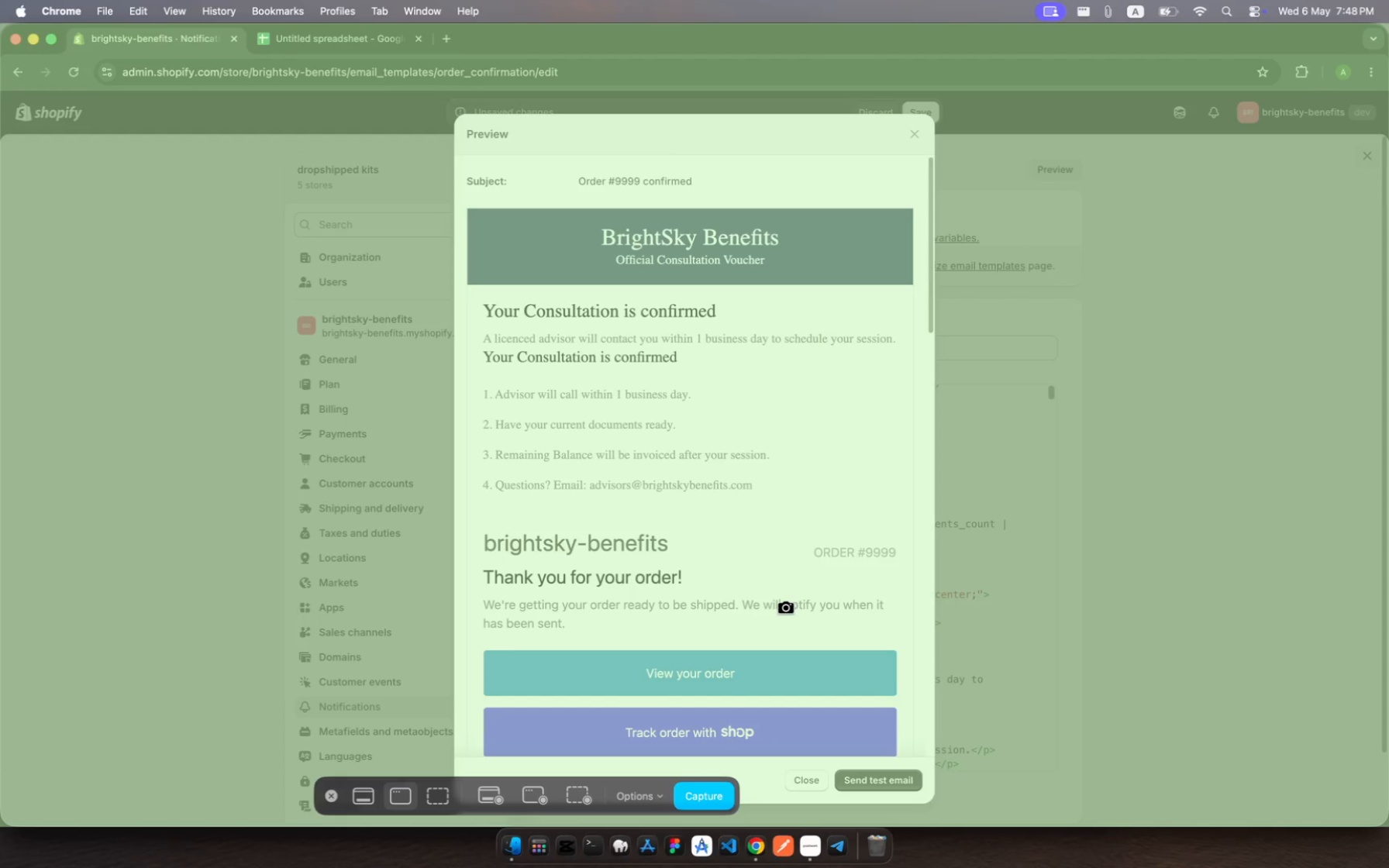 
left_click([802, 574])
 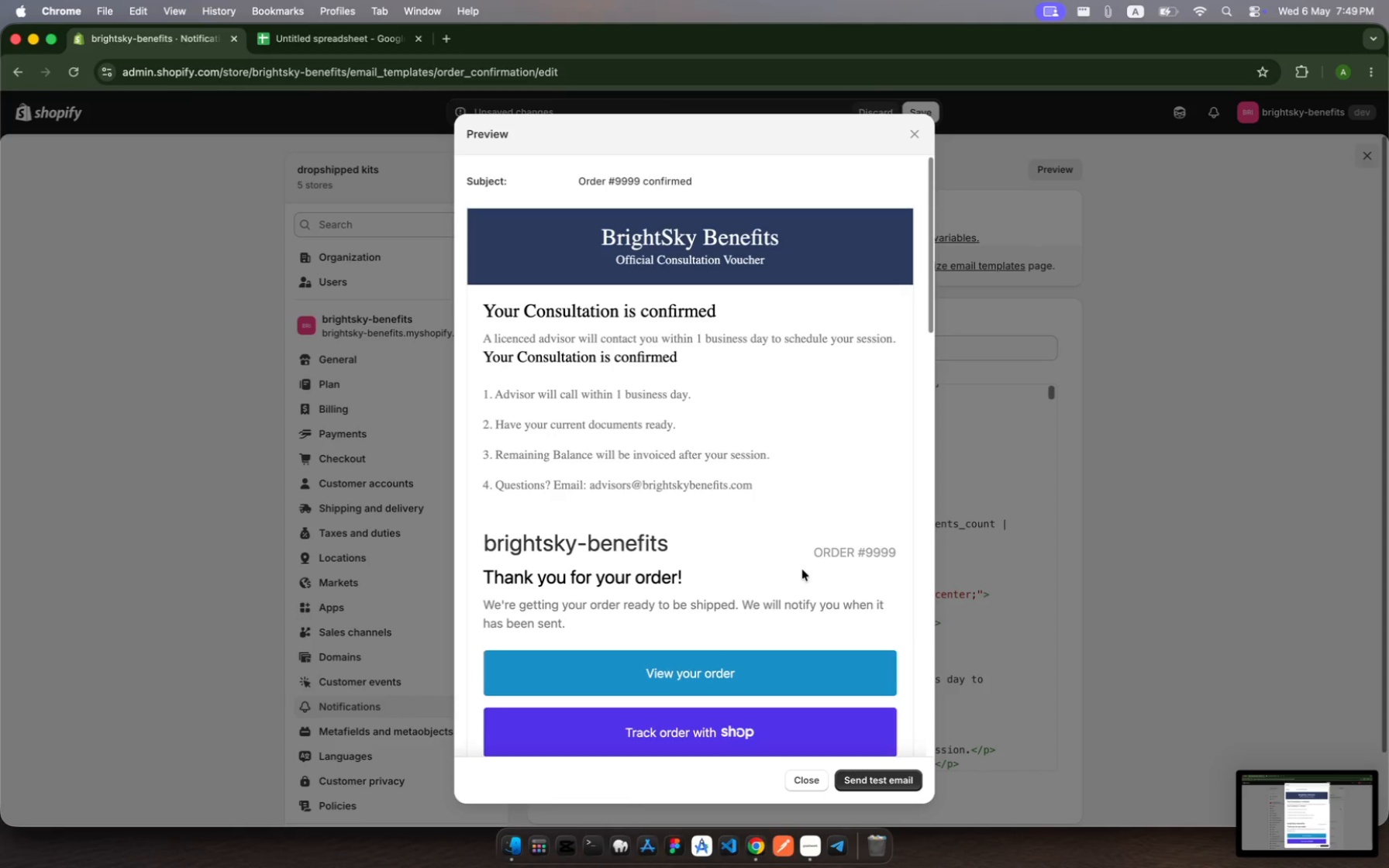 
wait(5.72)
 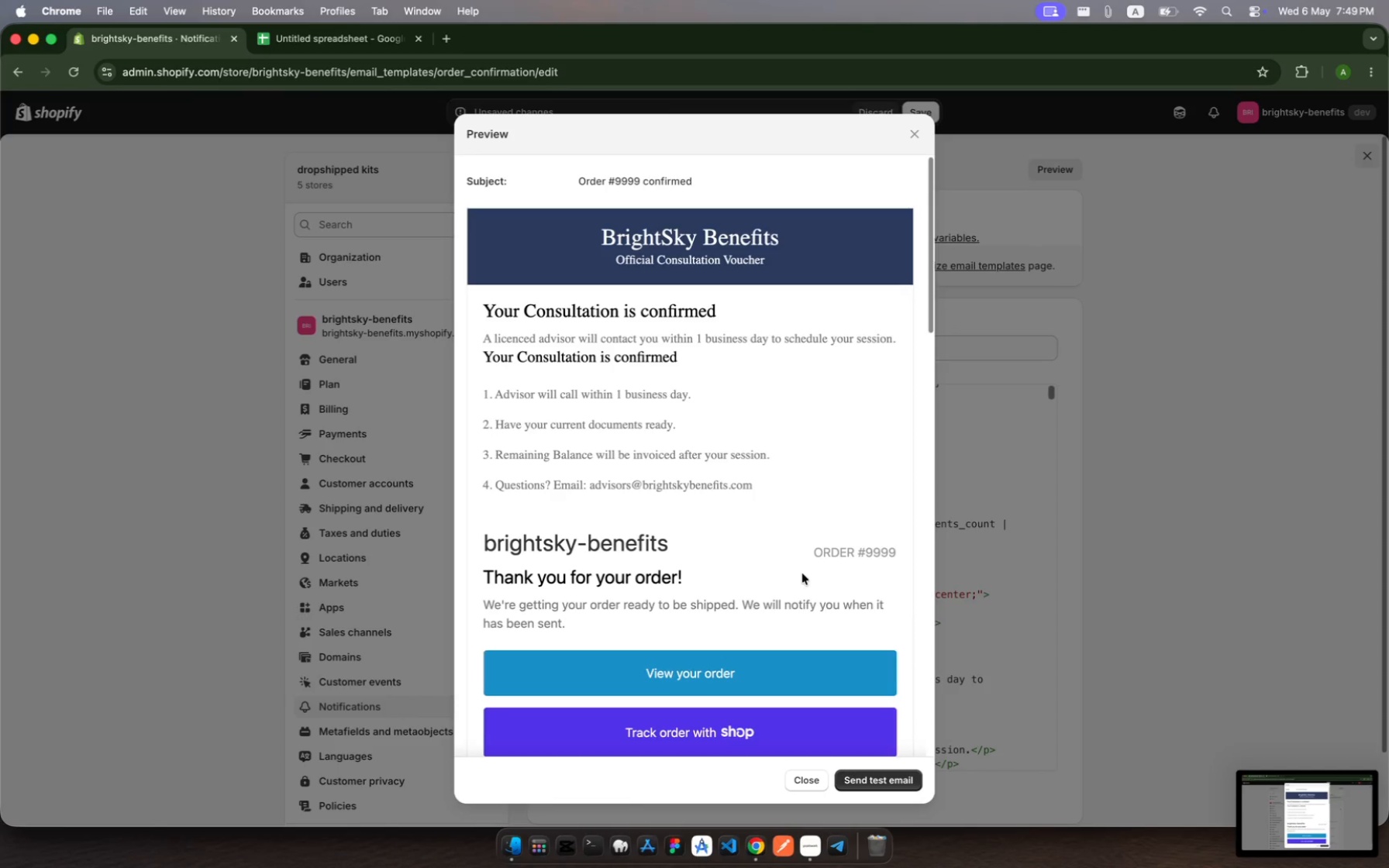 
left_click([914, 134])
 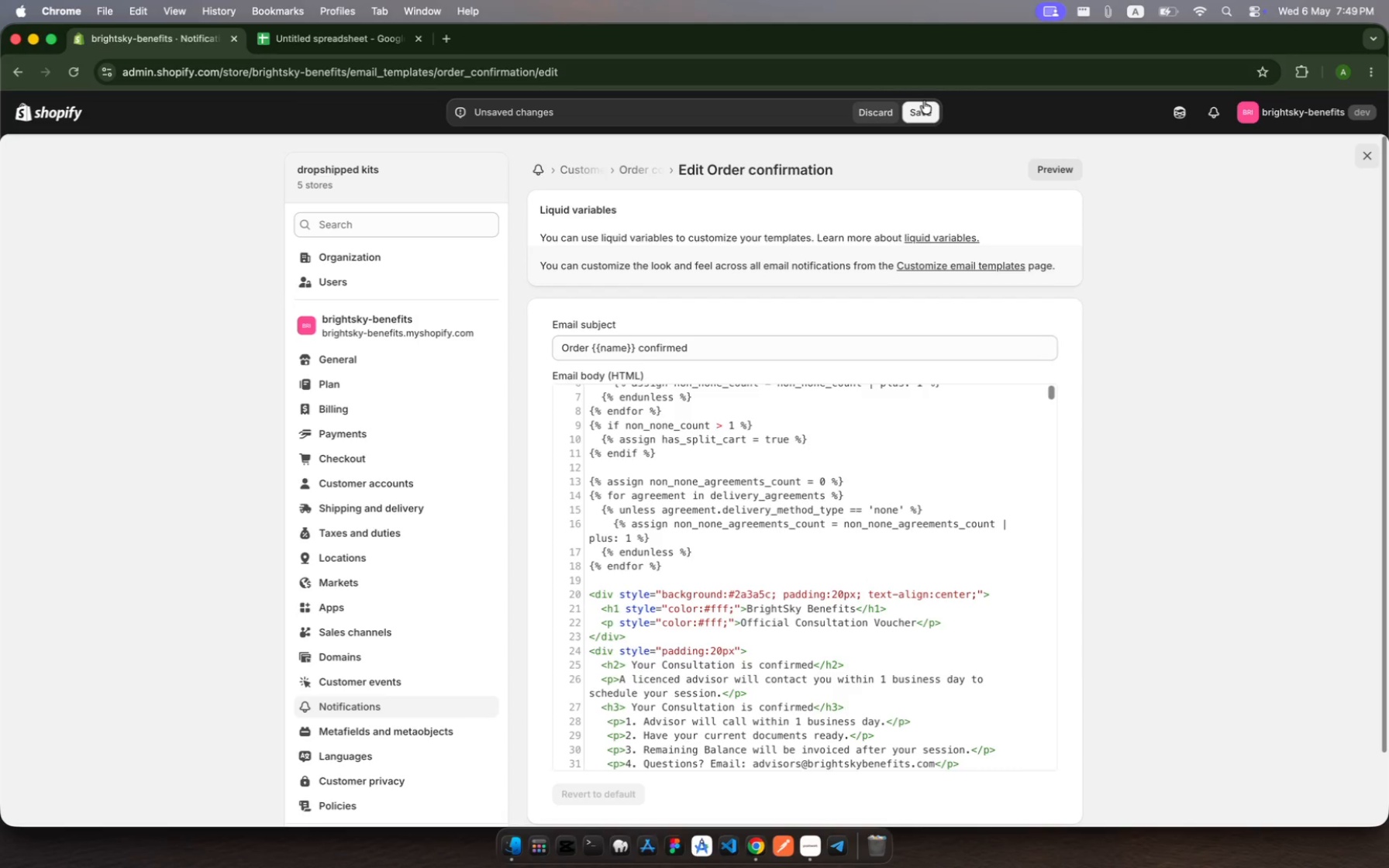 
left_click([926, 113])
 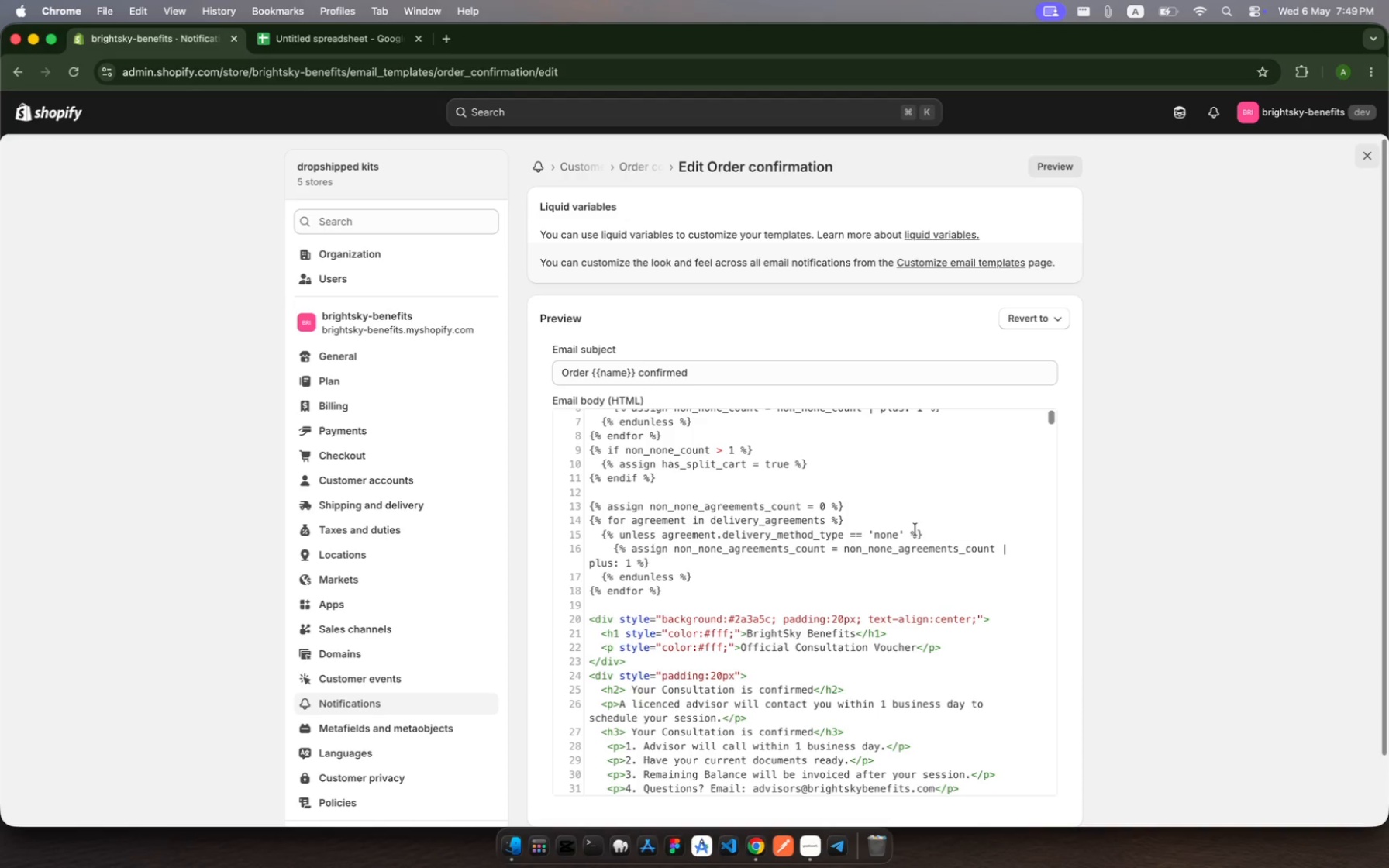 
wait(27.4)
 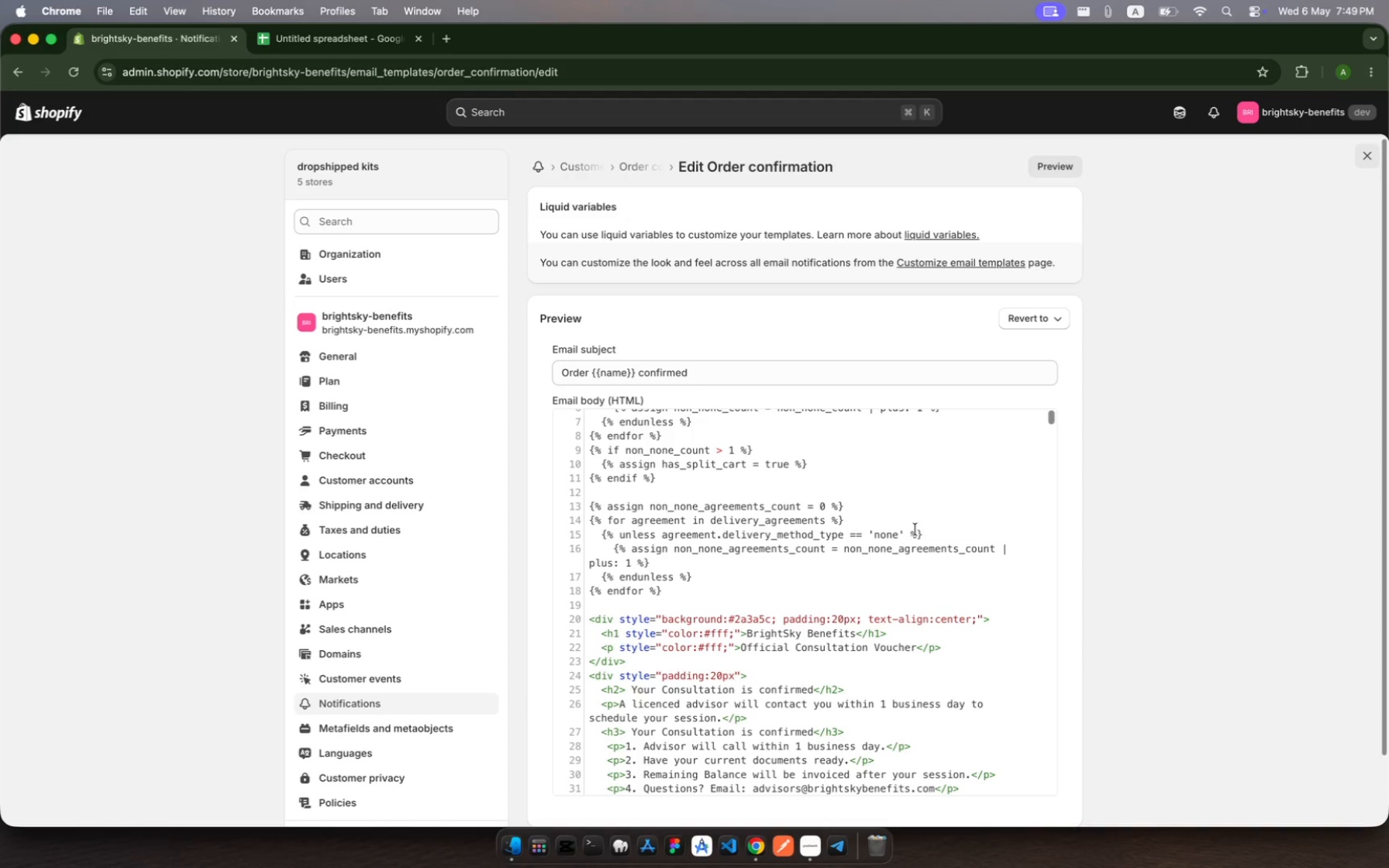 
left_click([1044, 170])
 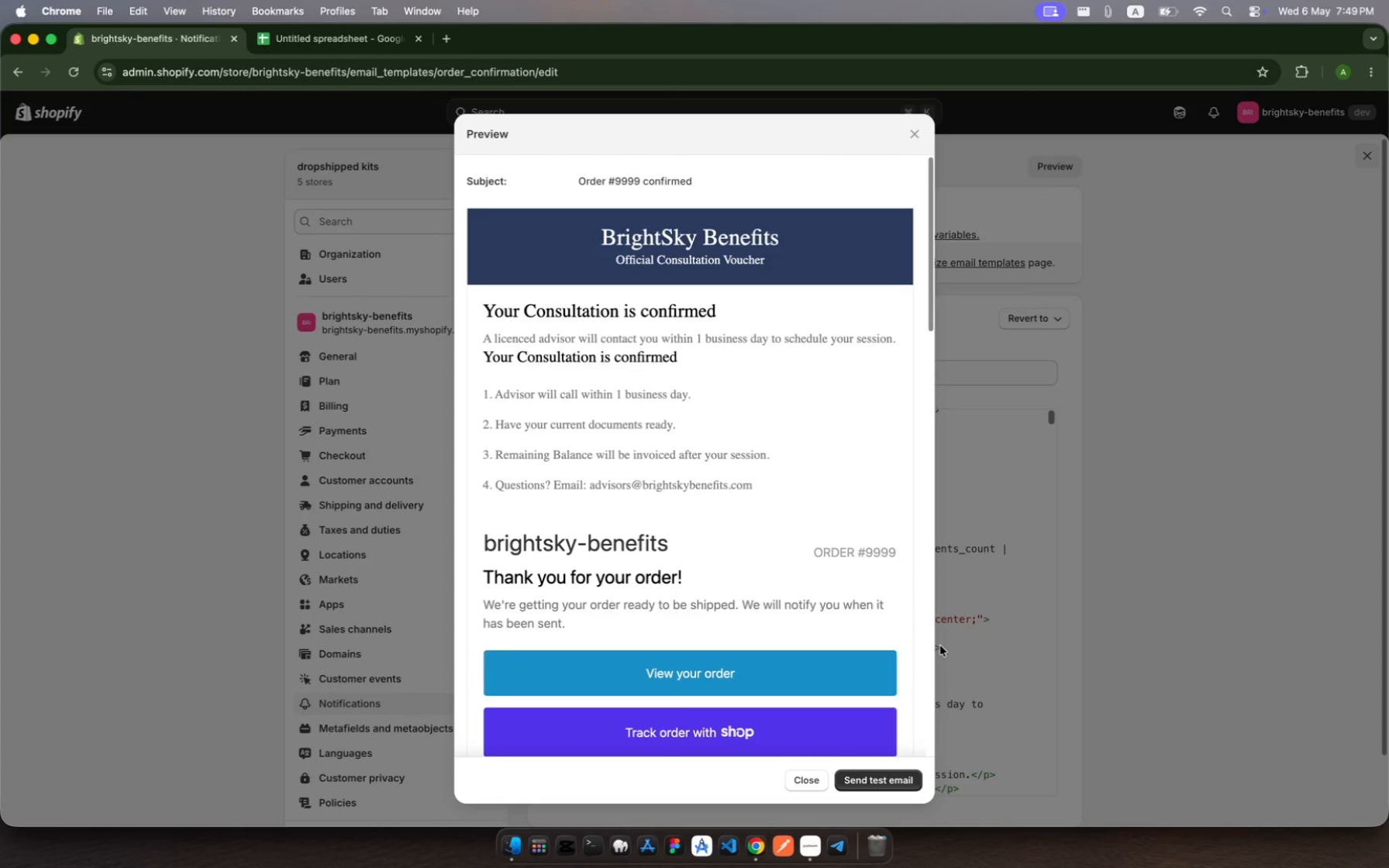 
wait(5.75)
 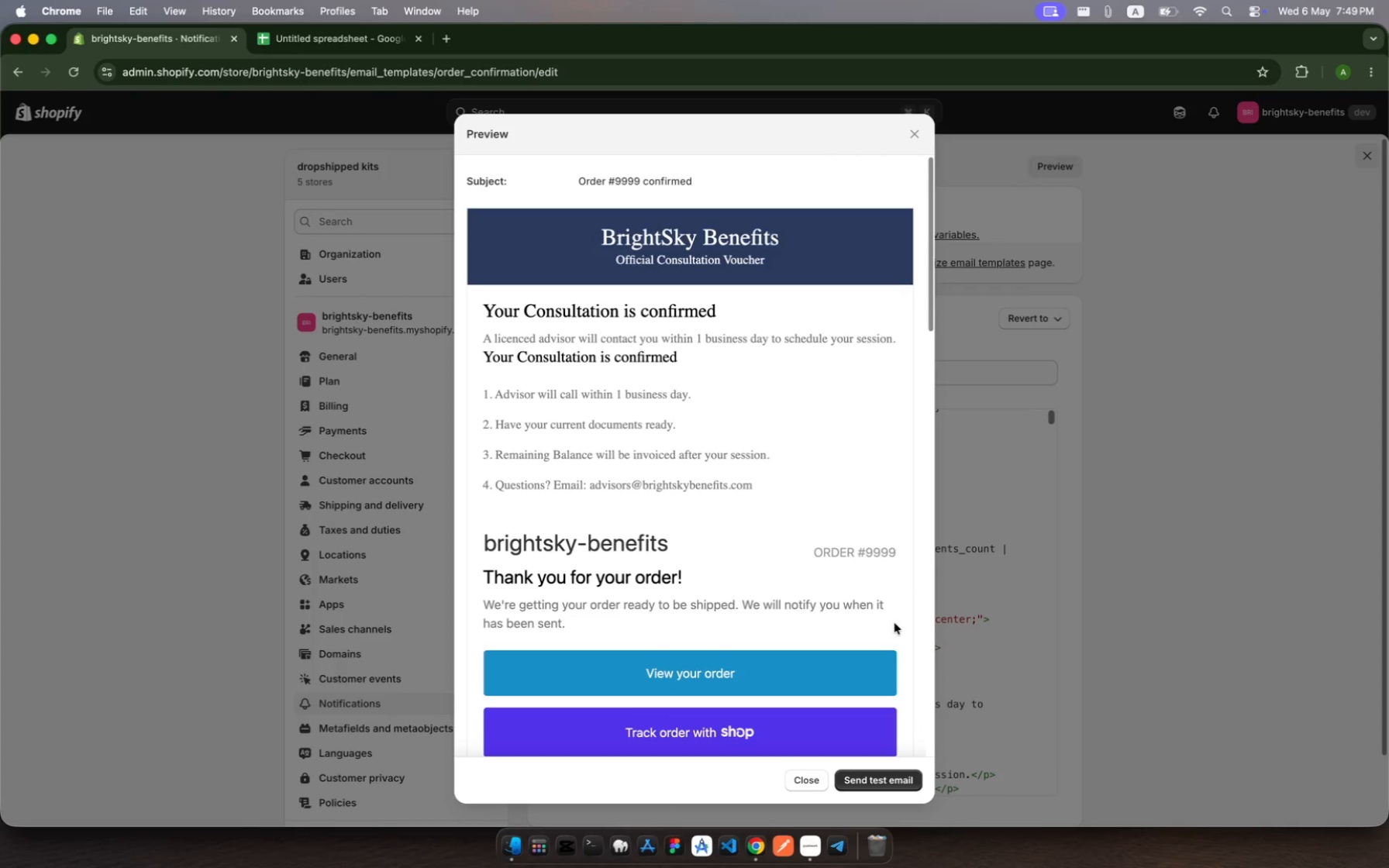 
key(Meta+Shift+5)
 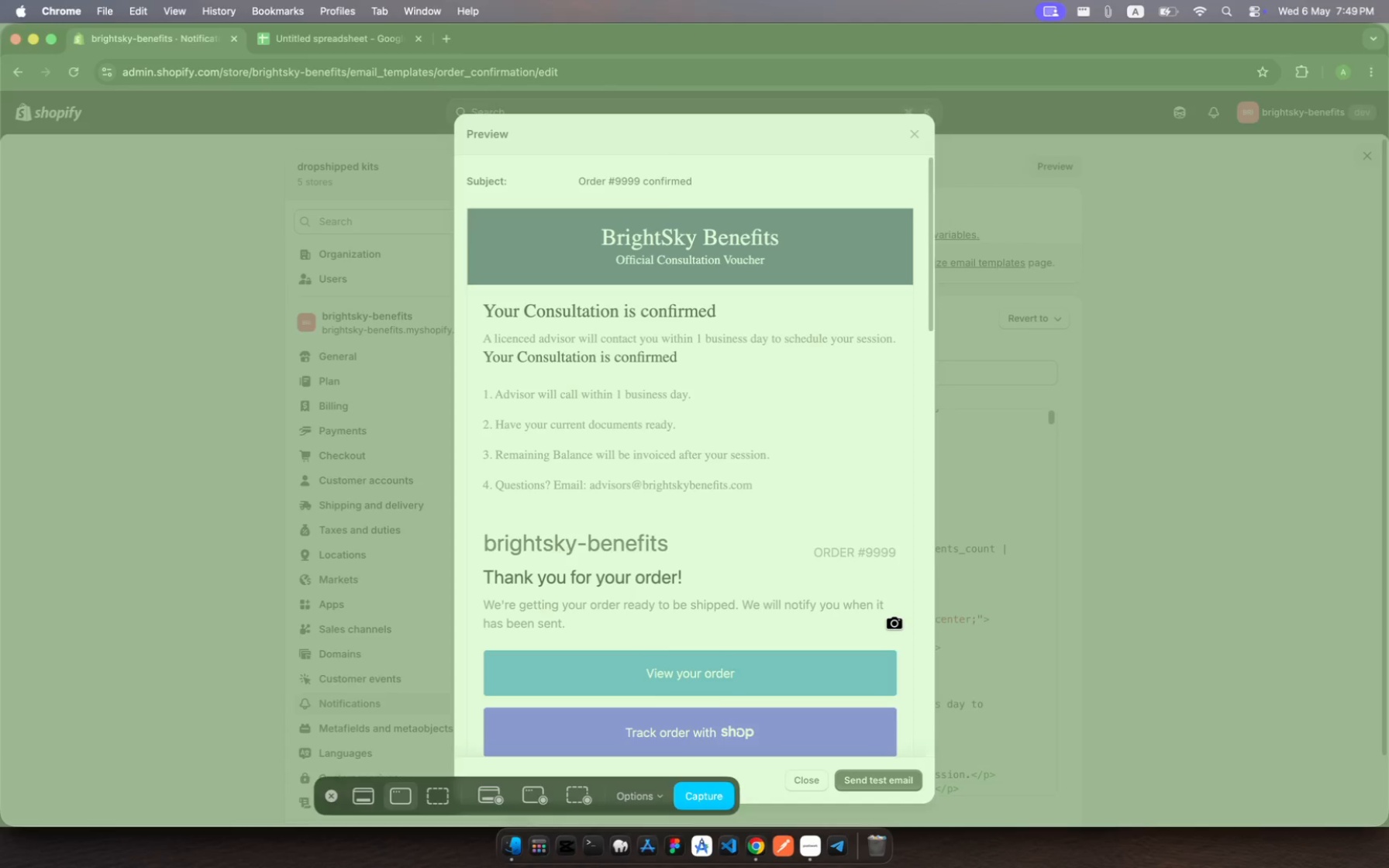 
left_click([894, 623])
 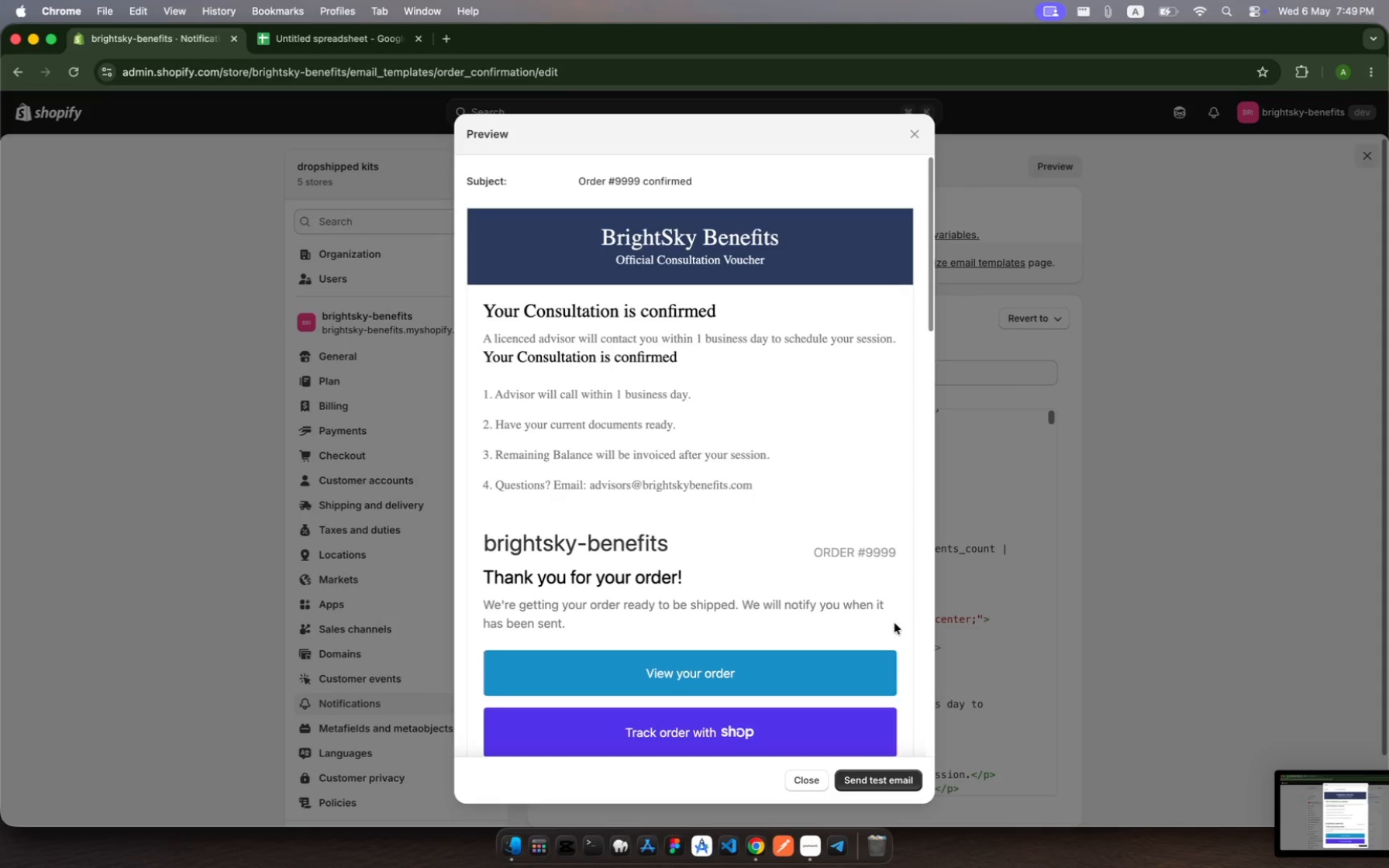 
wait(7.77)
 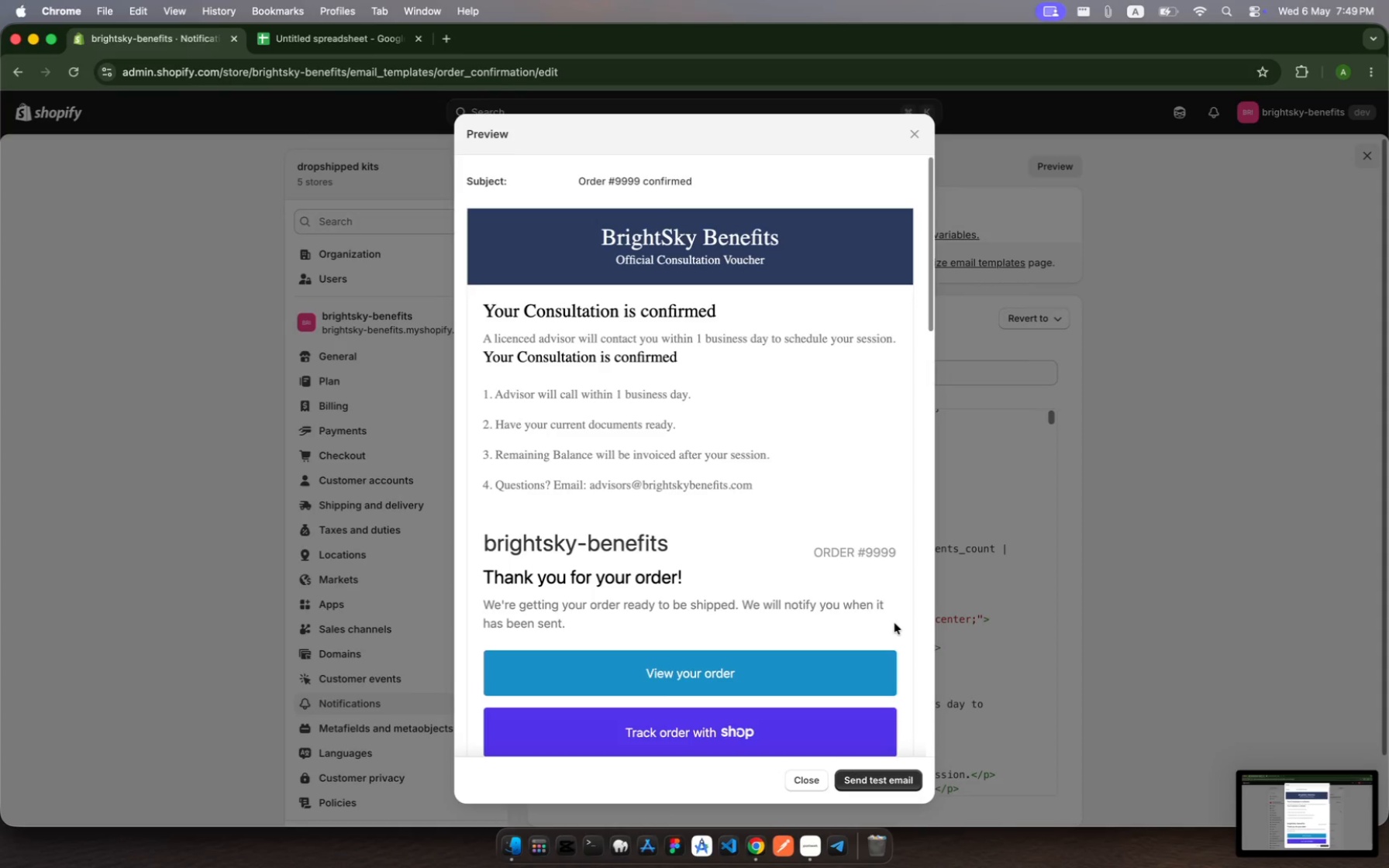 
left_click([917, 137])
 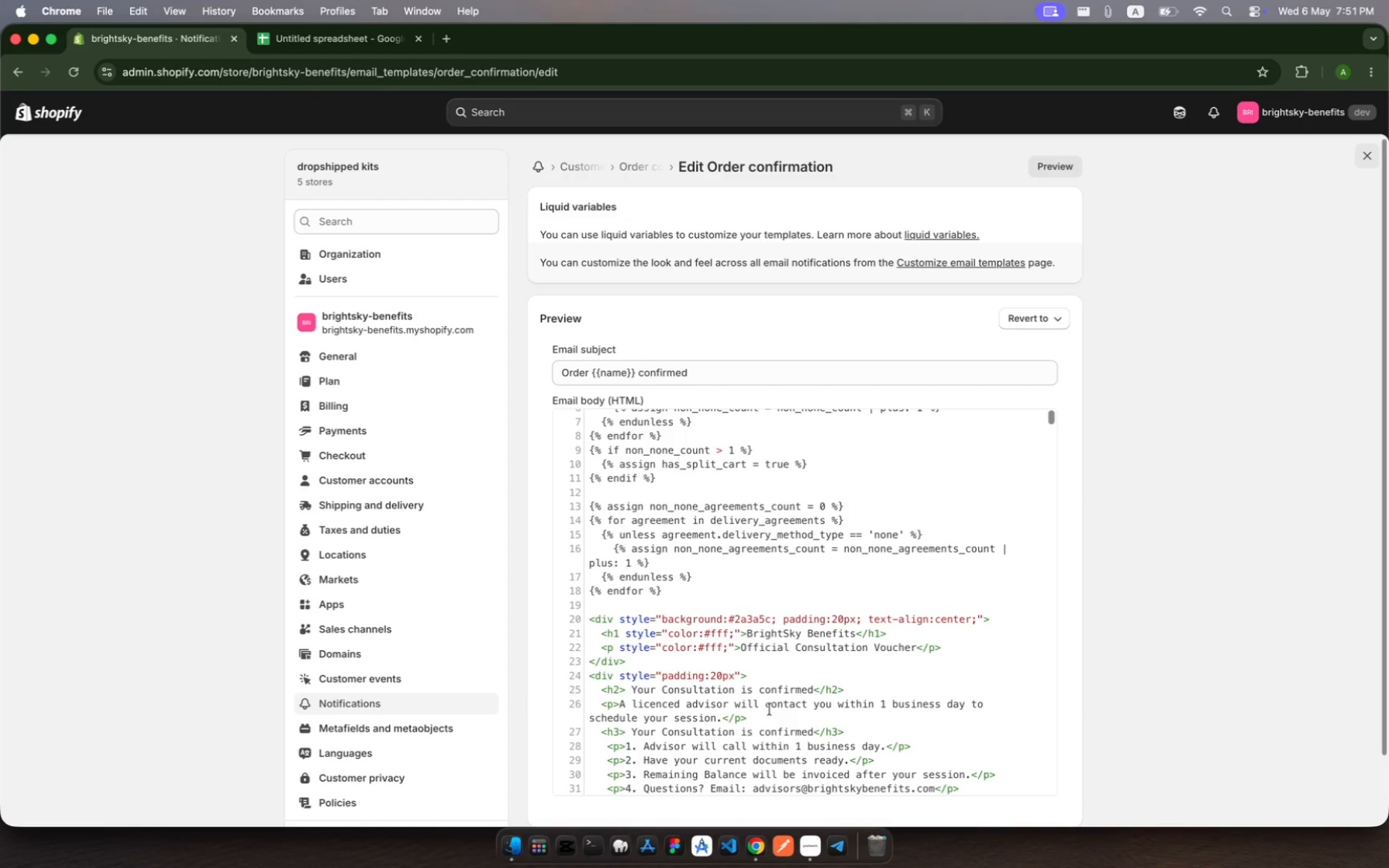 
wait(126.26)
 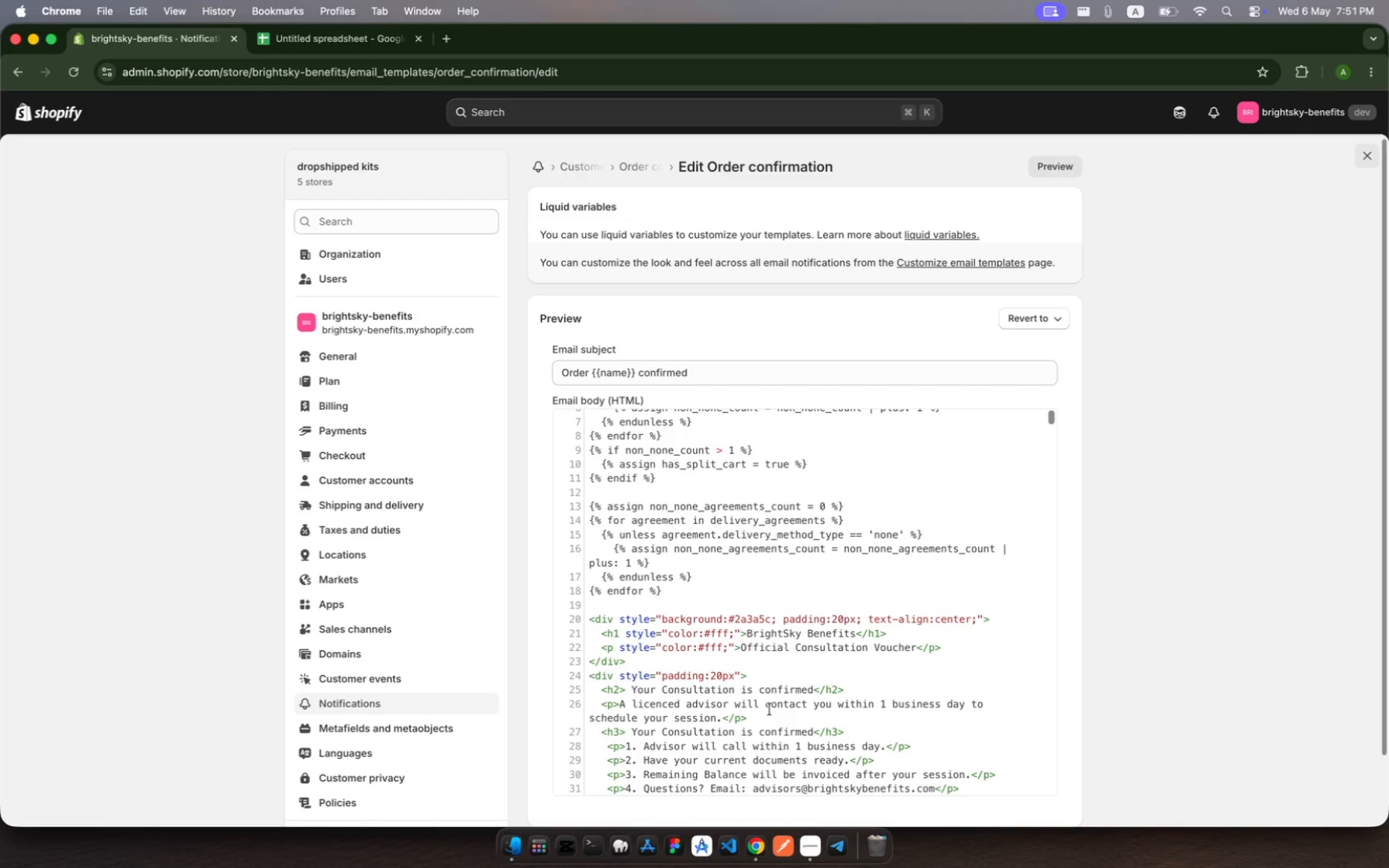 
scroll: coordinate [367, 705], scroll_direction: down, amount: 13.0
 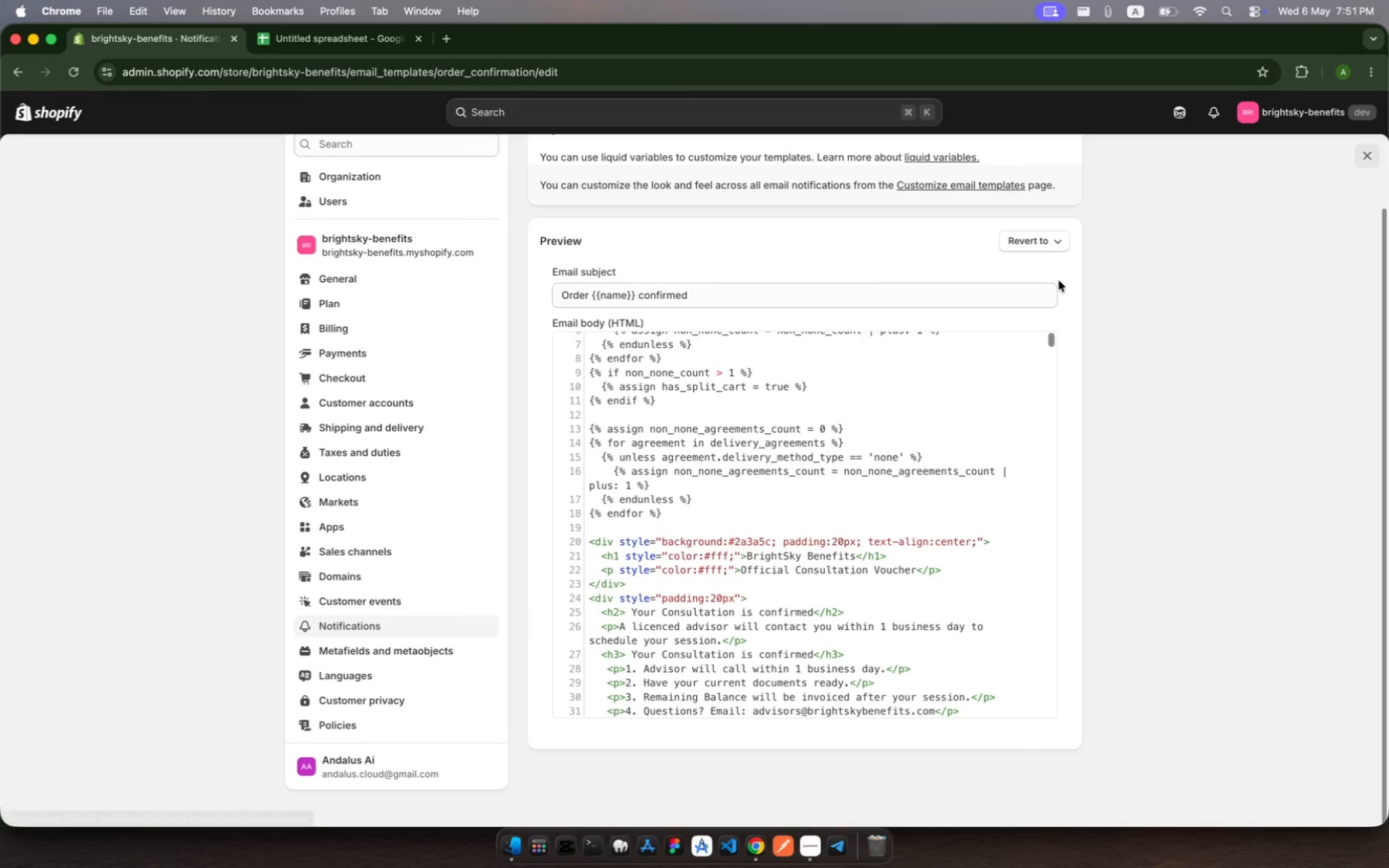 
scroll: coordinate [1059, 281], scroll_direction: up, amount: 154.0
 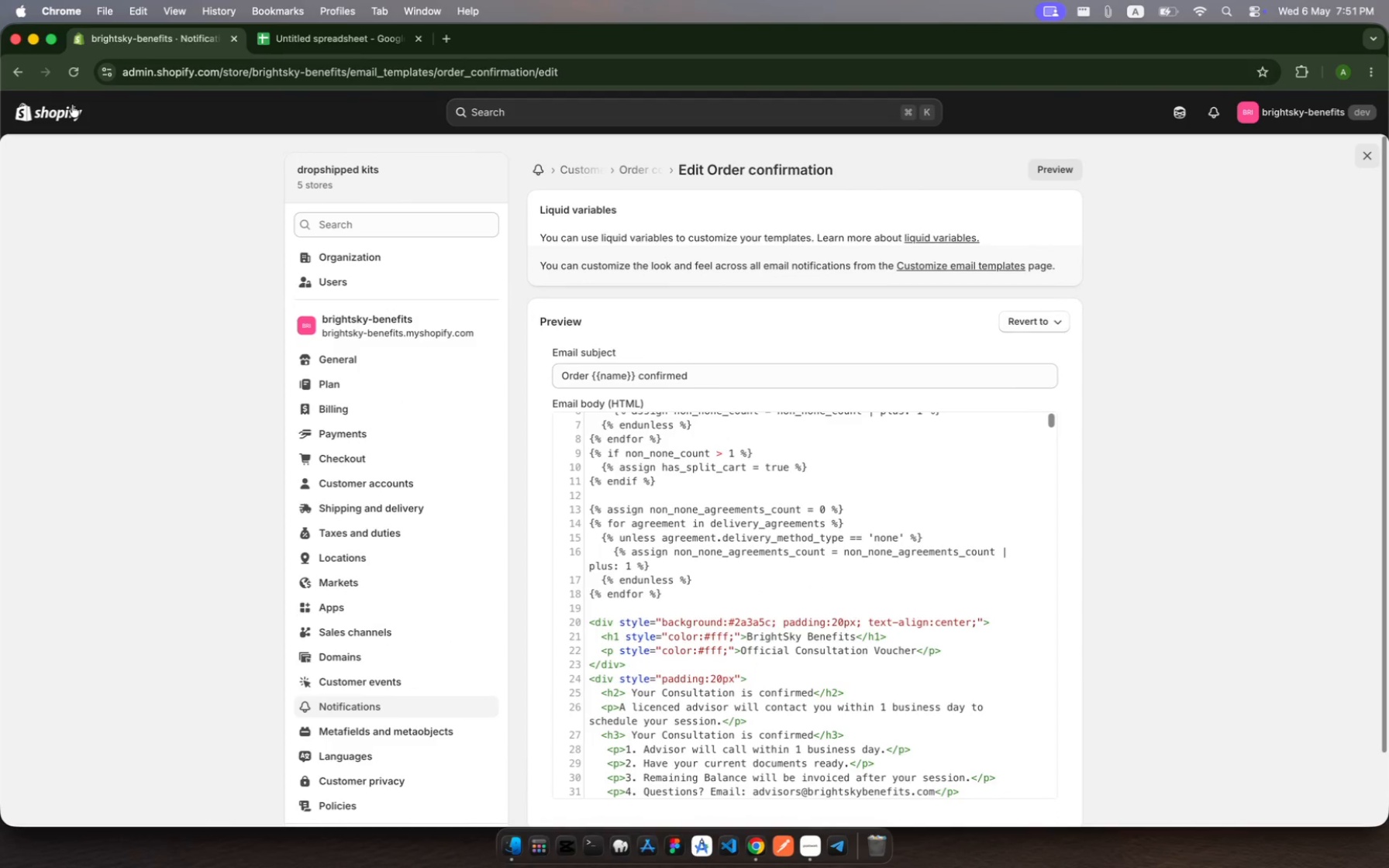 
left_click([67, 118])
 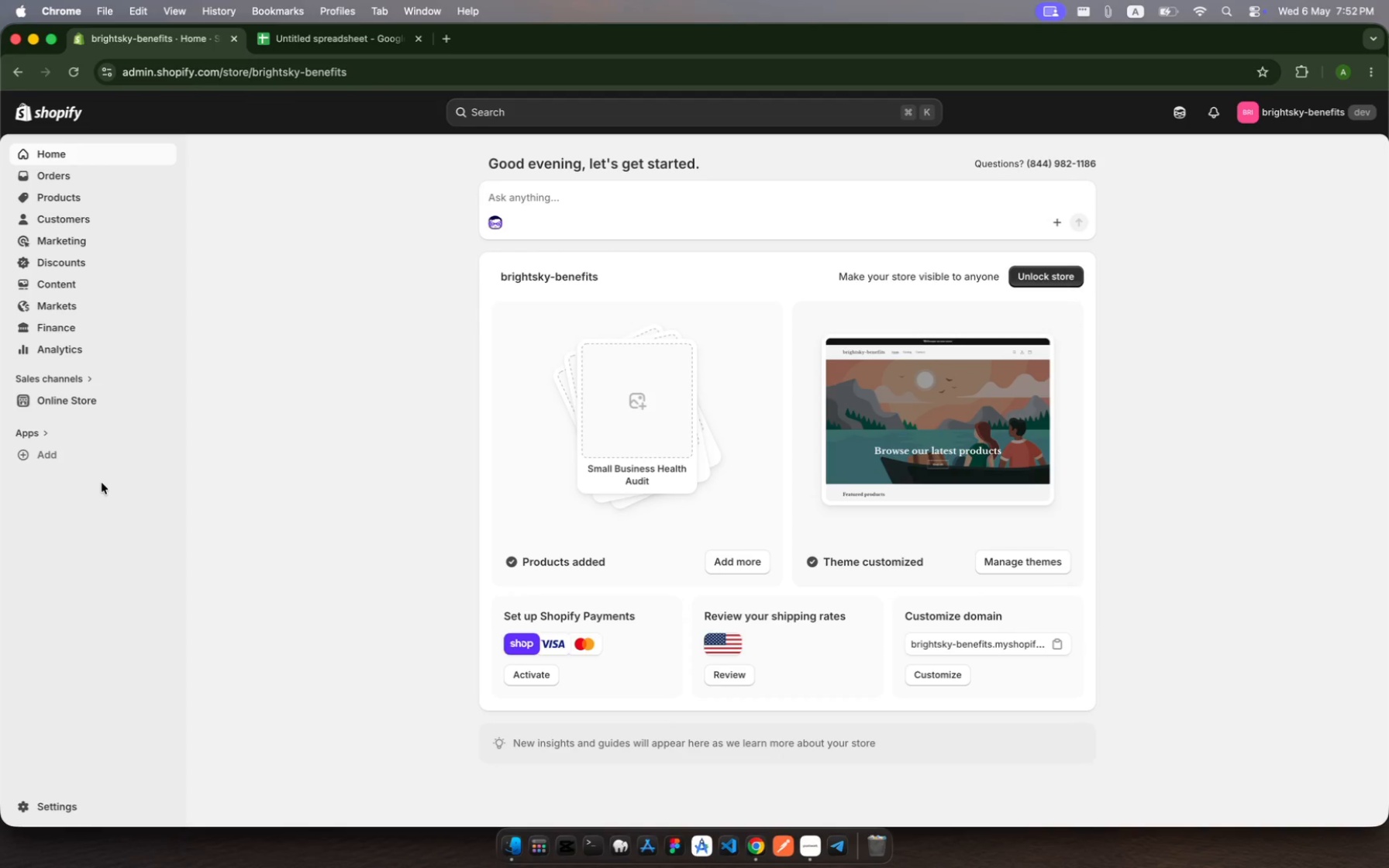 
wait(15.23)
 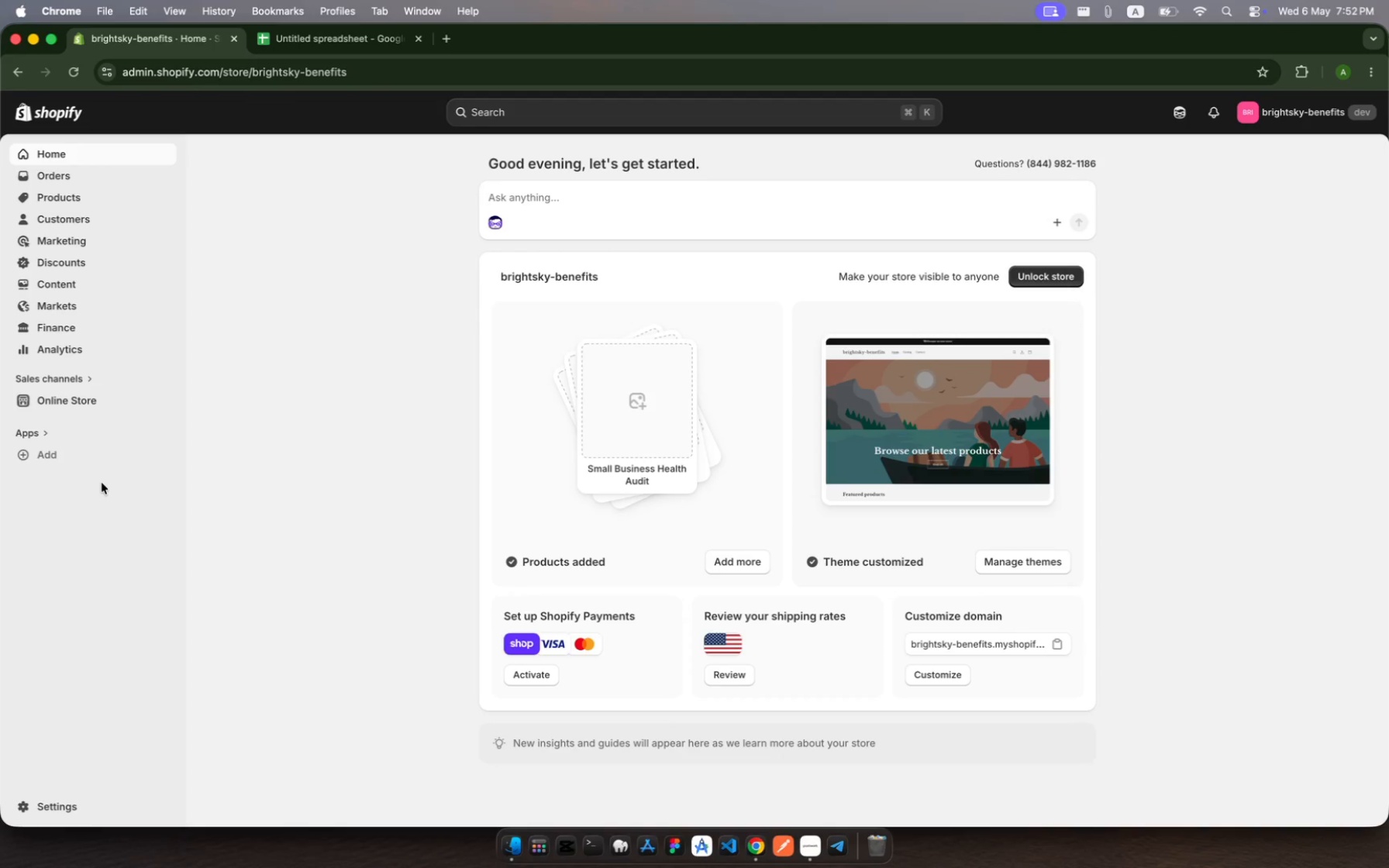 
left_click([56, 809])
 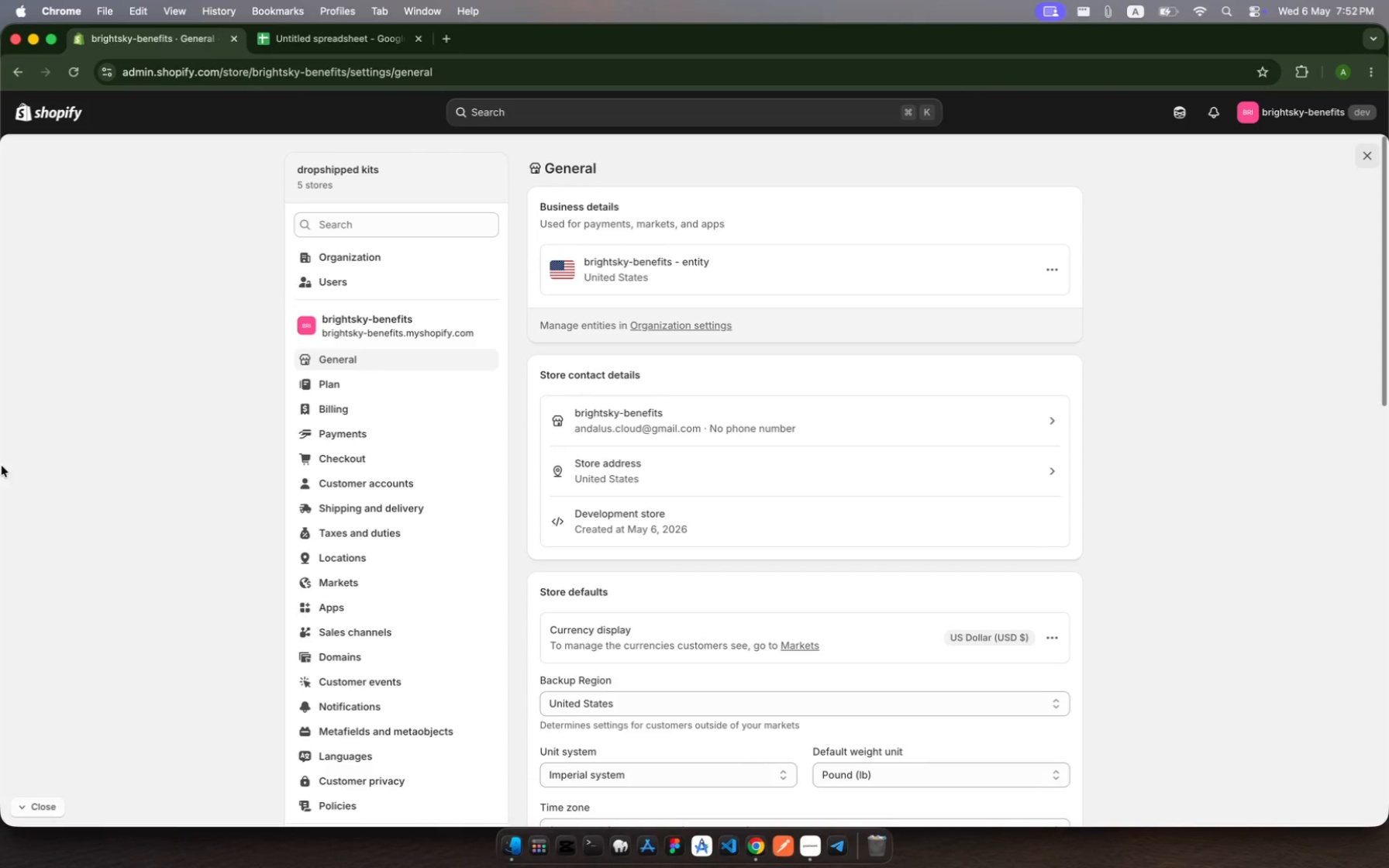 
wait(6.82)
 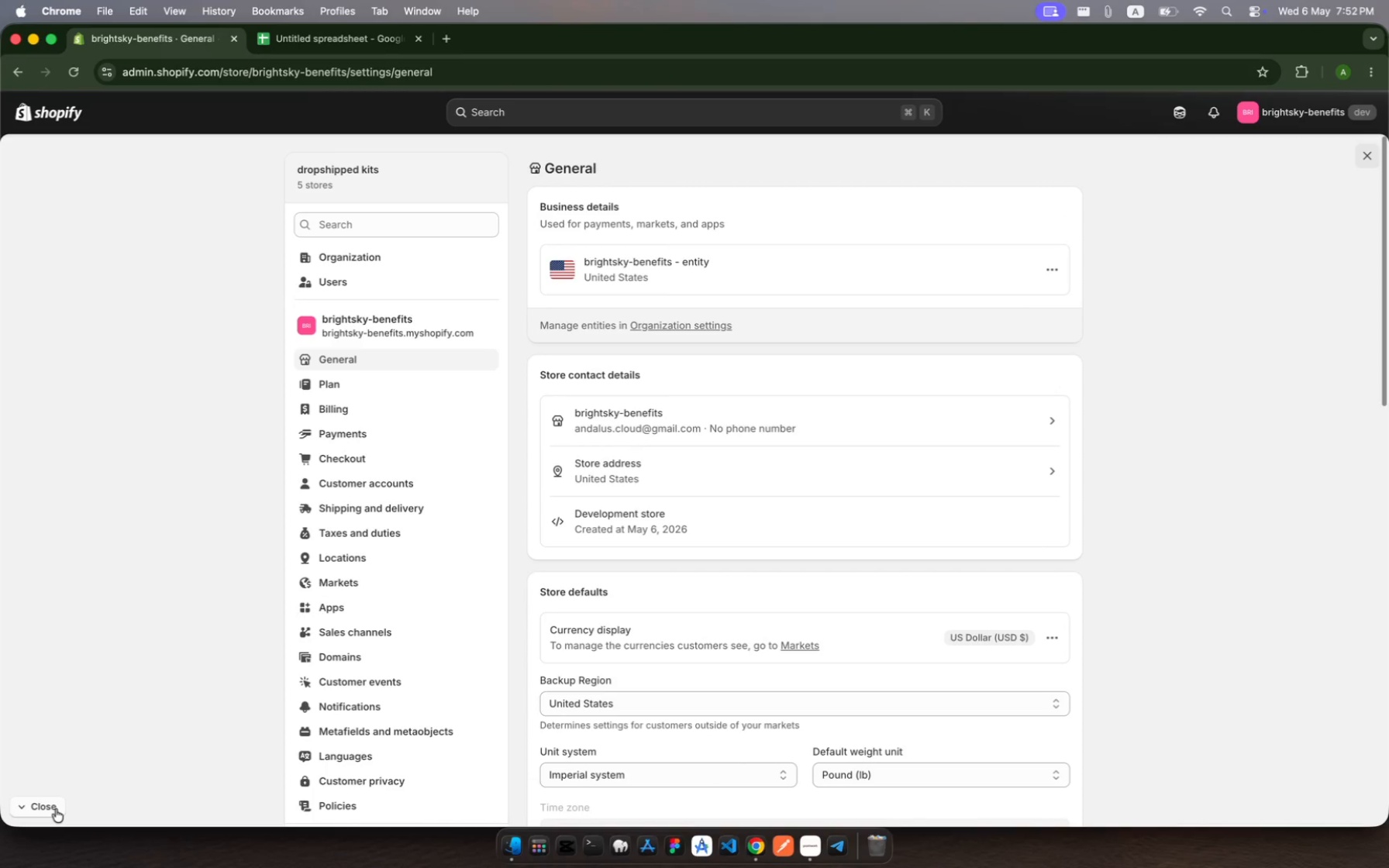 
left_click([57, 123])
 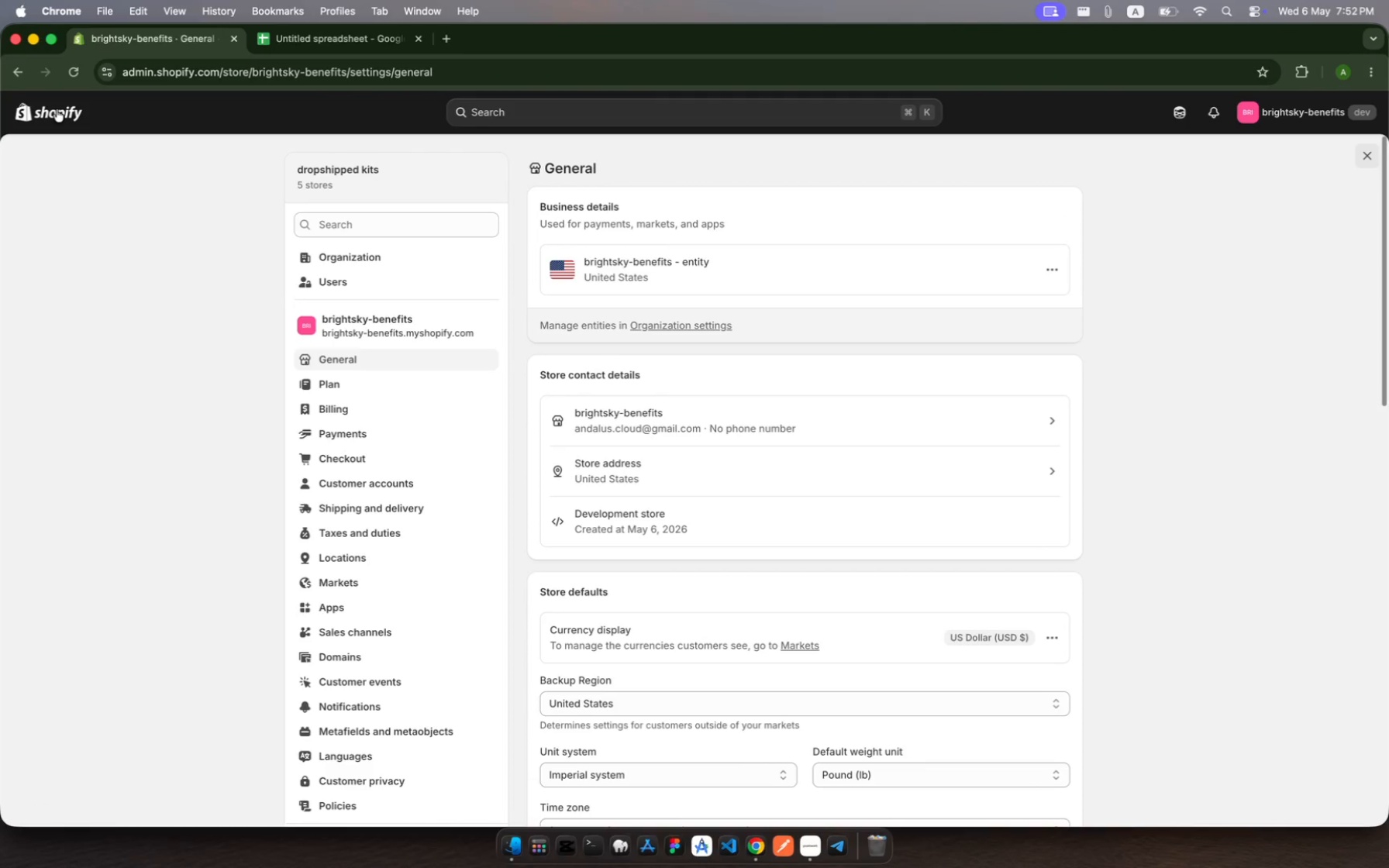 
left_click([57, 104])
 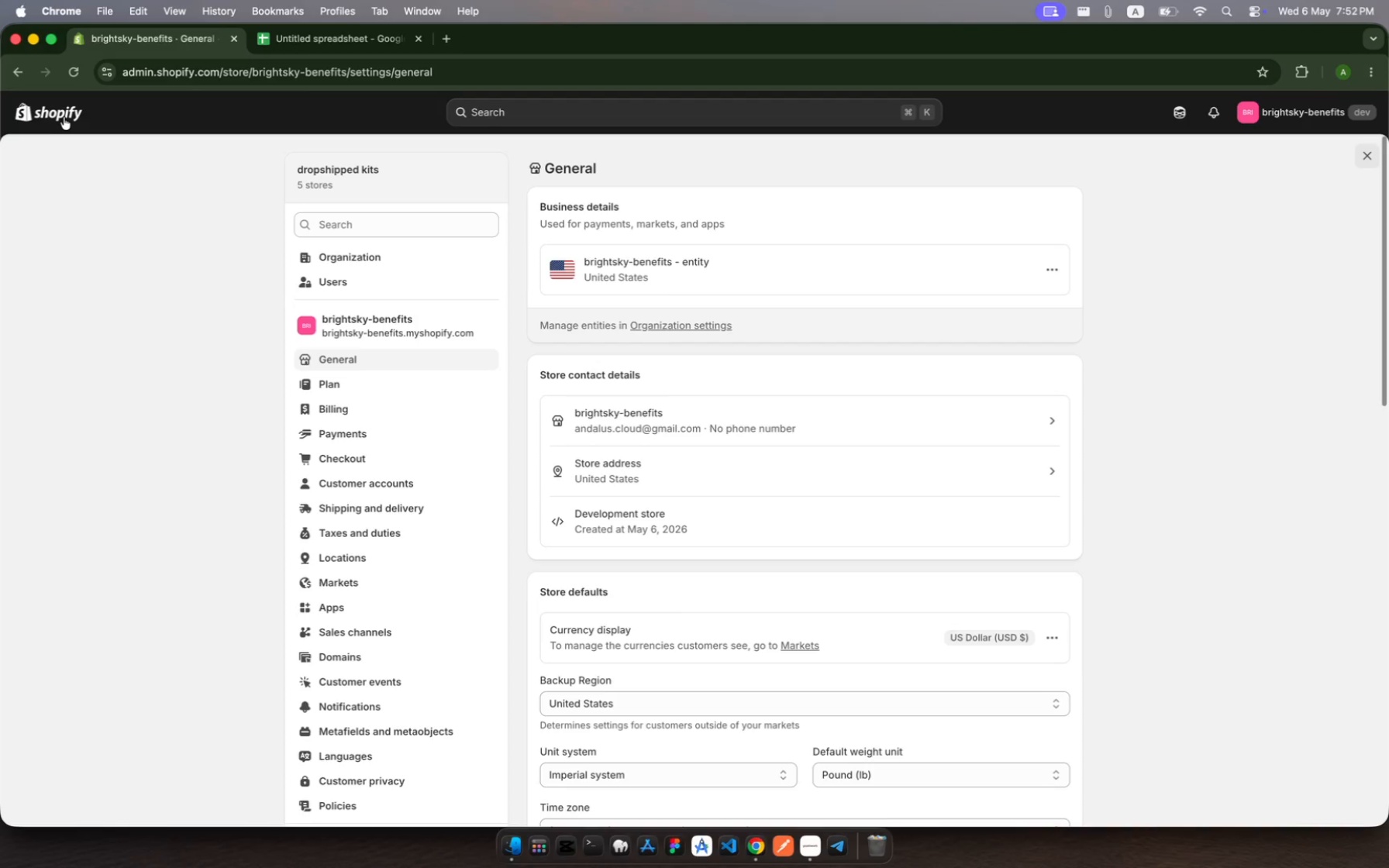 
left_click([64, 117])
 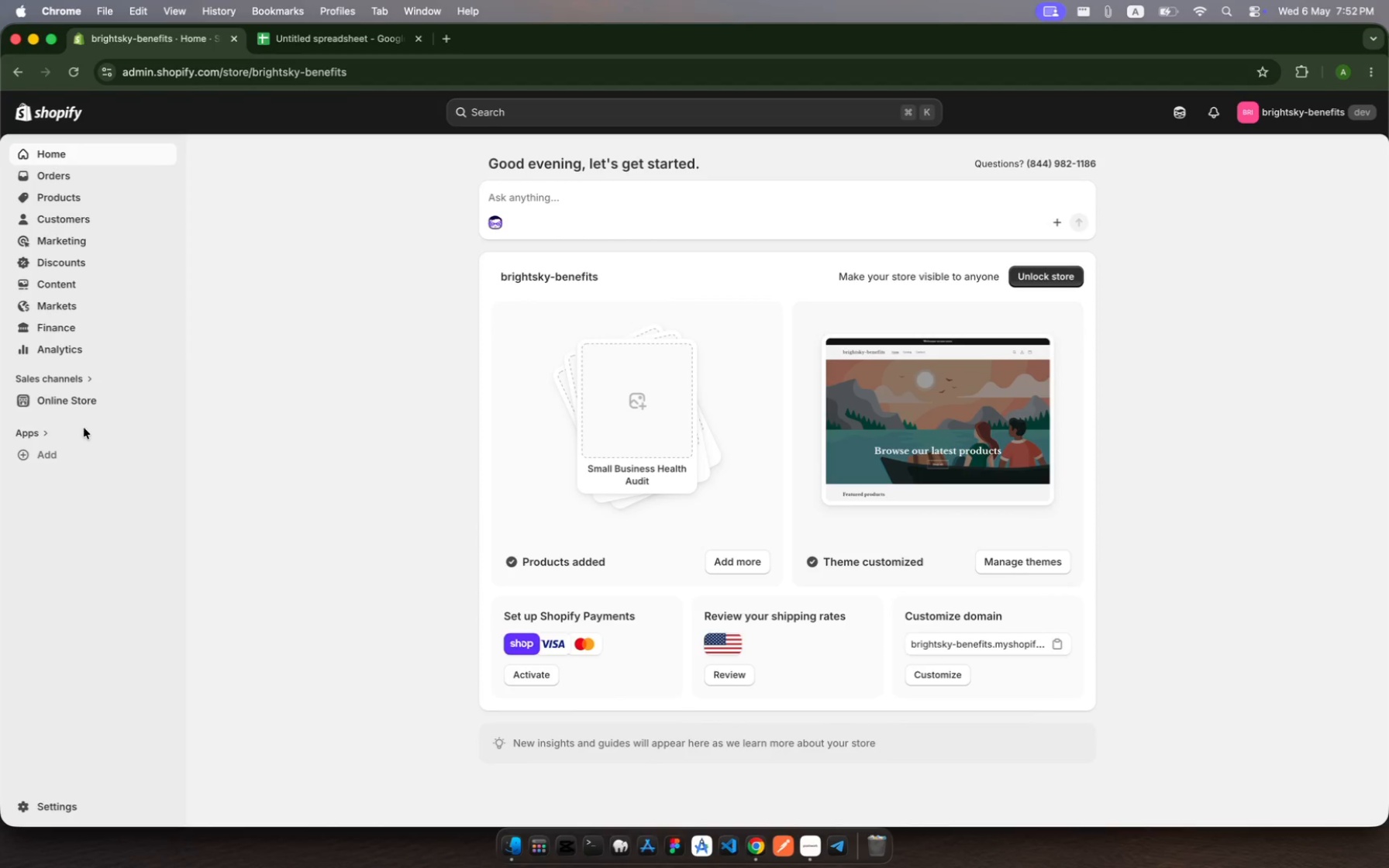 
left_click([91, 405])
 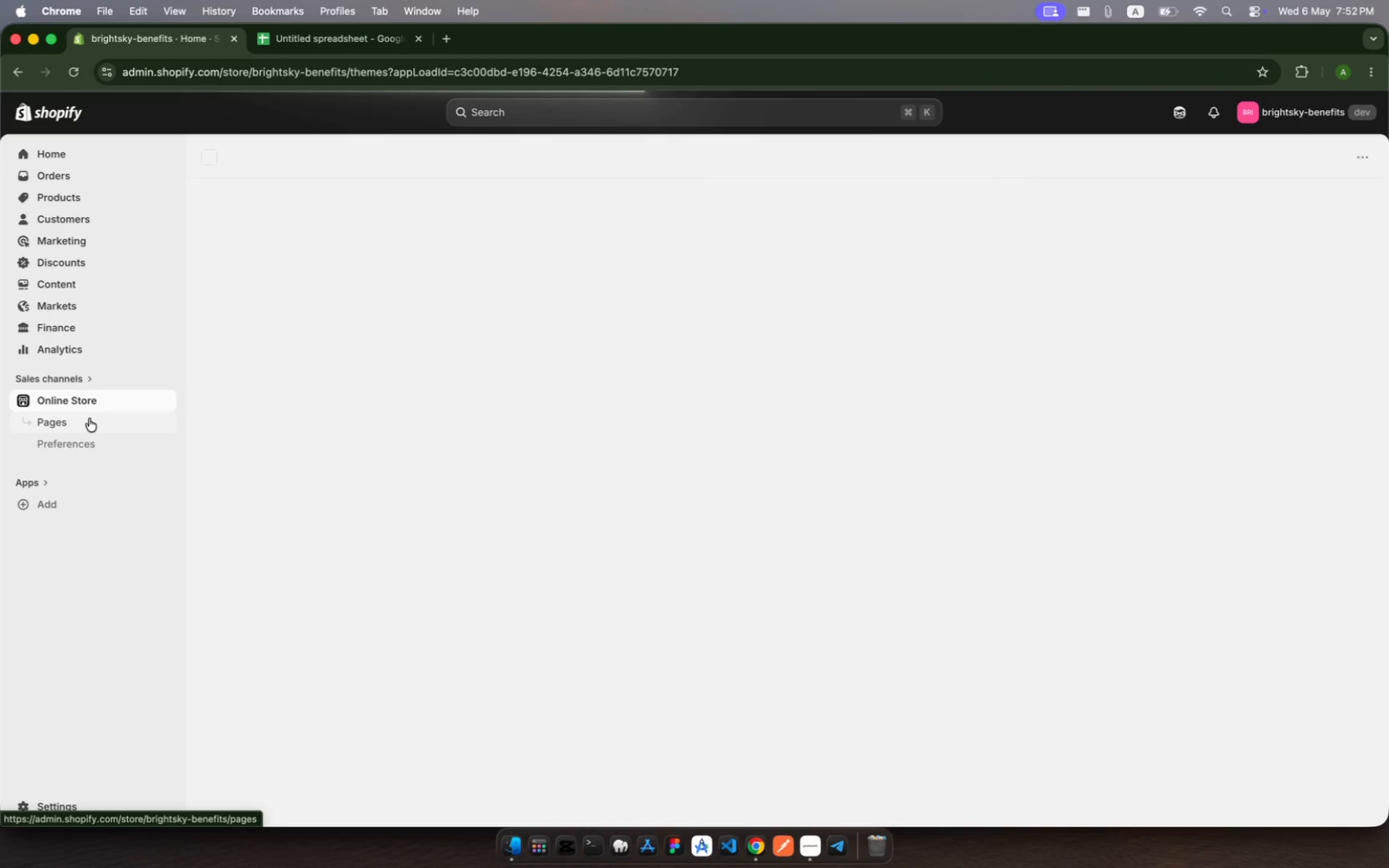 
left_click([87, 424])
 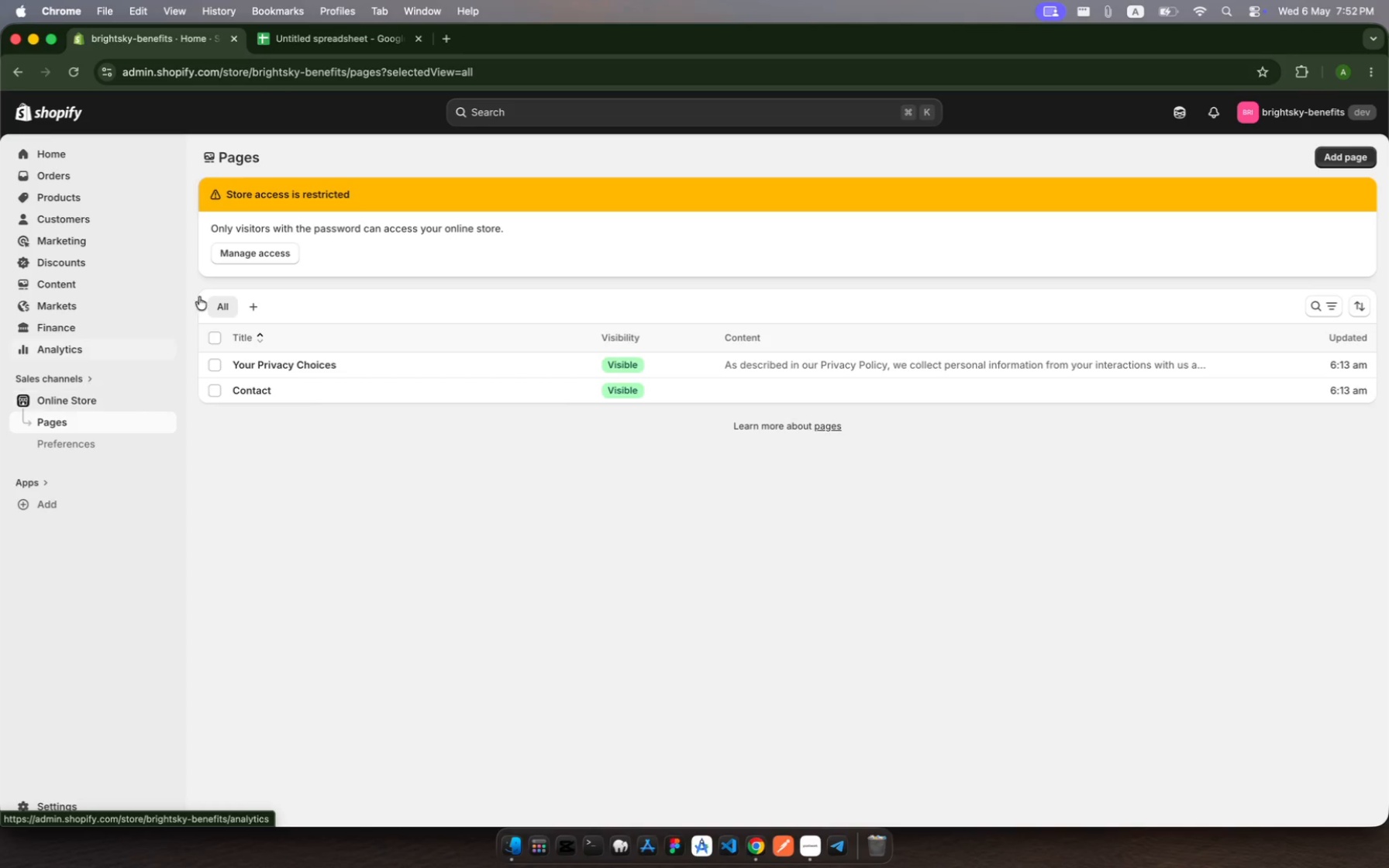 
wait(6.2)
 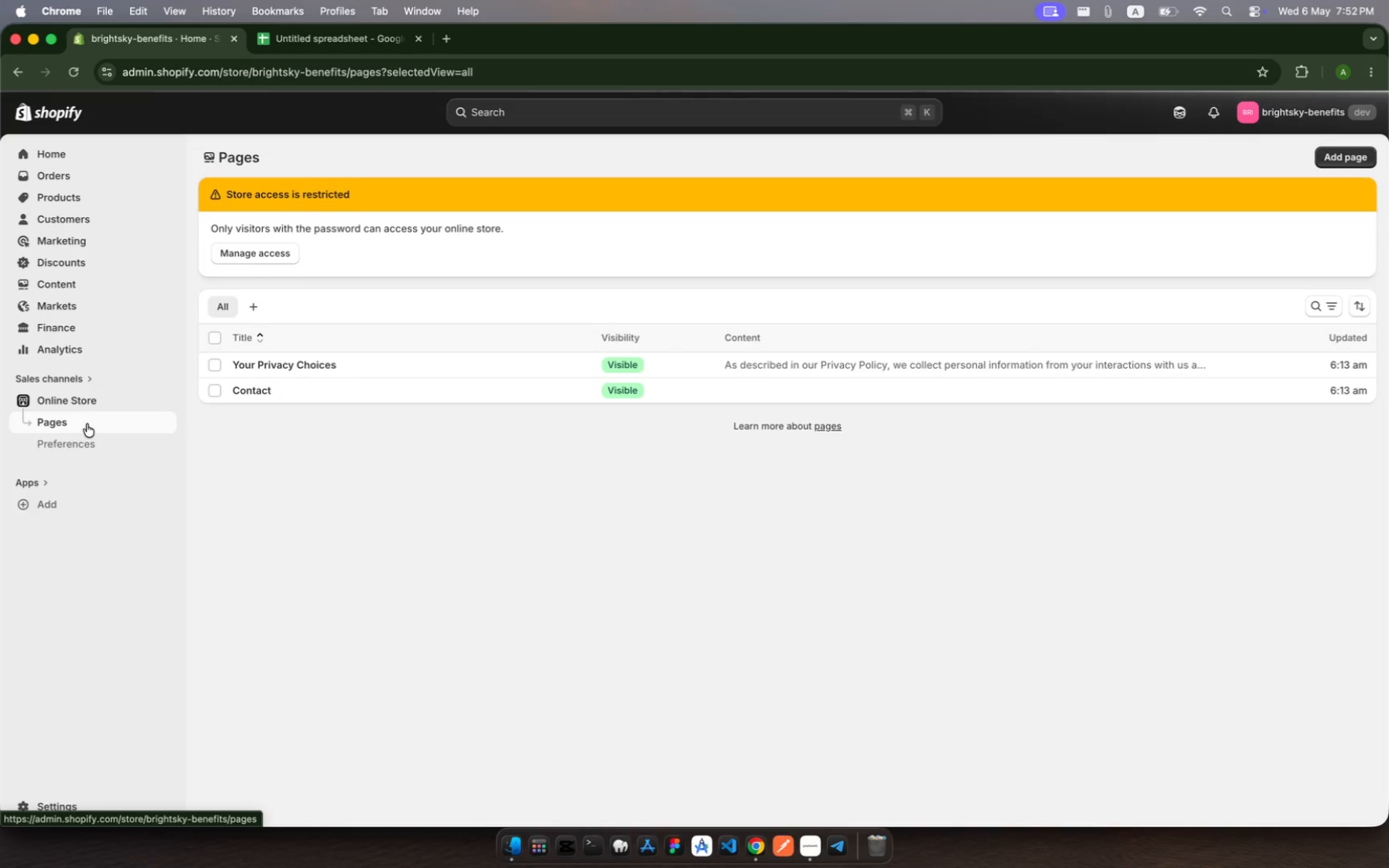 
left_click([1328, 168])
 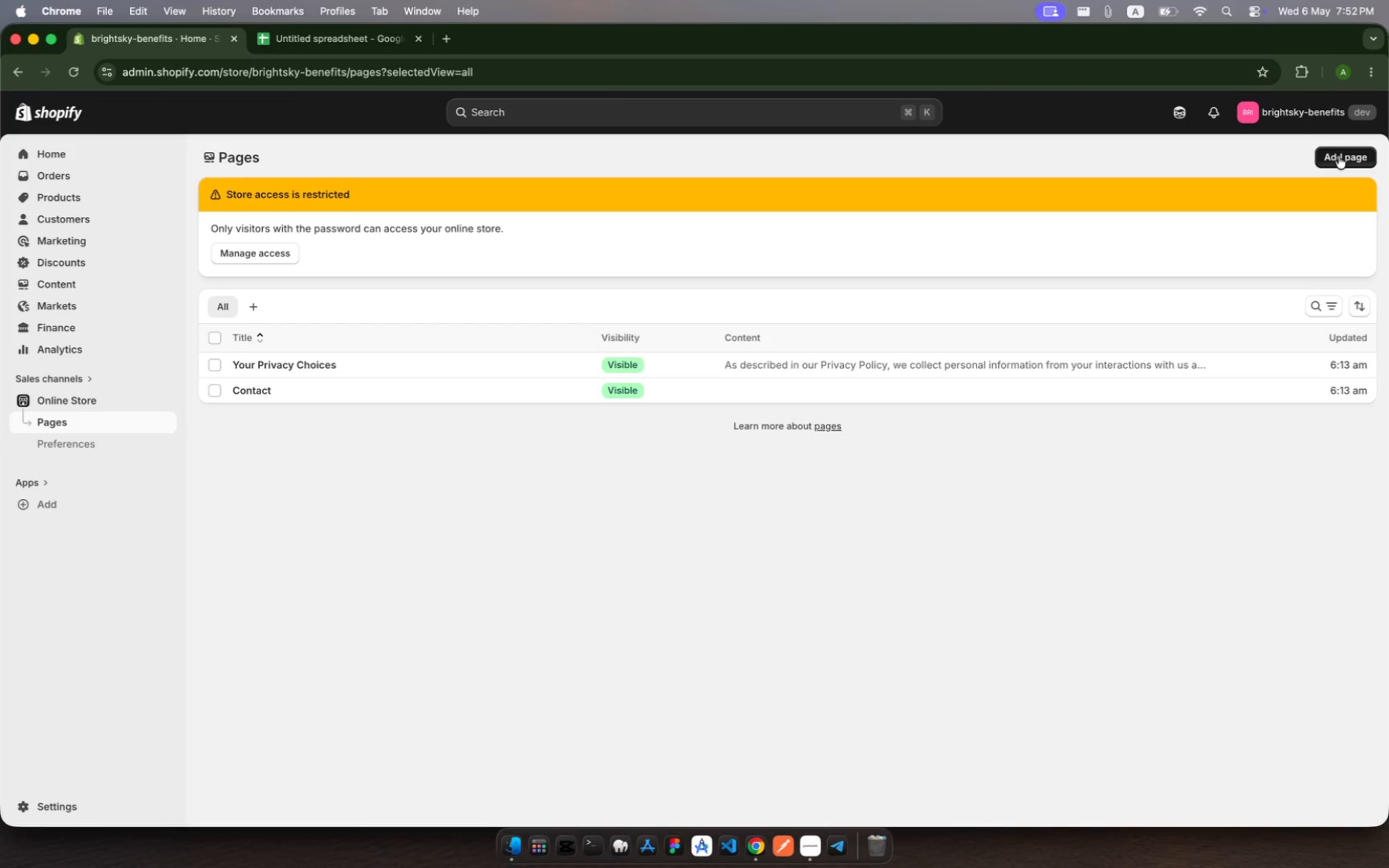 
left_click([1340, 155])
 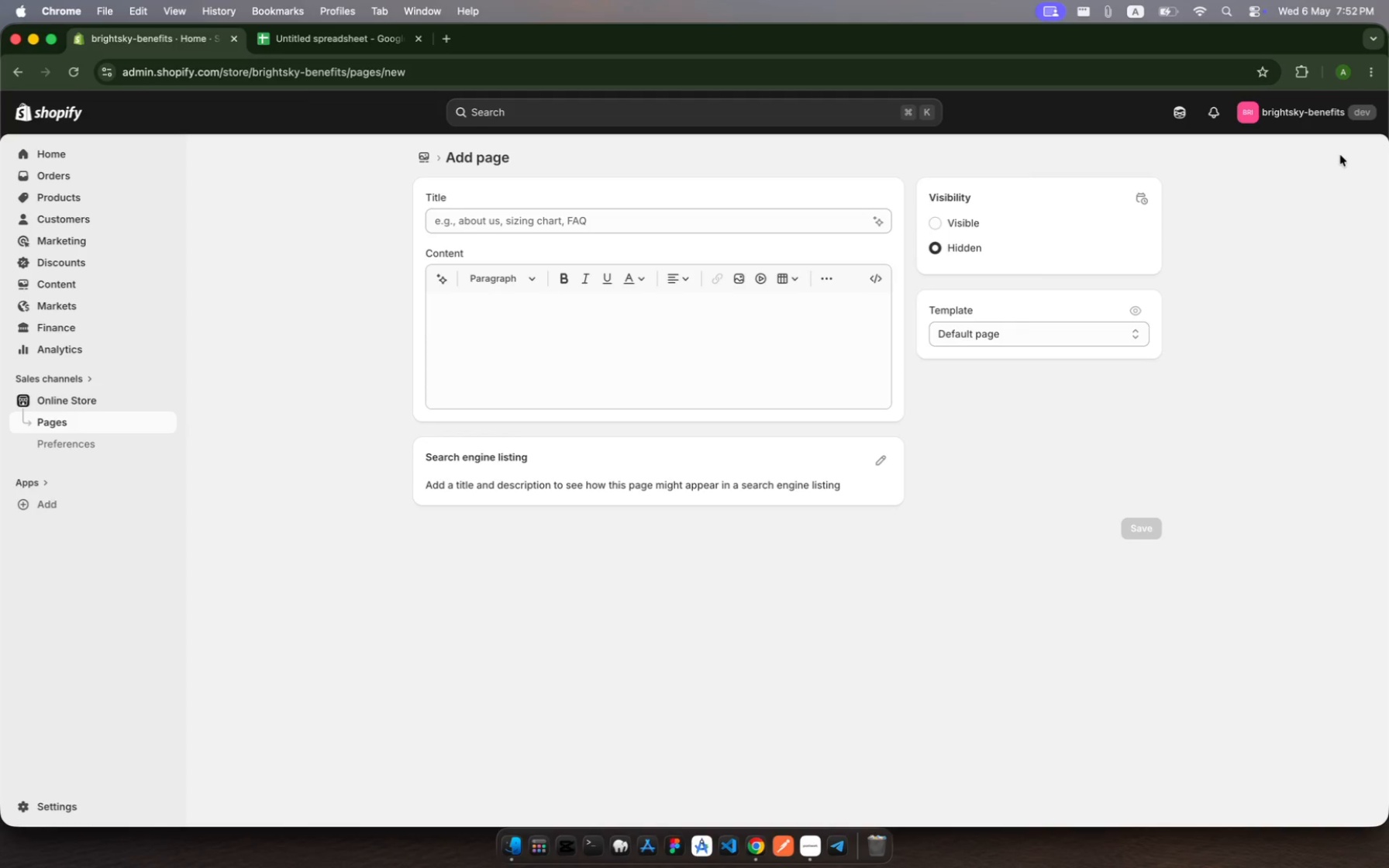 
wait(11.02)
 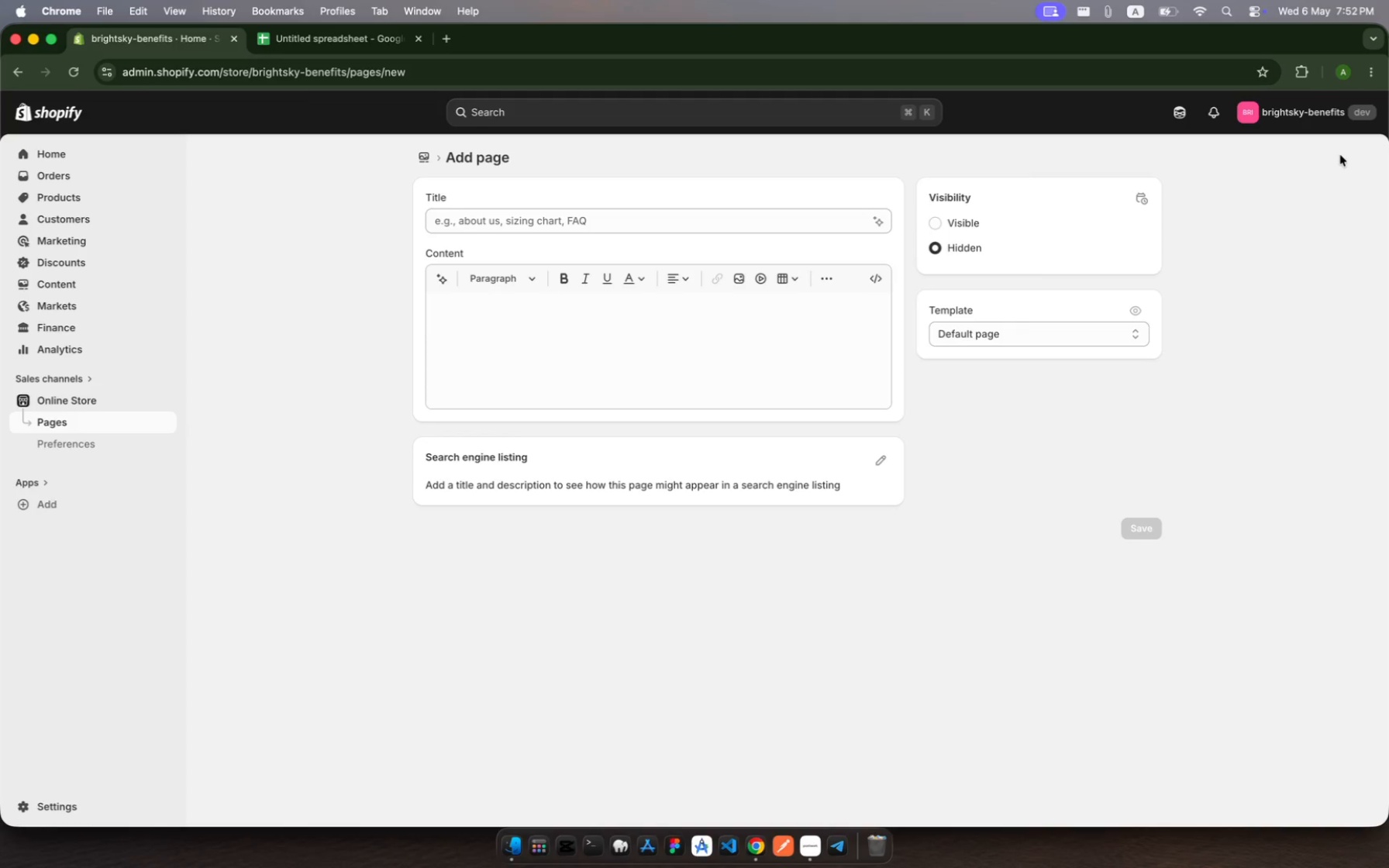 
left_click([646, 222])
 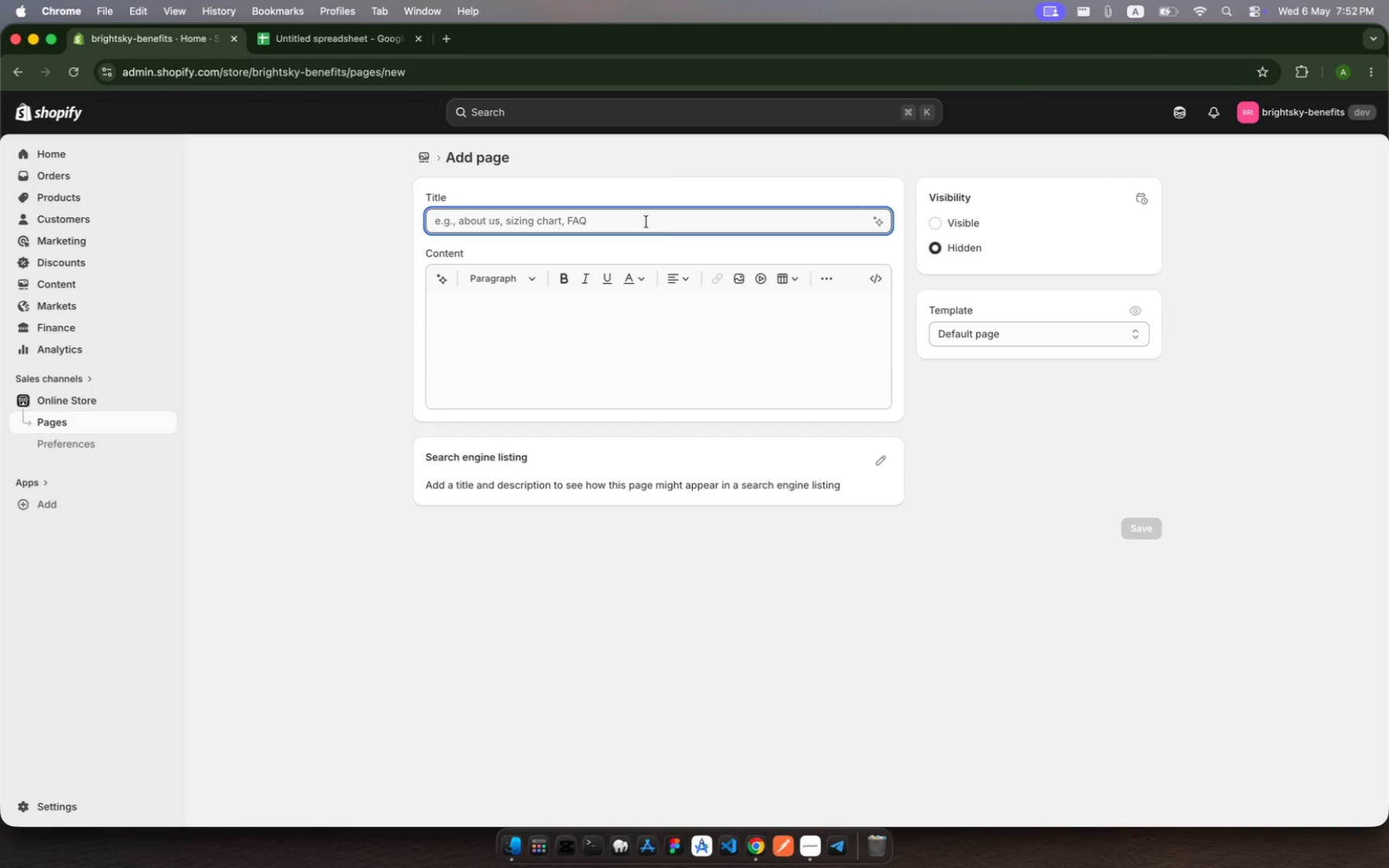 
type(Lwe)
key(Backspace)
key(Backspace)
type(egal Desclaimer and)
 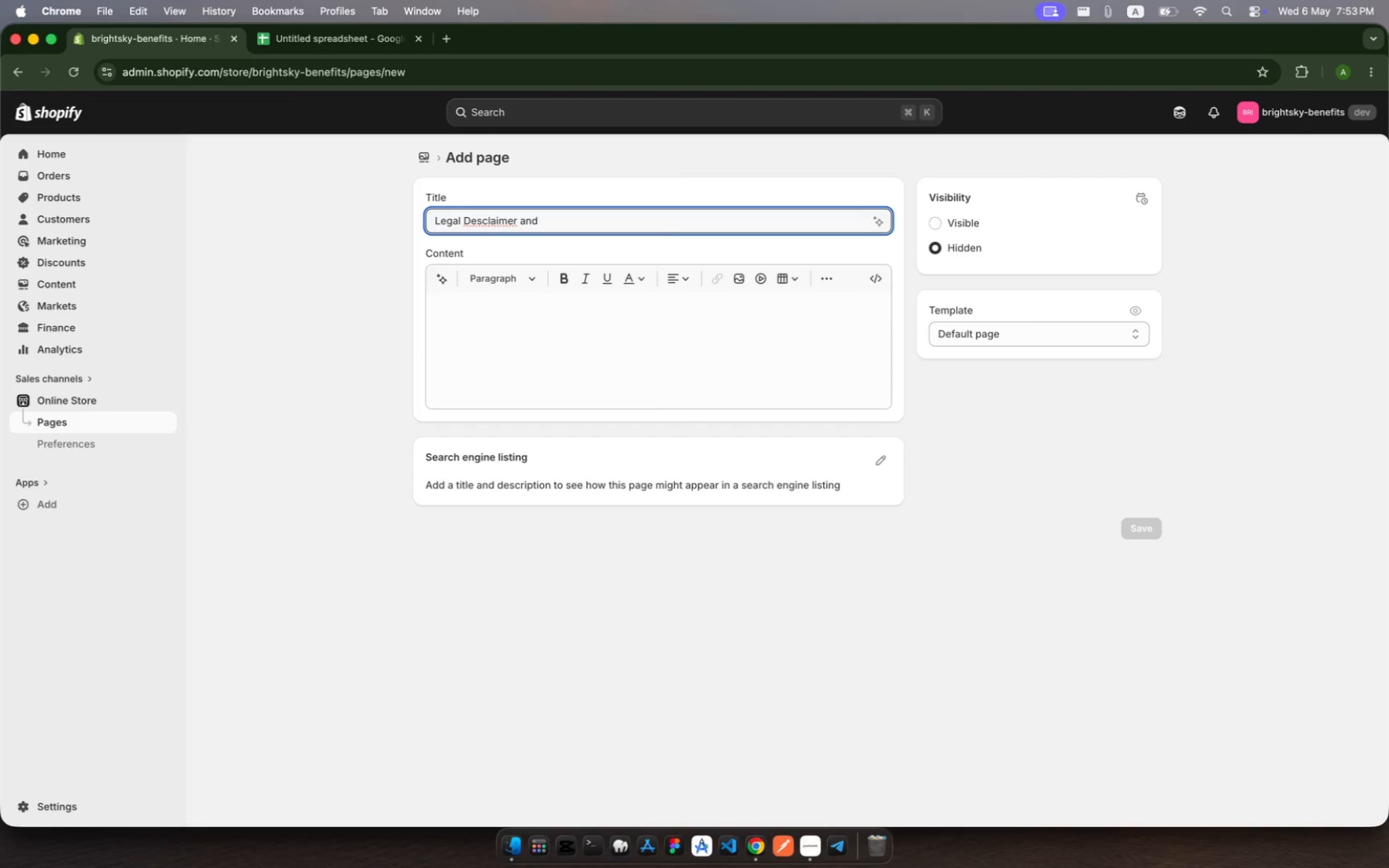 
wait(14.19)
 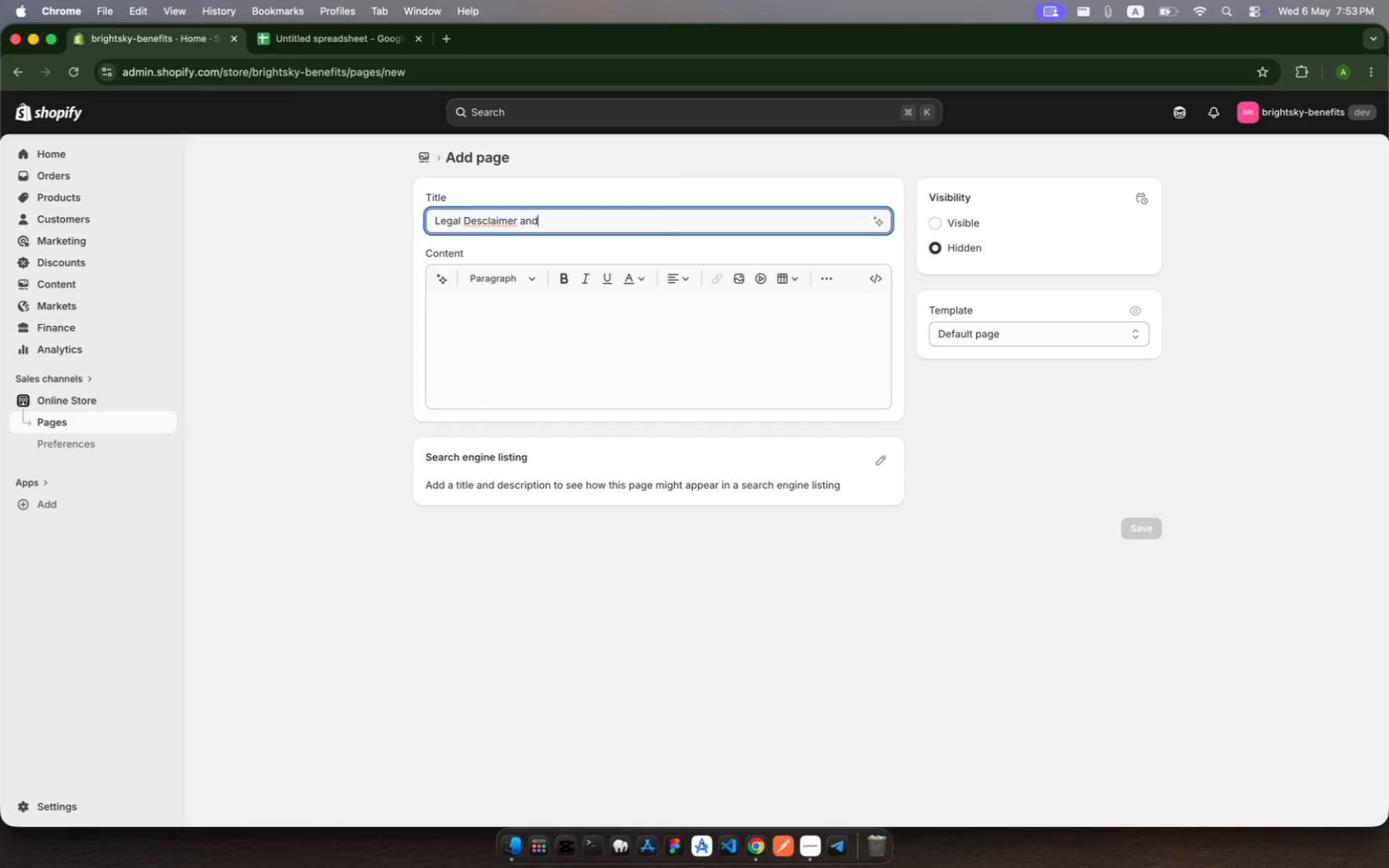 
key(Backspace)
 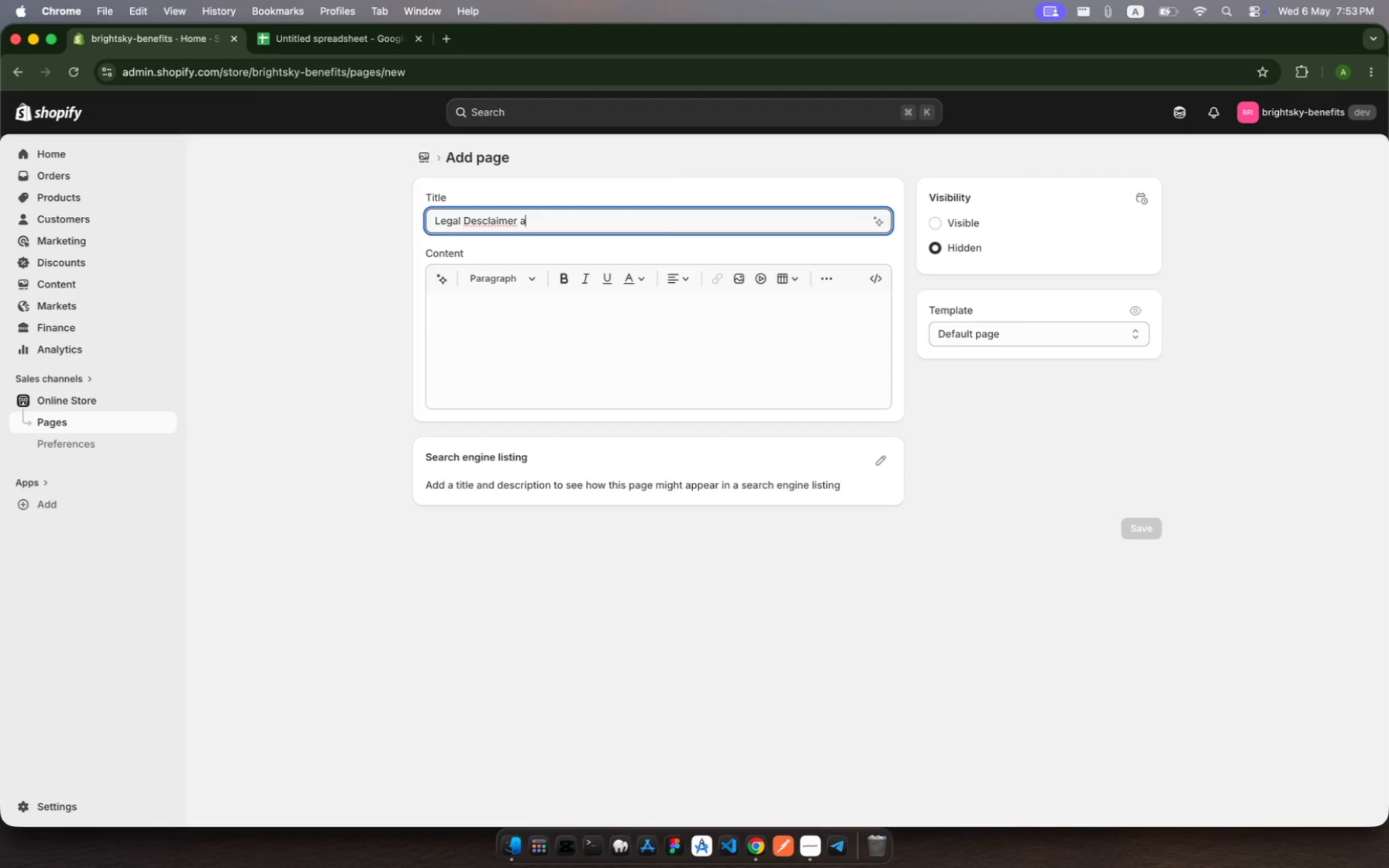 
hold_key(key=Backspace, duration=0.86)
 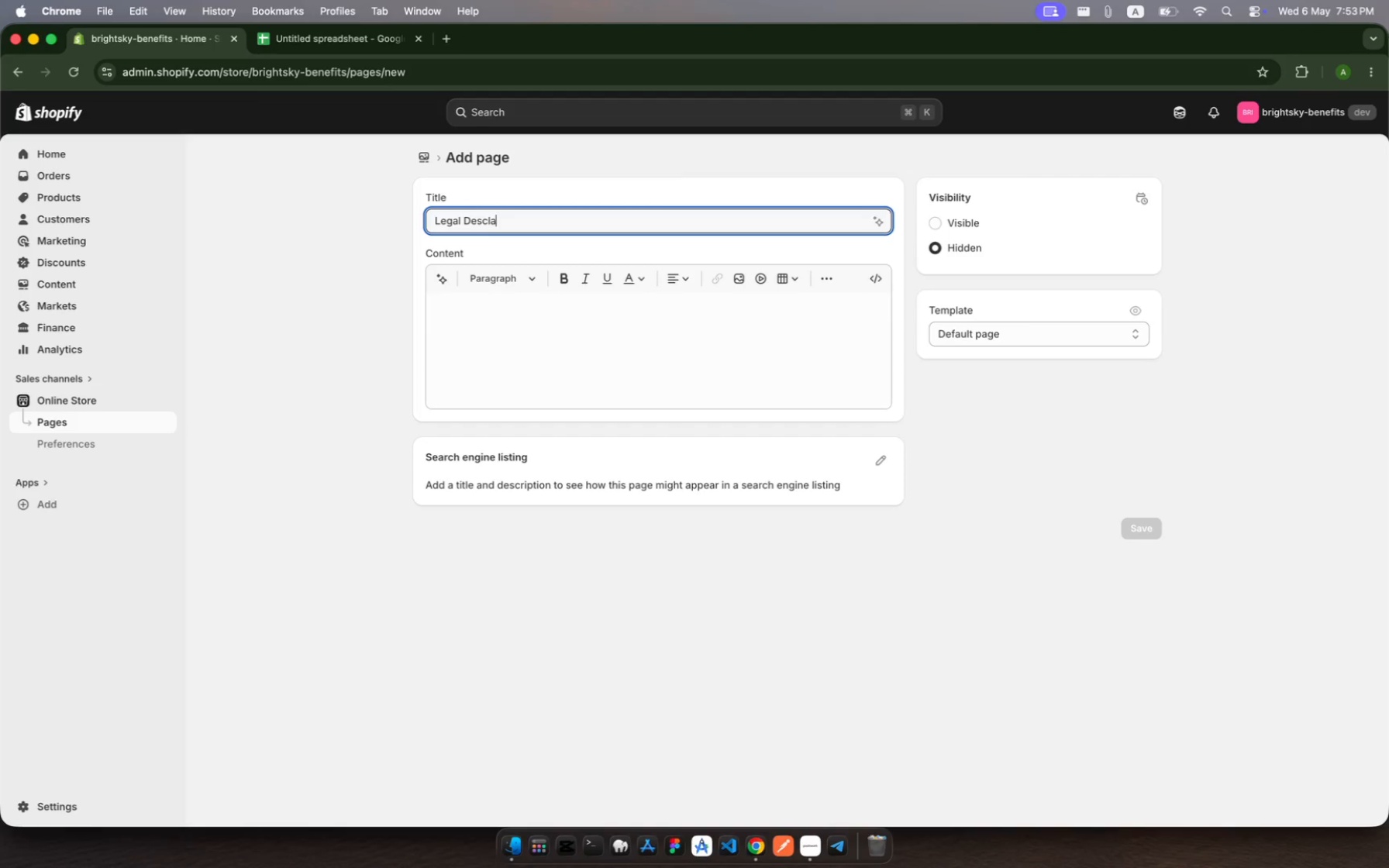 
key(Backspace)
 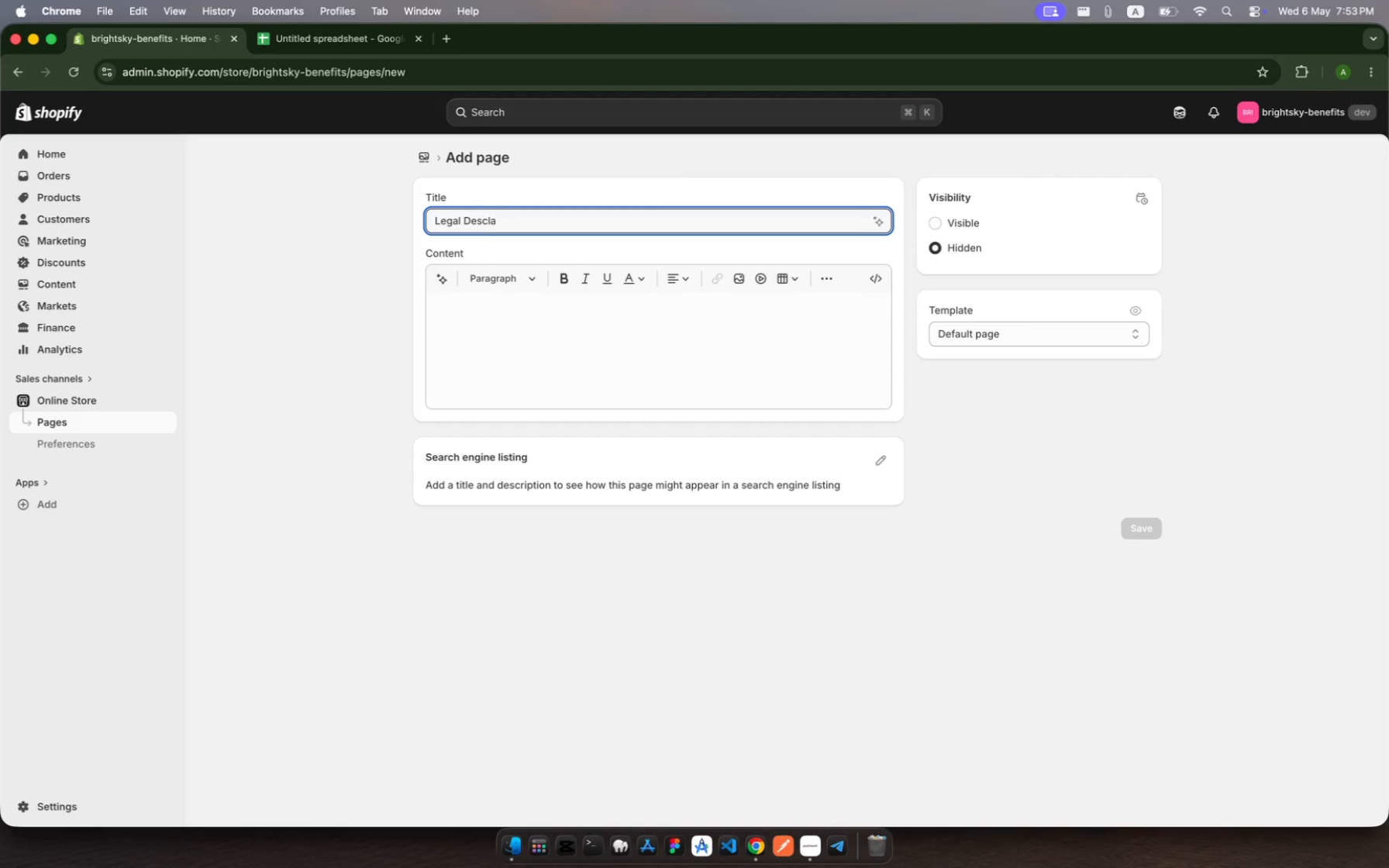 
key(Backspace)
 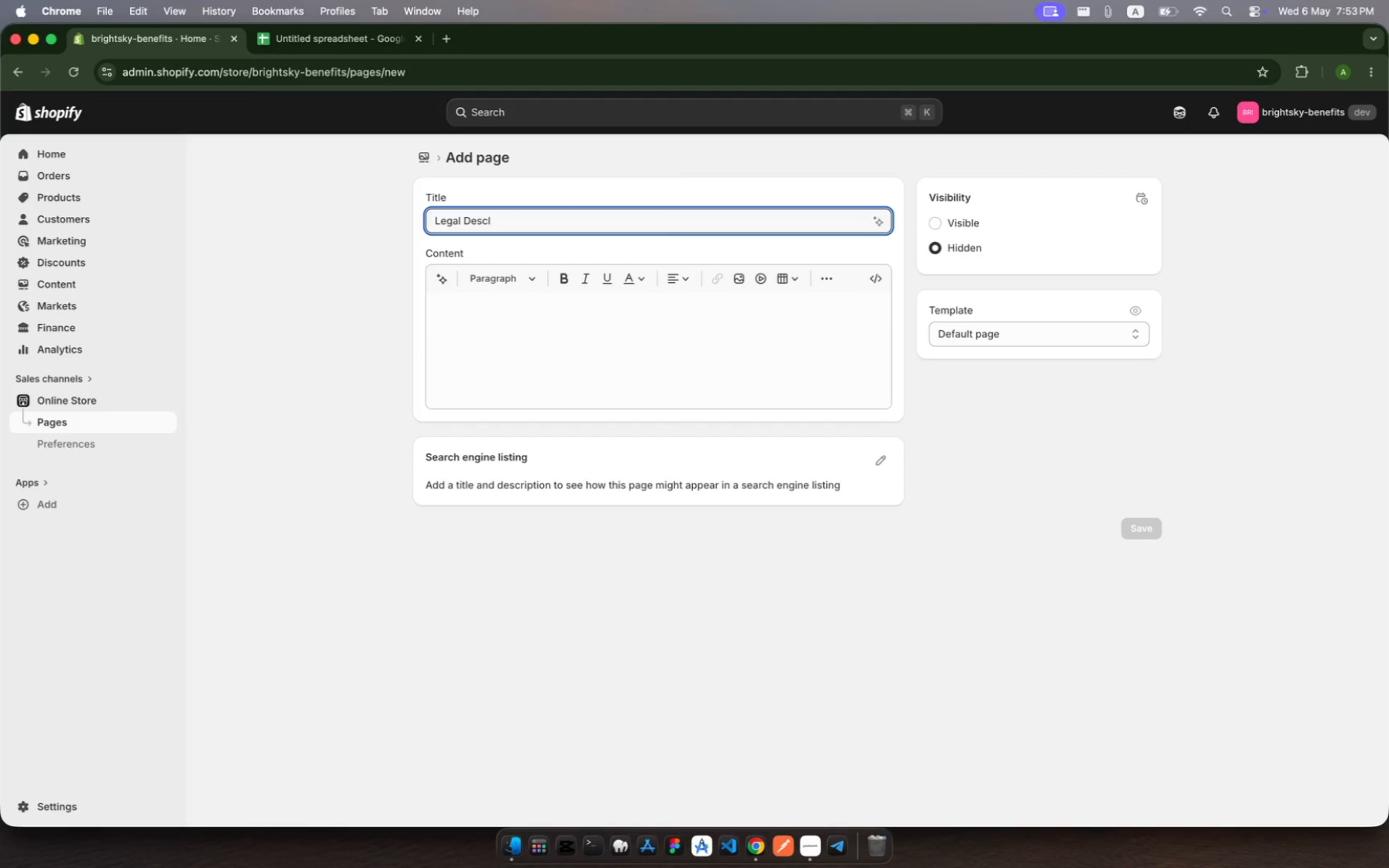 
key(Backspace)
 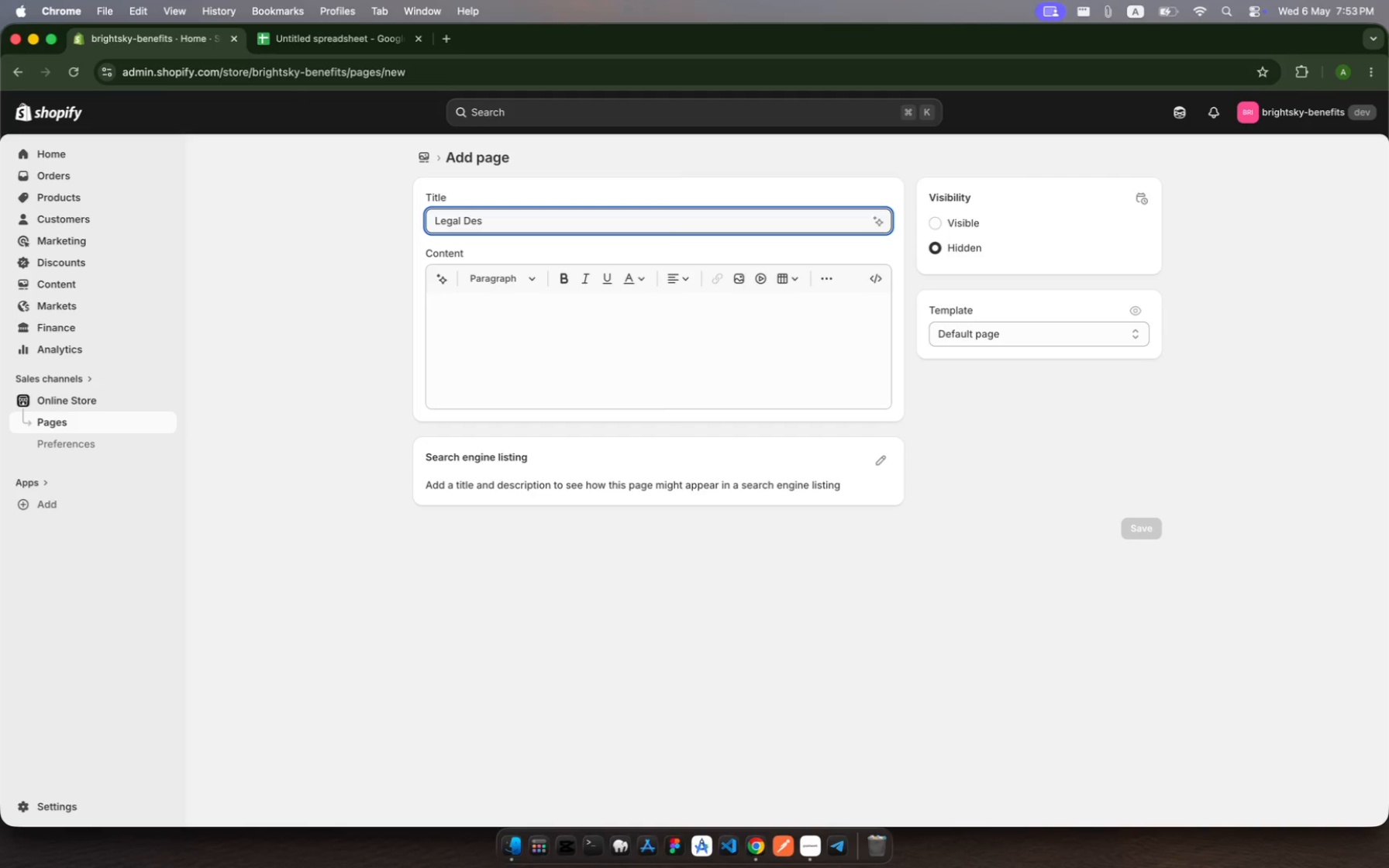 
key(Backspace)
 